 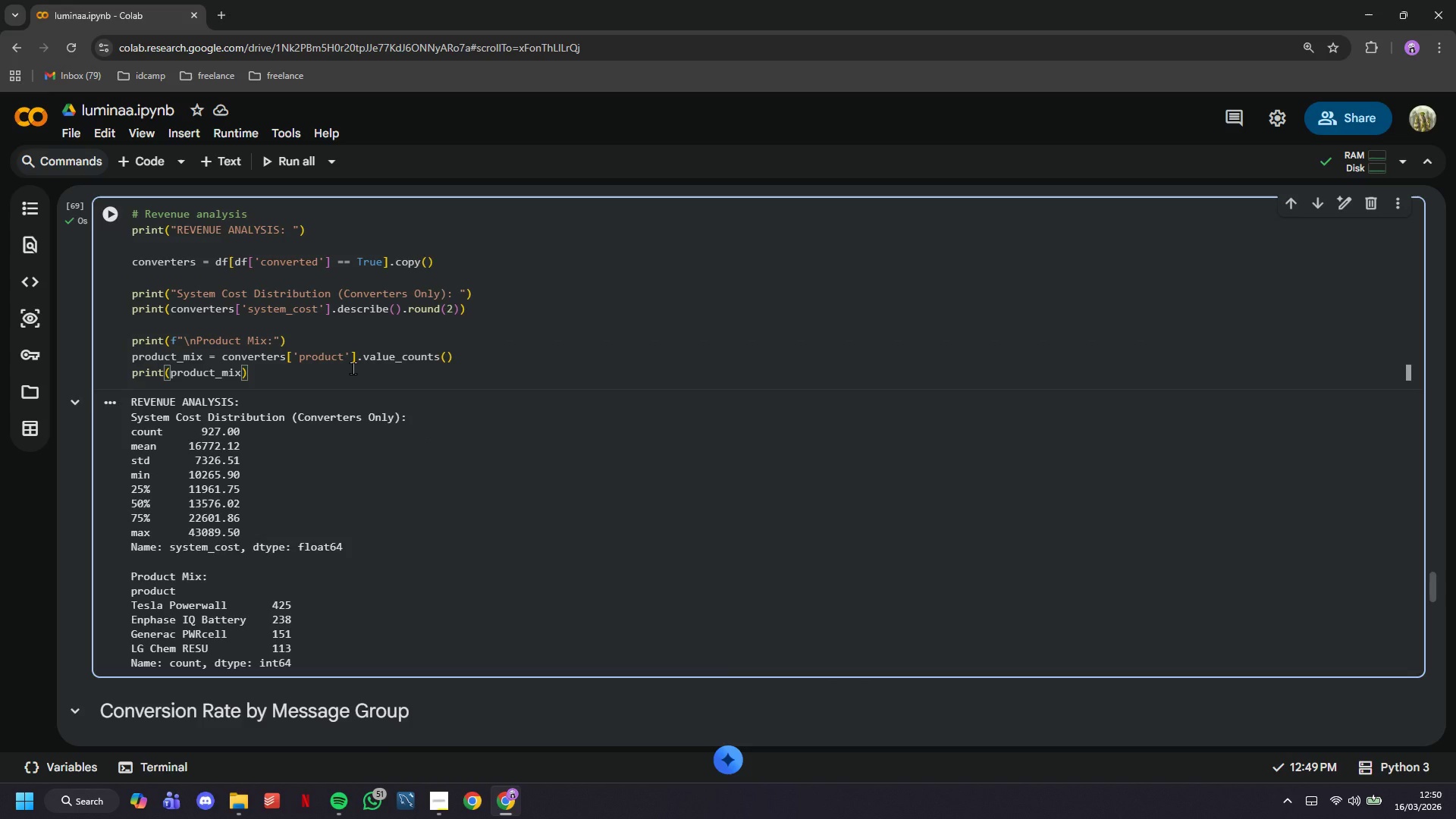 
key(Enter)
 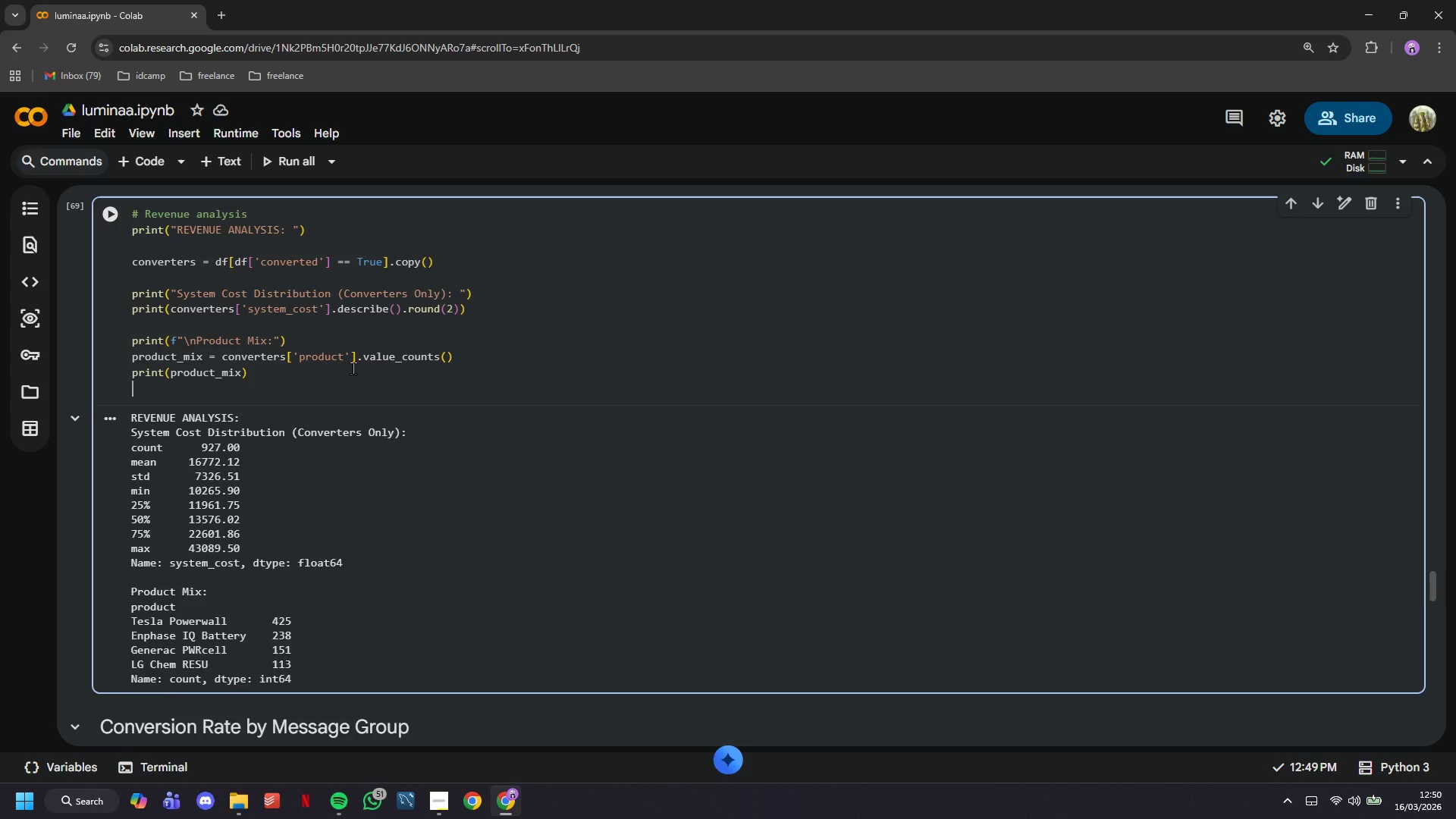 
key(Enter)
 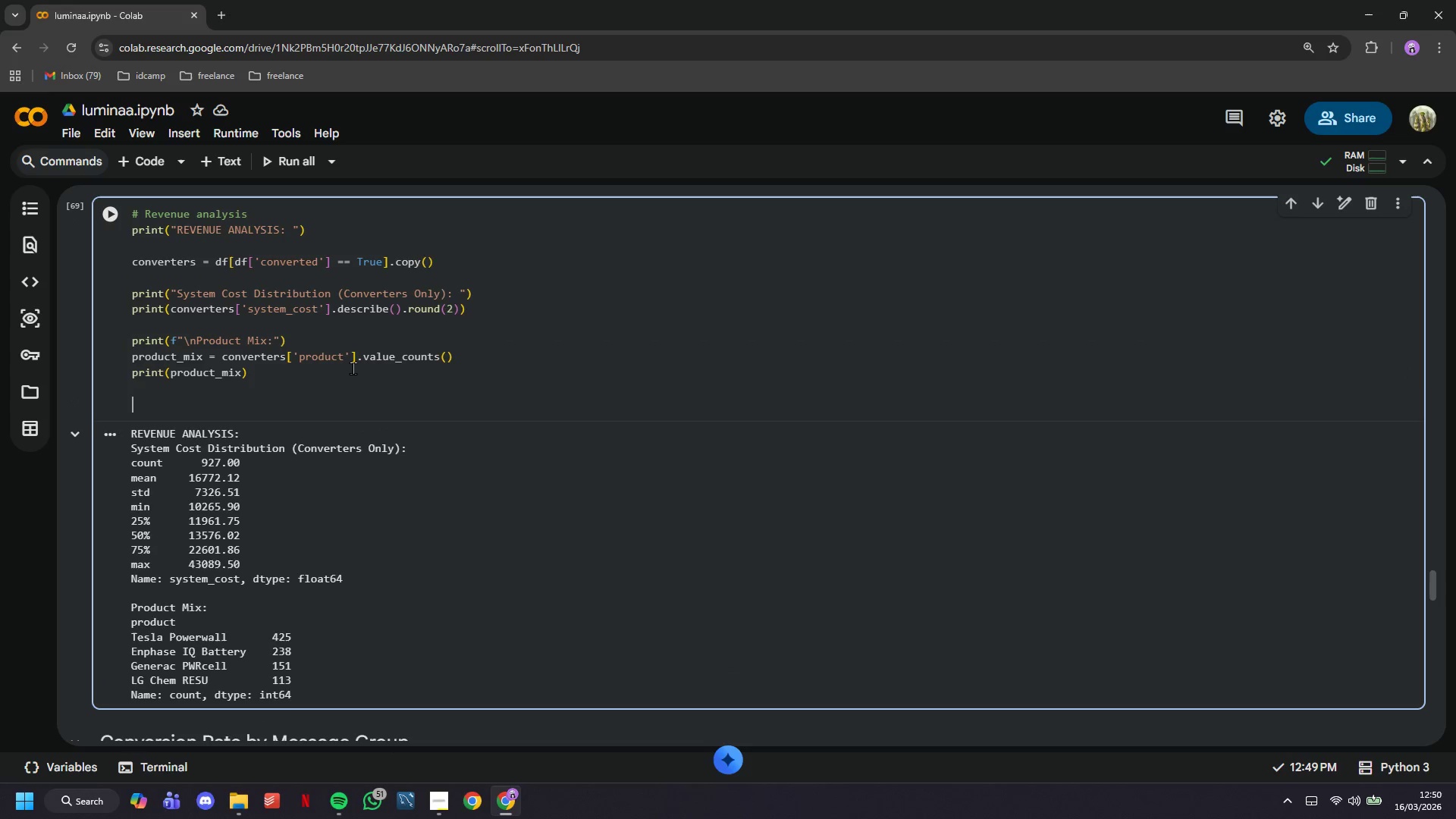 
type(pro)
key(Backspace)
type(int(f"\nAverage Unit per Install)
 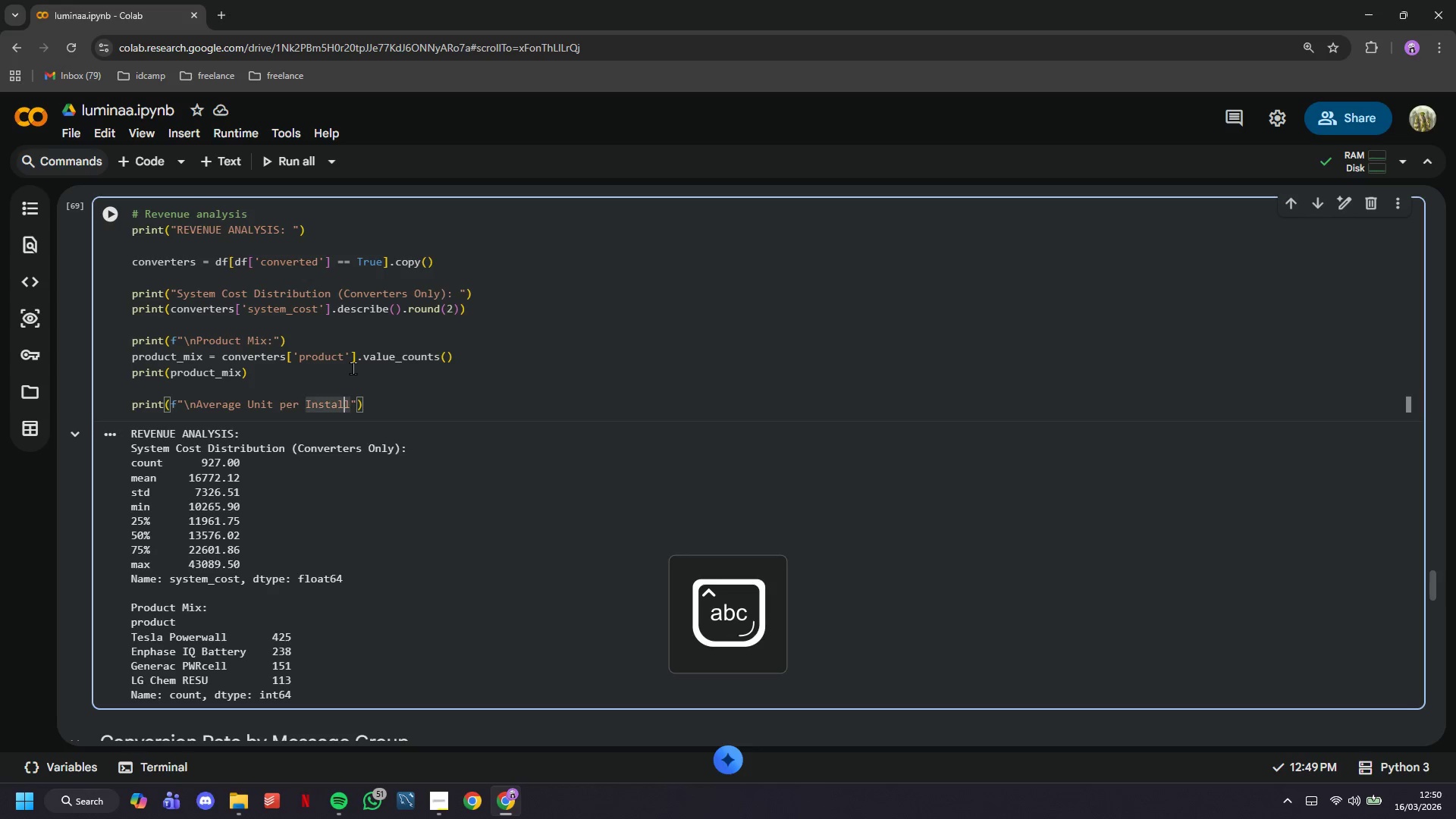 
 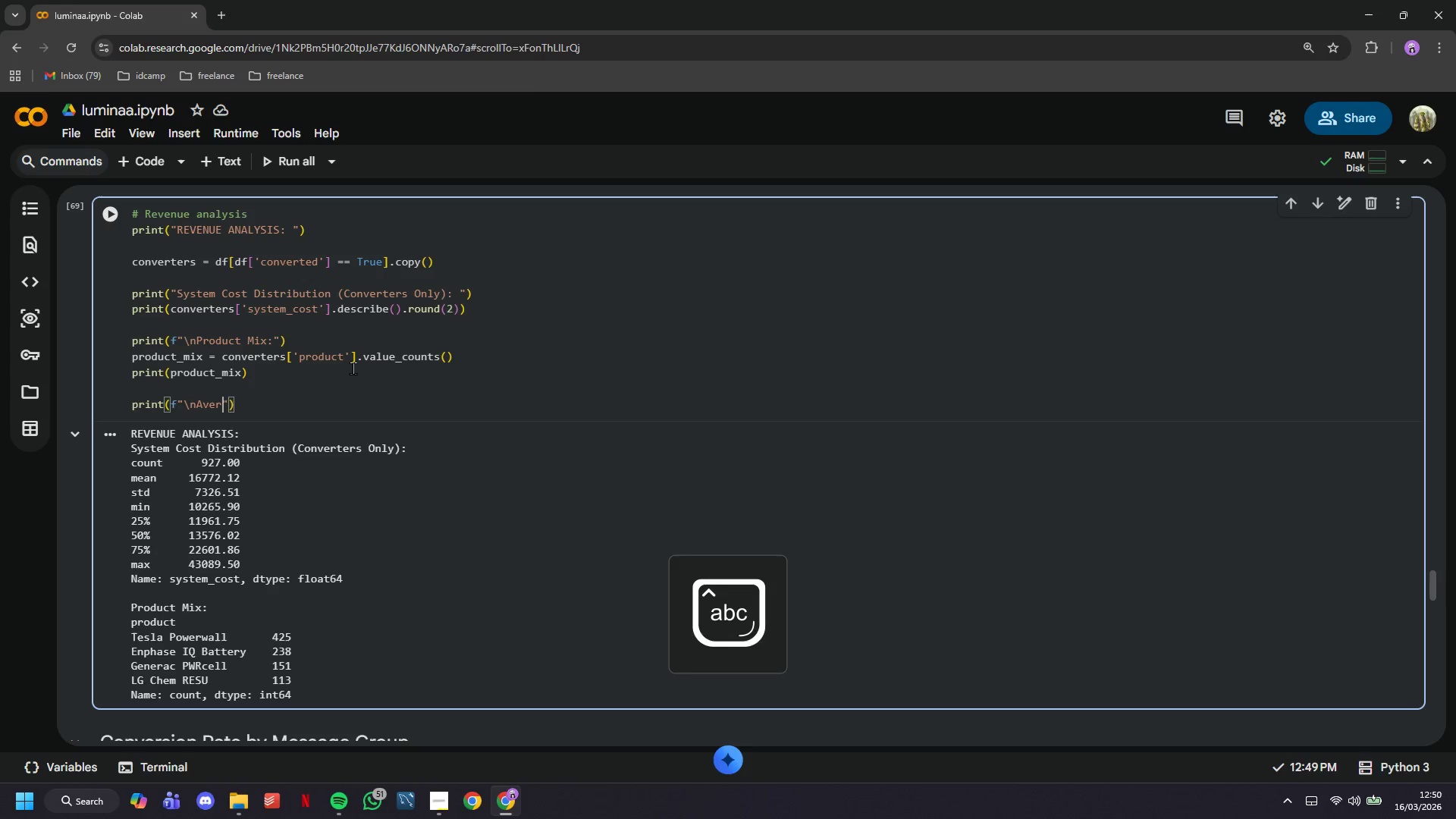 
hold_key(key=ArrowLeft, duration=0.8)
 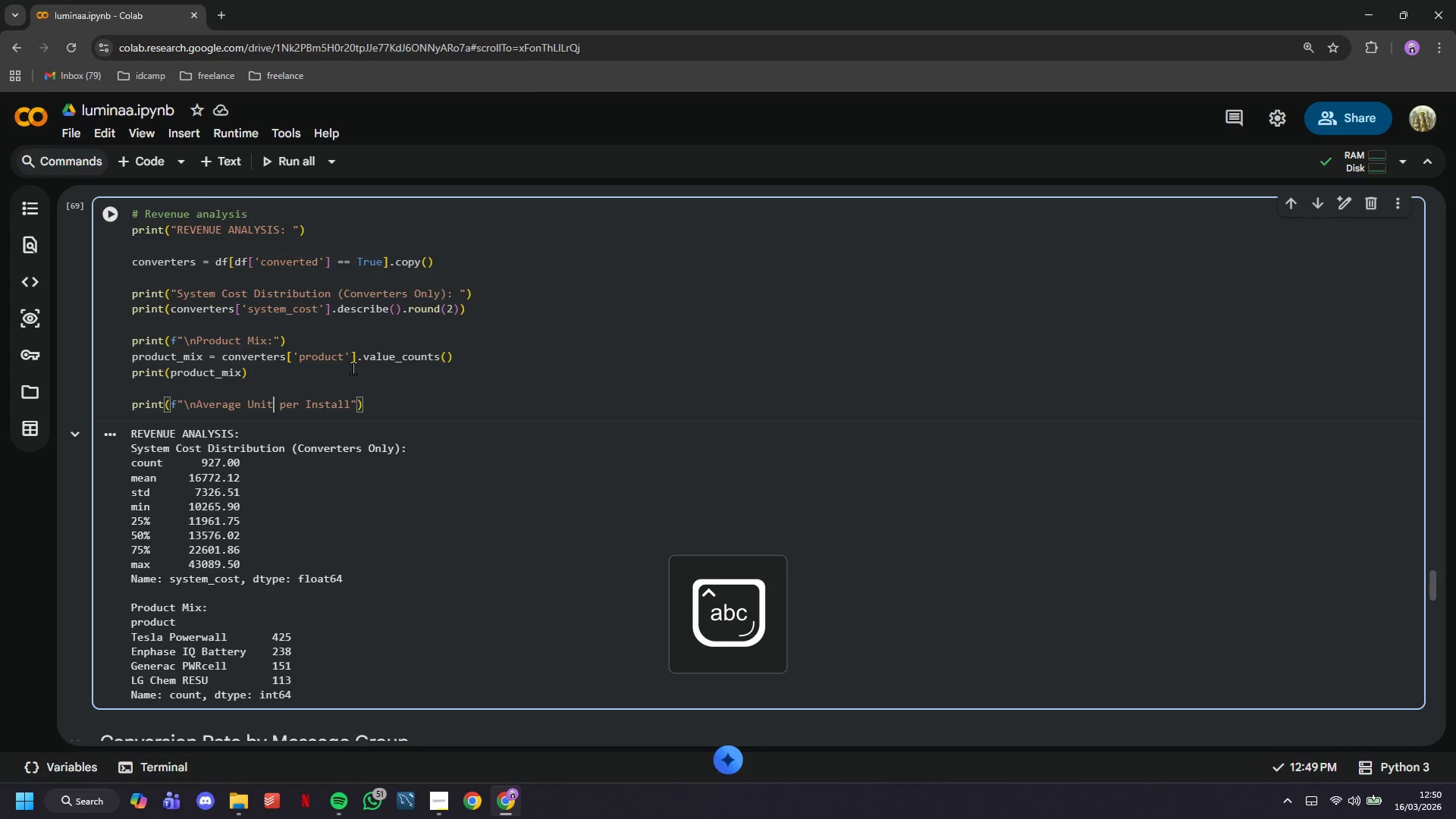 
key(ArrowLeft)
 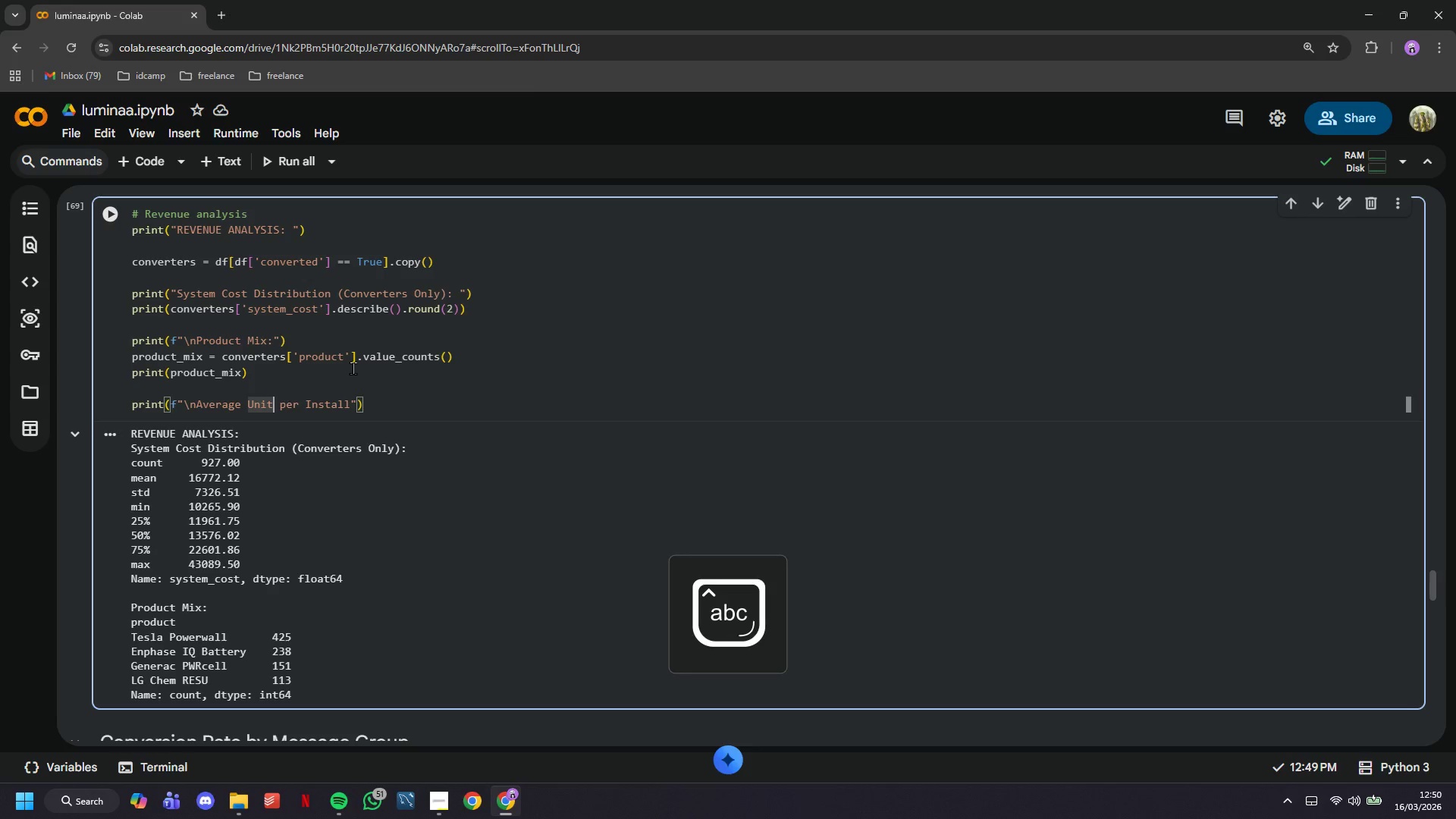 
key(S)
 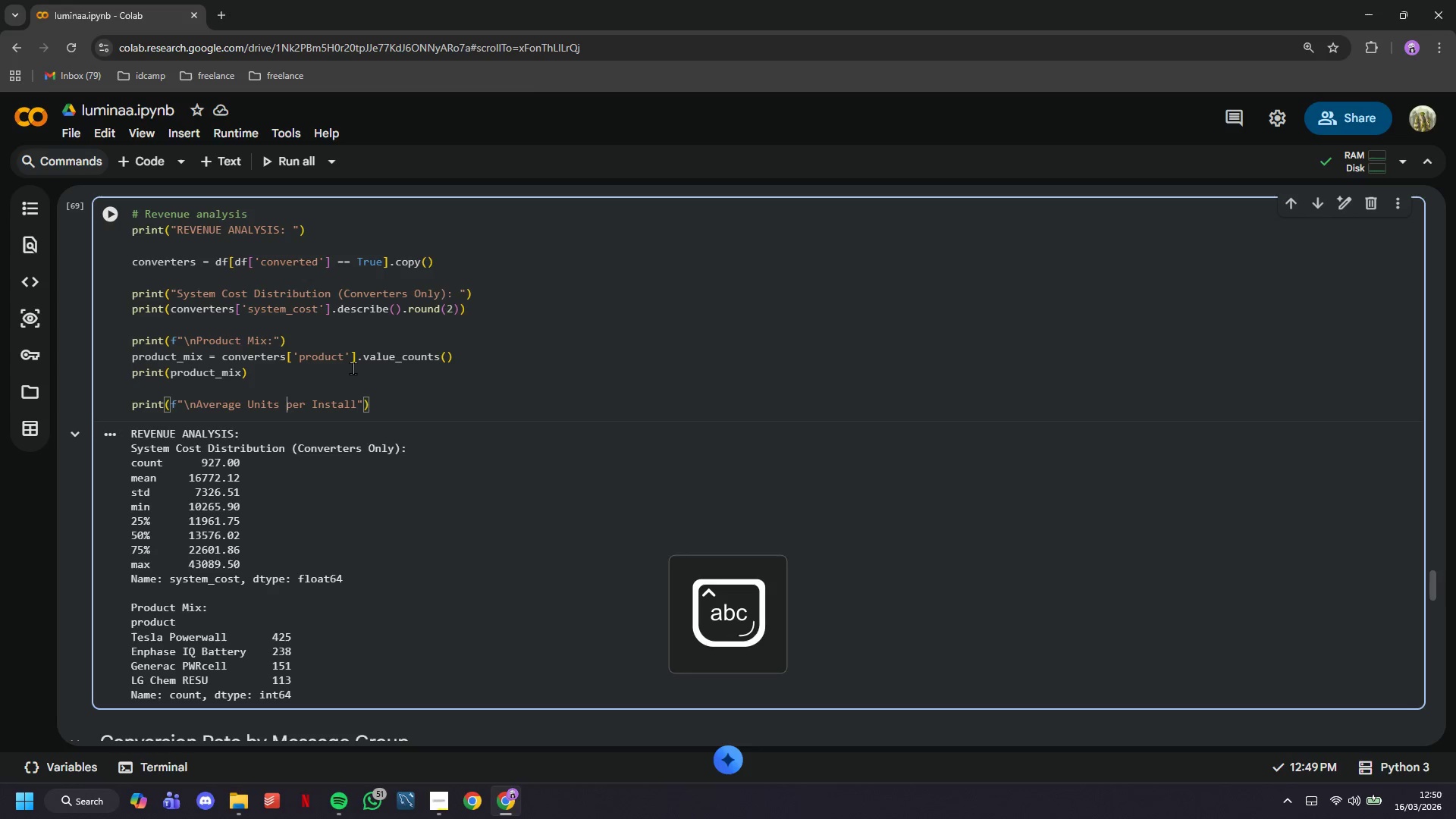 
hold_key(key=ArrowRight, duration=1.03)
 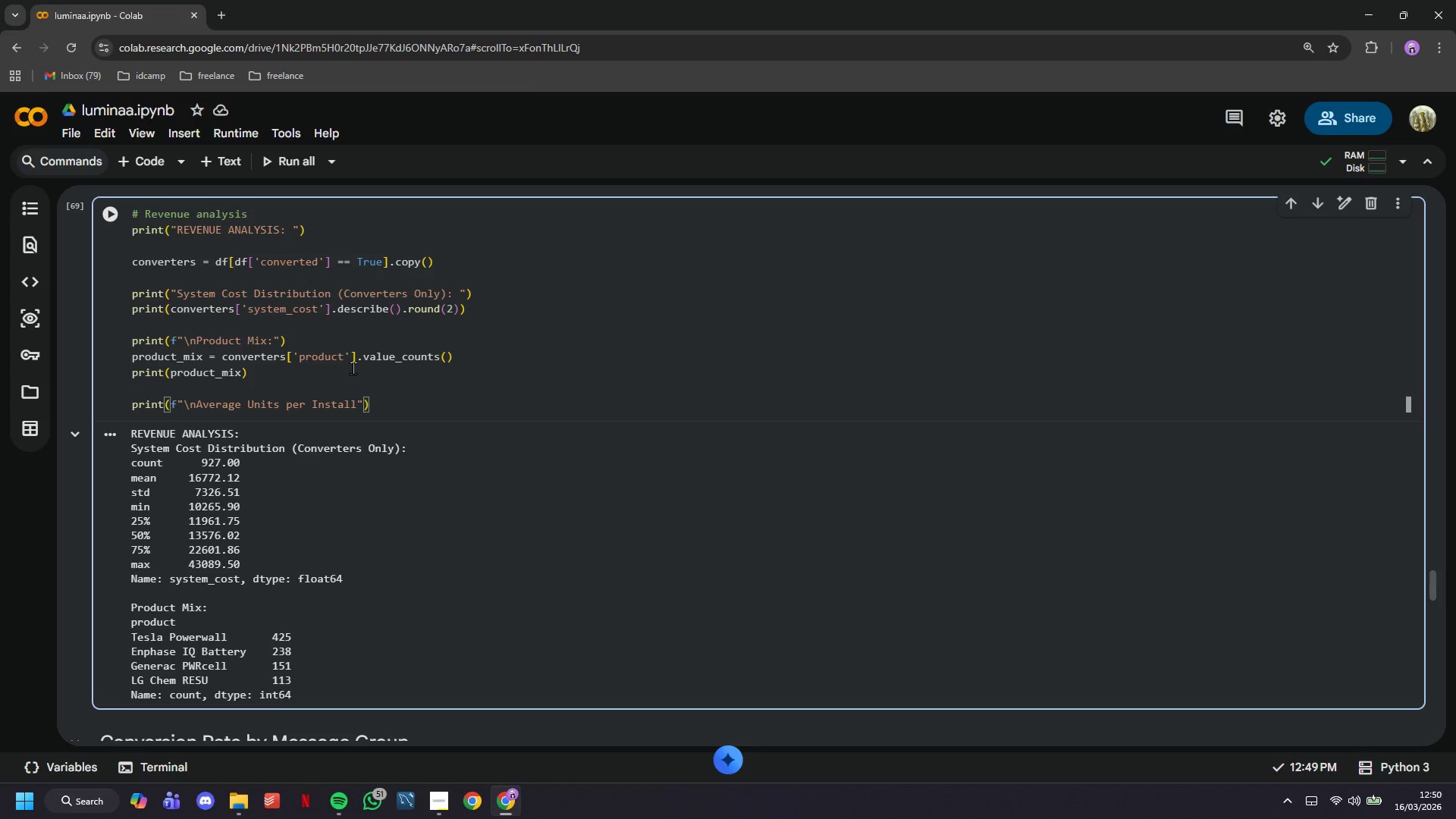 
key(Enter)
 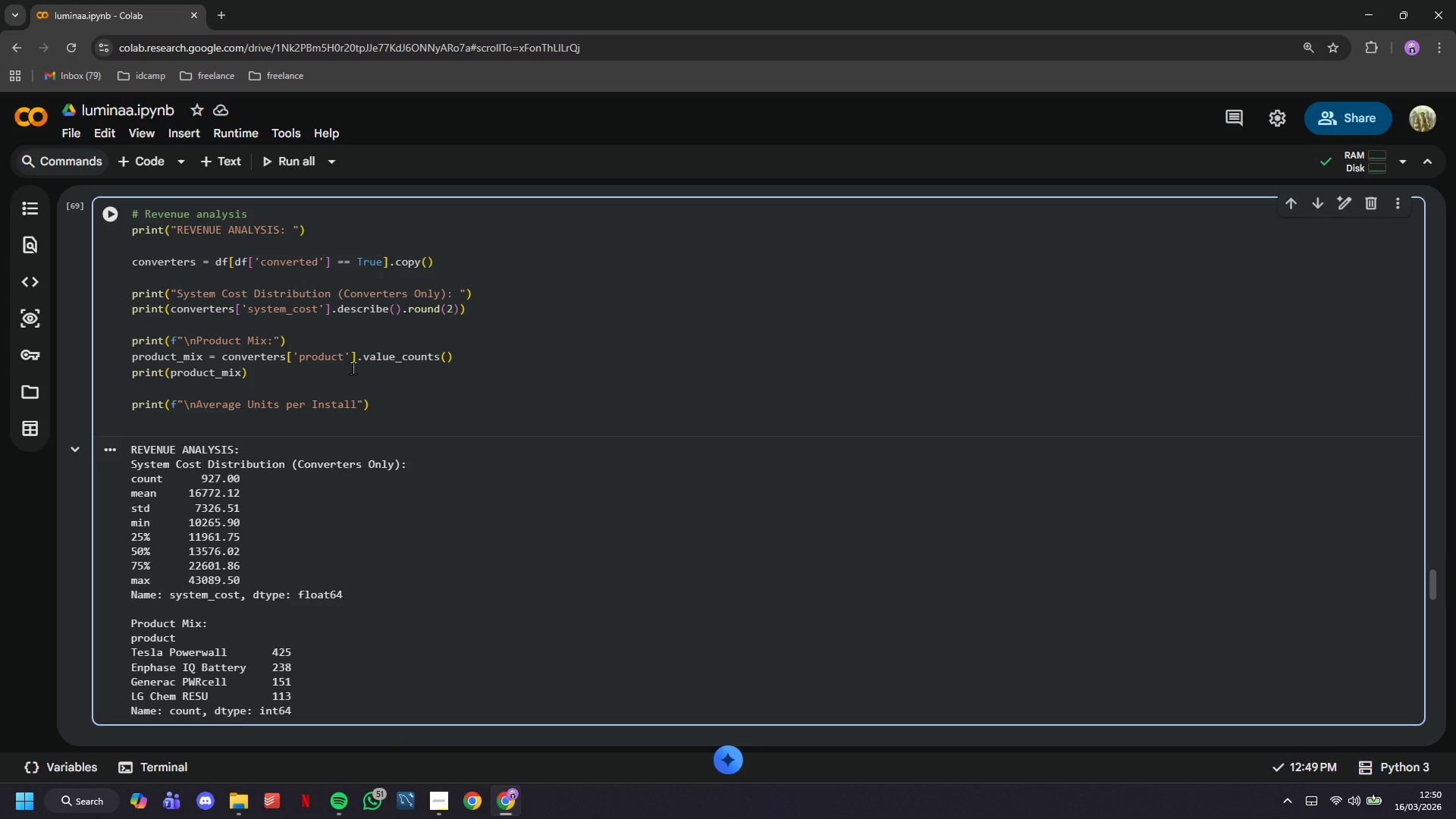 
type(print(f" - Mean: {o)
key(Backspace)
type(converters)
key(Tab)
key(Tab)
 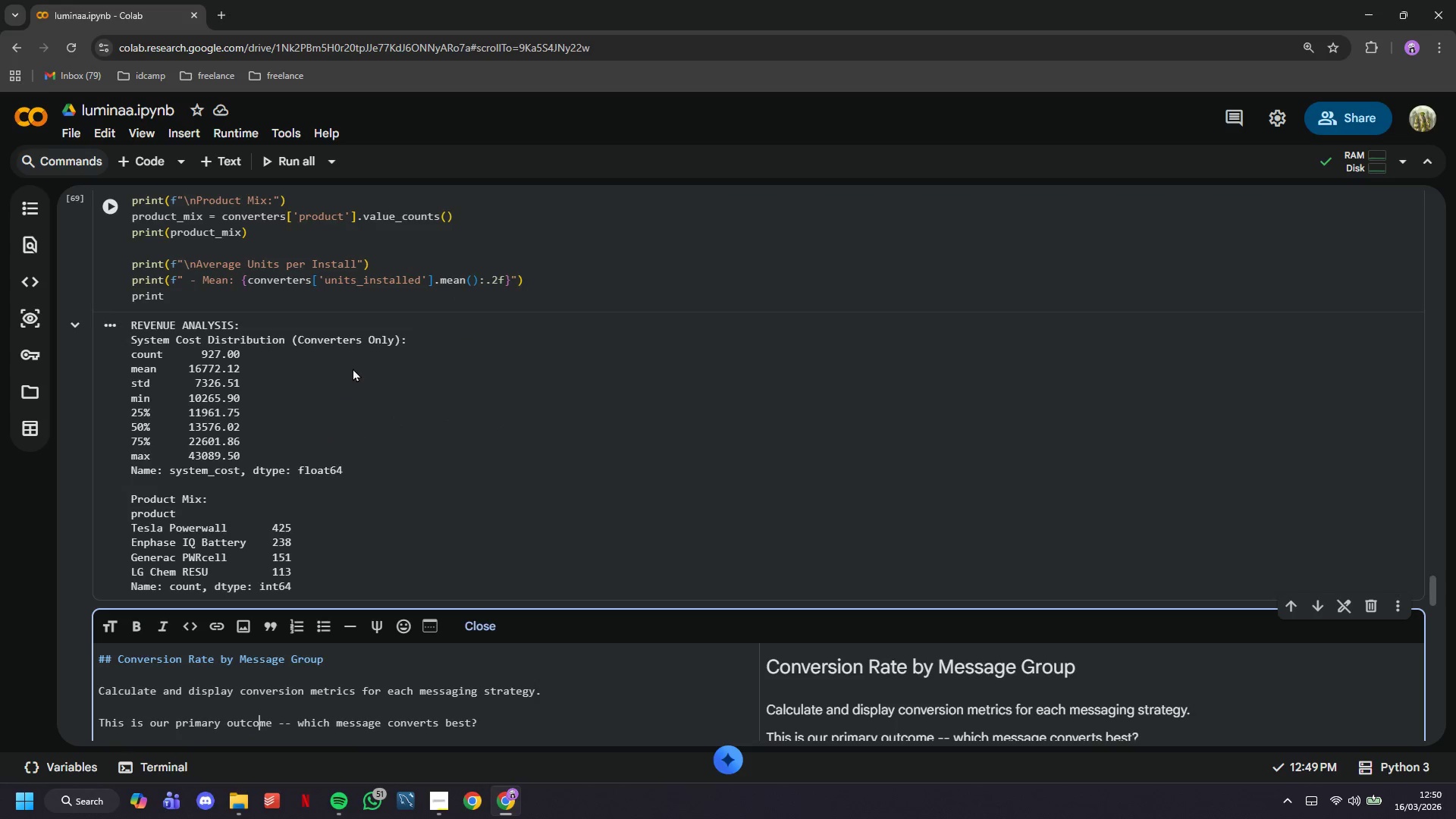 
 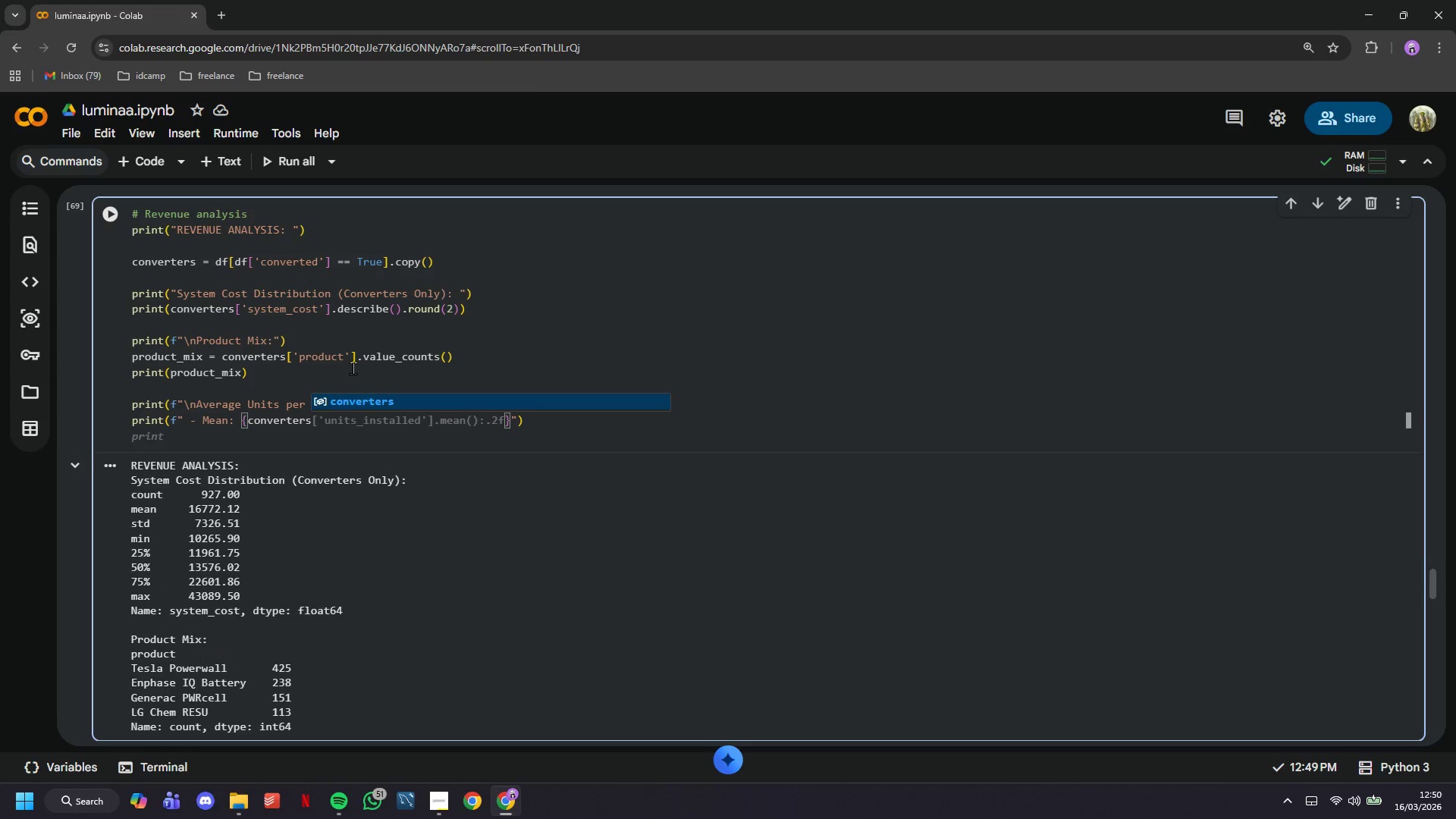 
key(ArrowDown)
 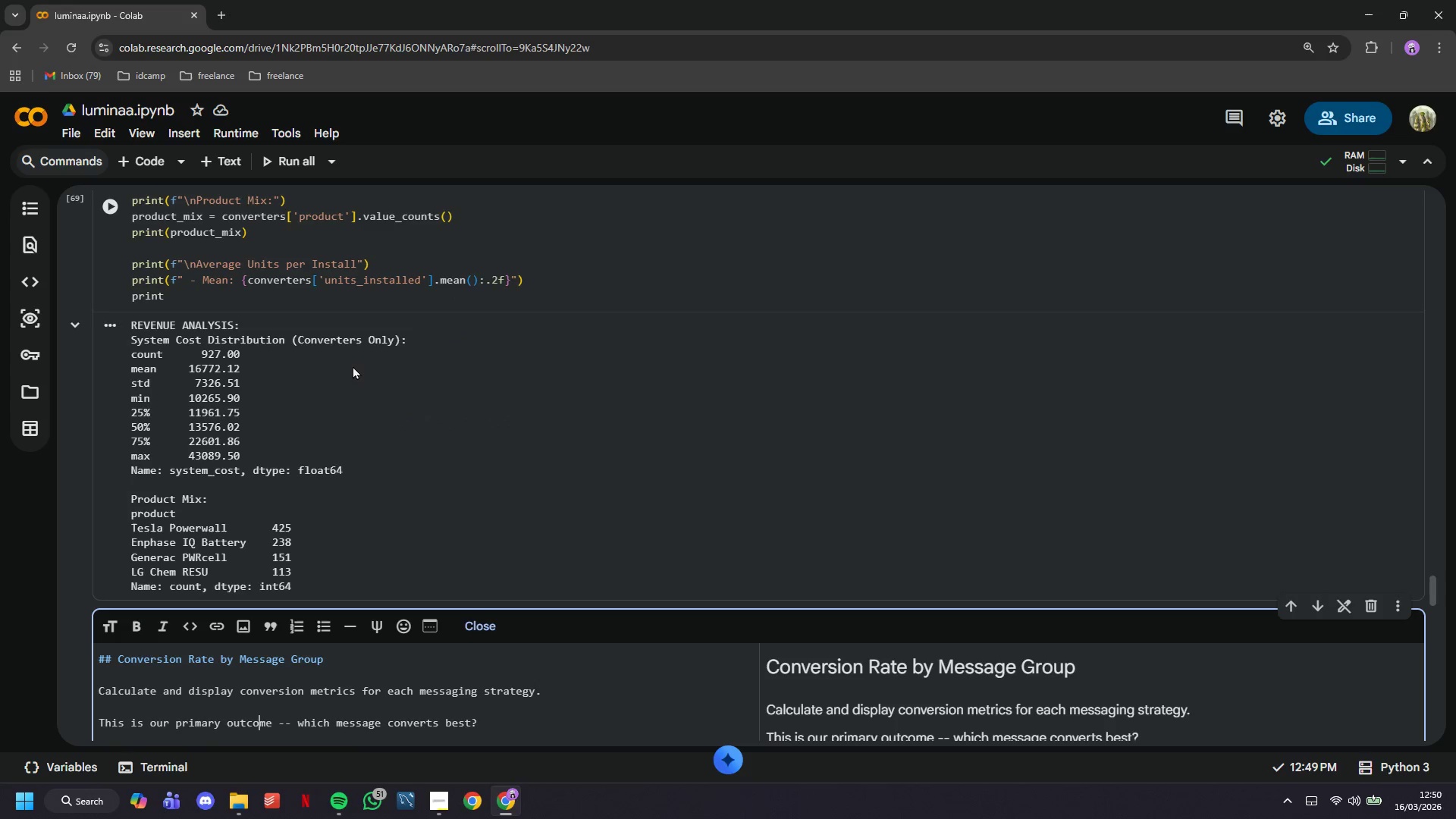 
scroll: coordinate [371, 312], scroll_direction: down, amount: 4.0
 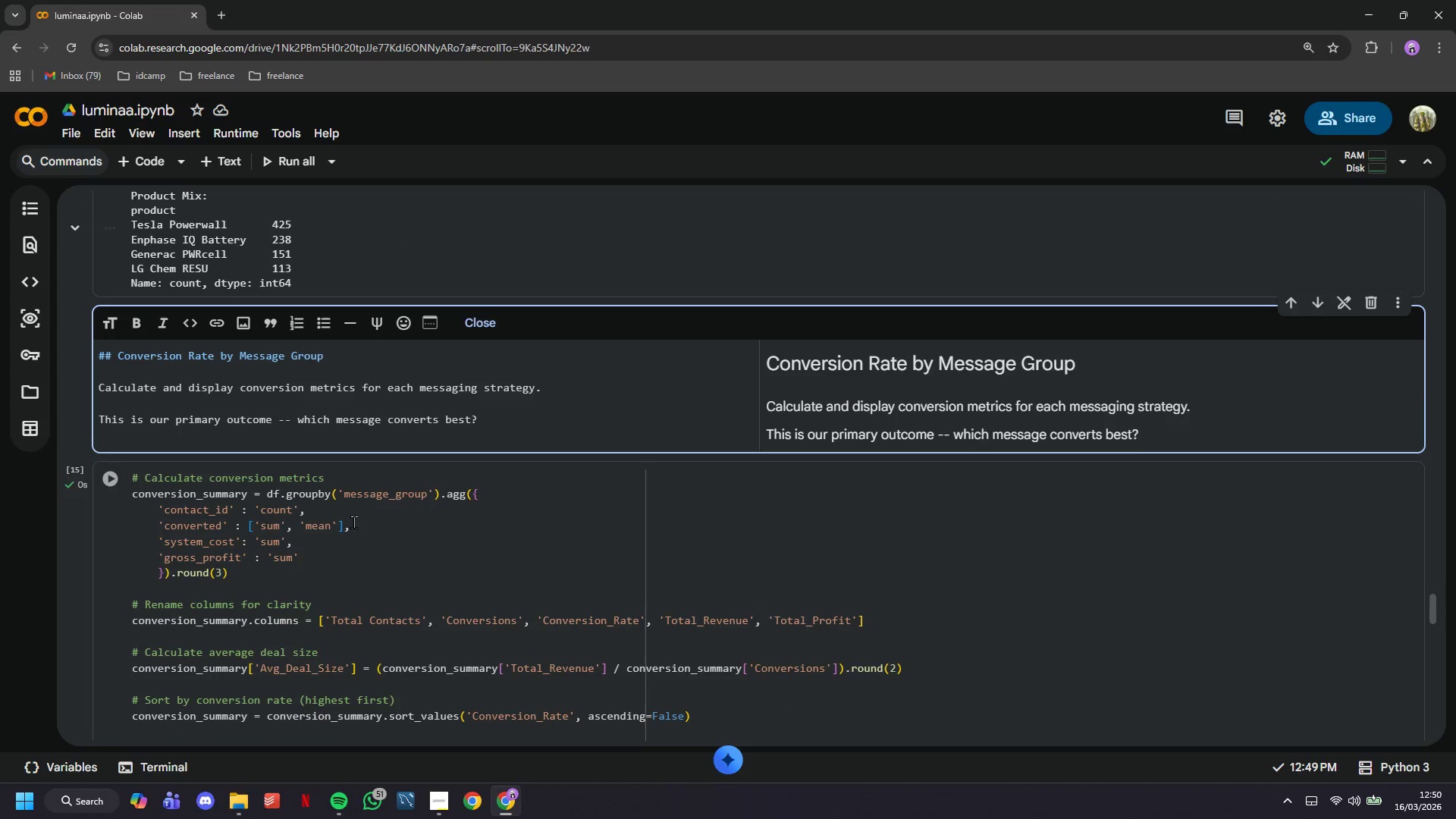 
left_click([353, 522])
 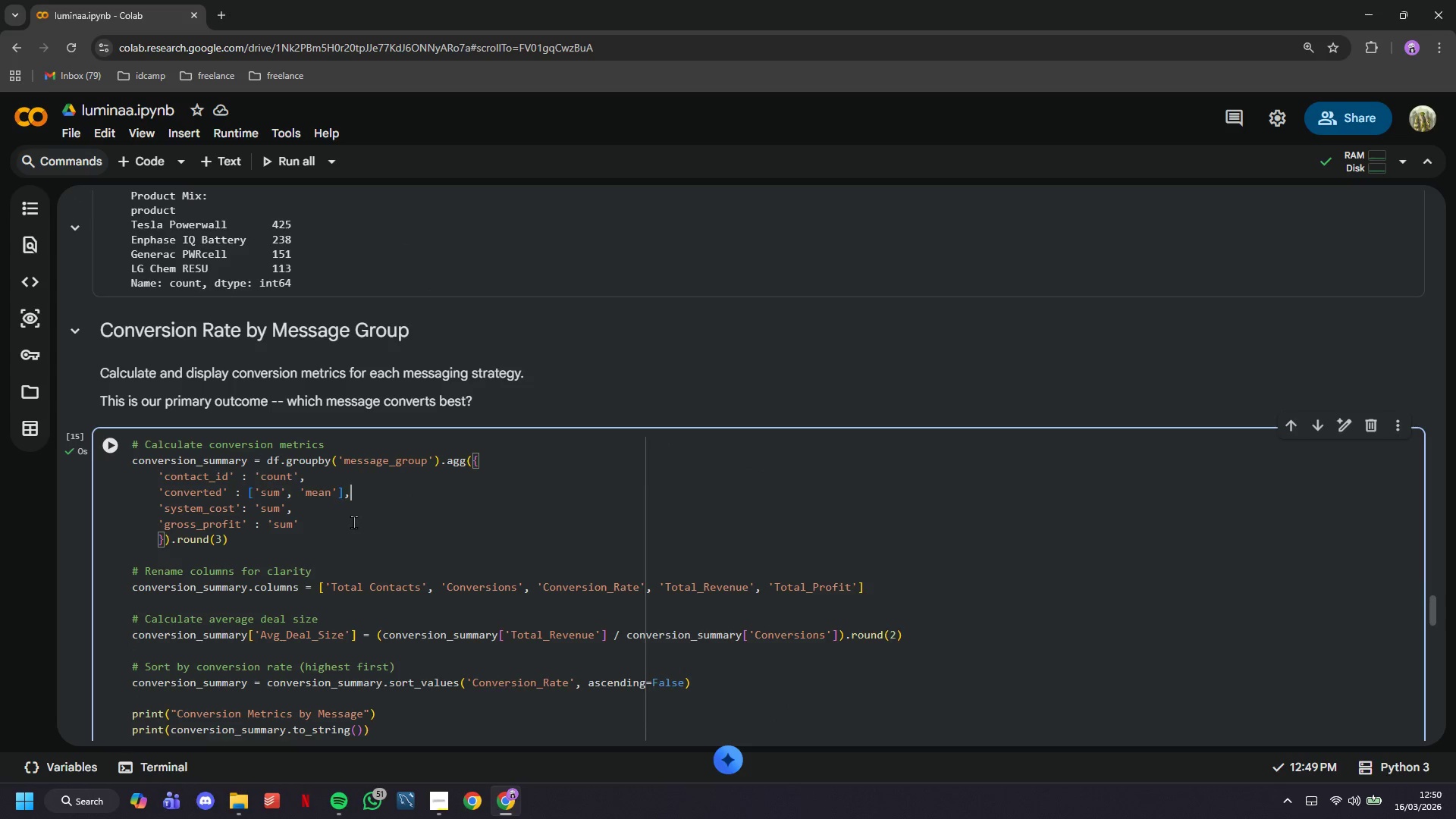 
scroll: coordinate [353, 522], scroll_direction: down, amount: 26.0
 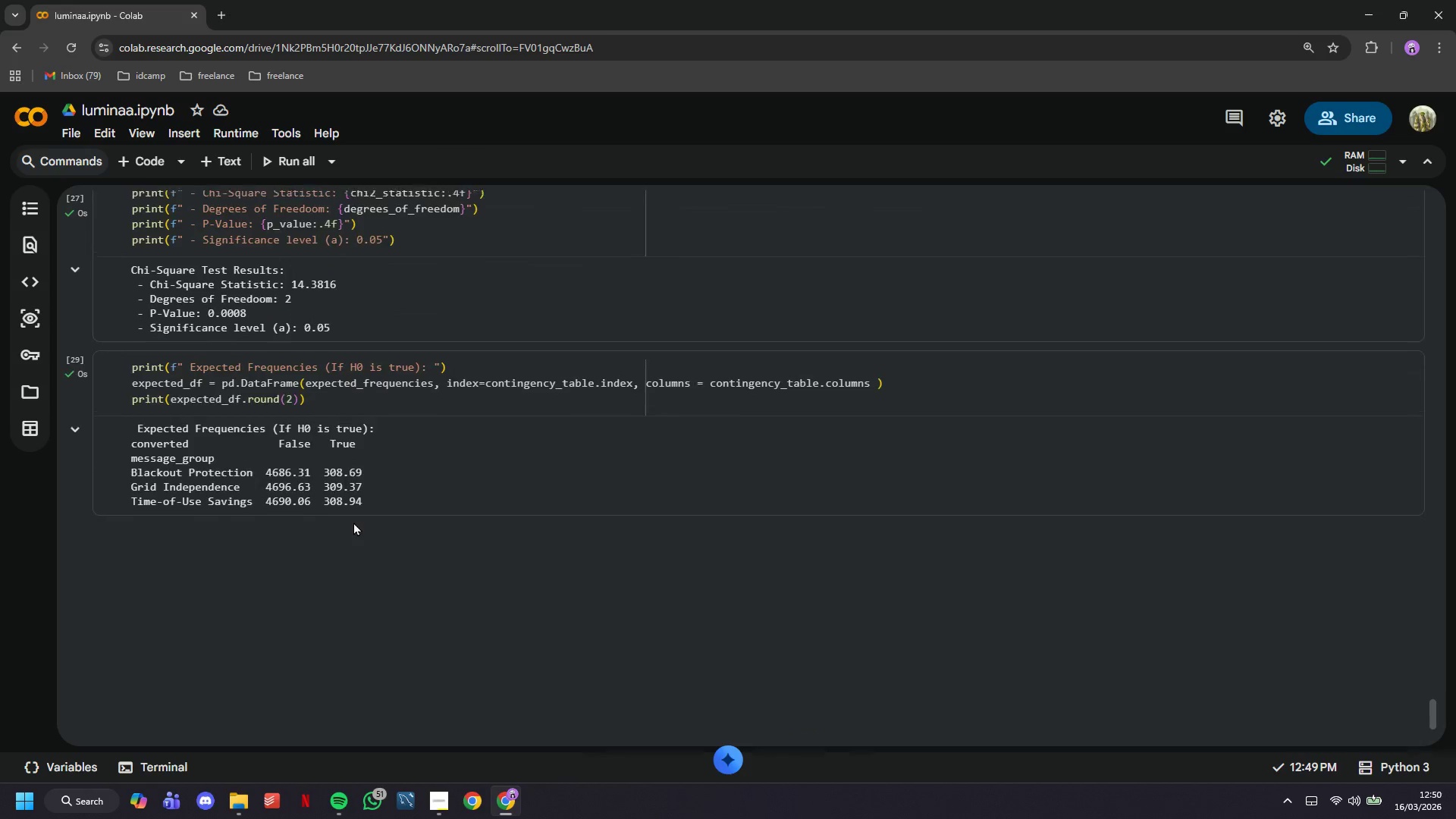 
scroll: coordinate [315, 503], scroll_direction: up, amount: 17.0
 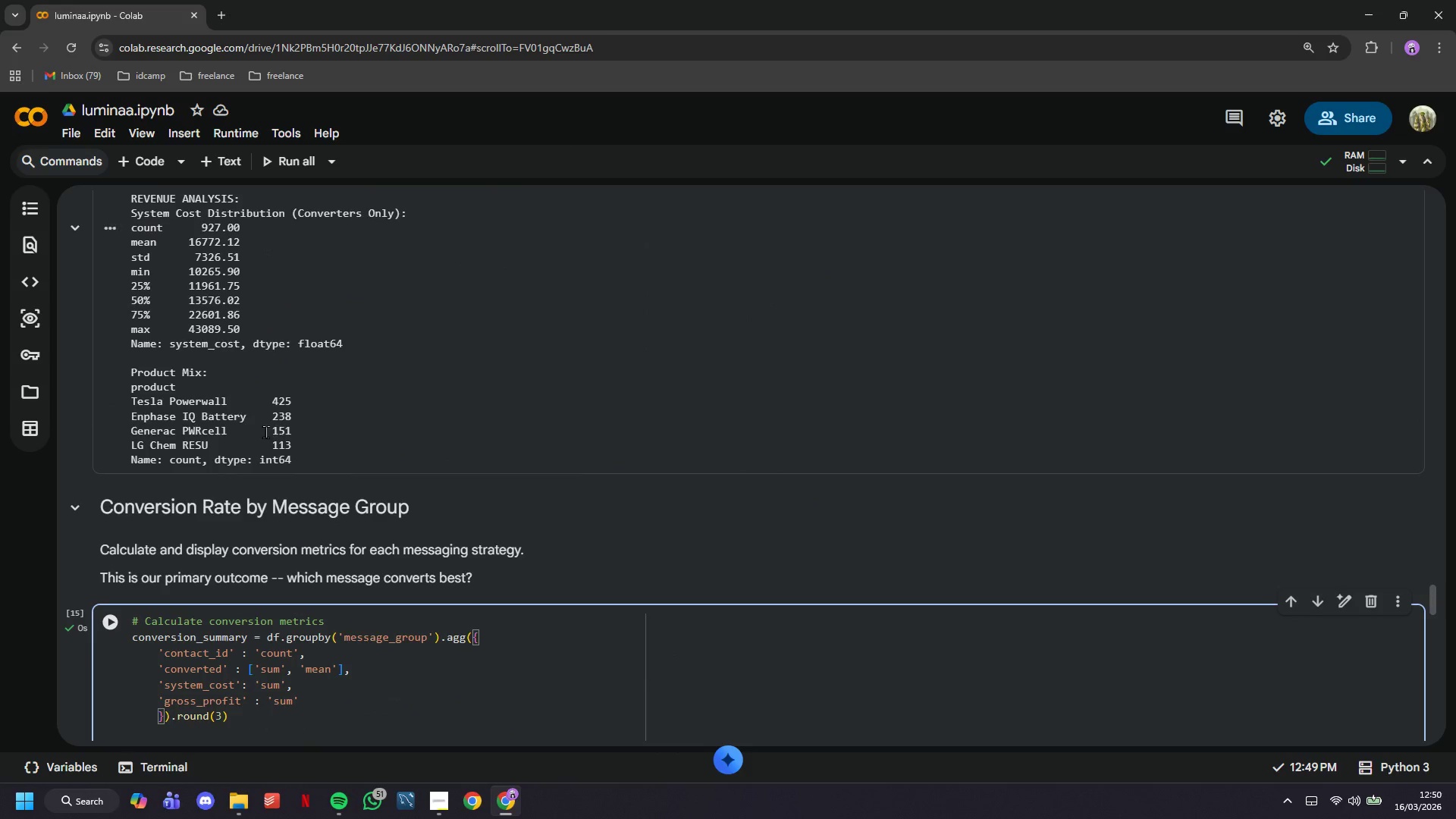 
left_click([248, 413])
 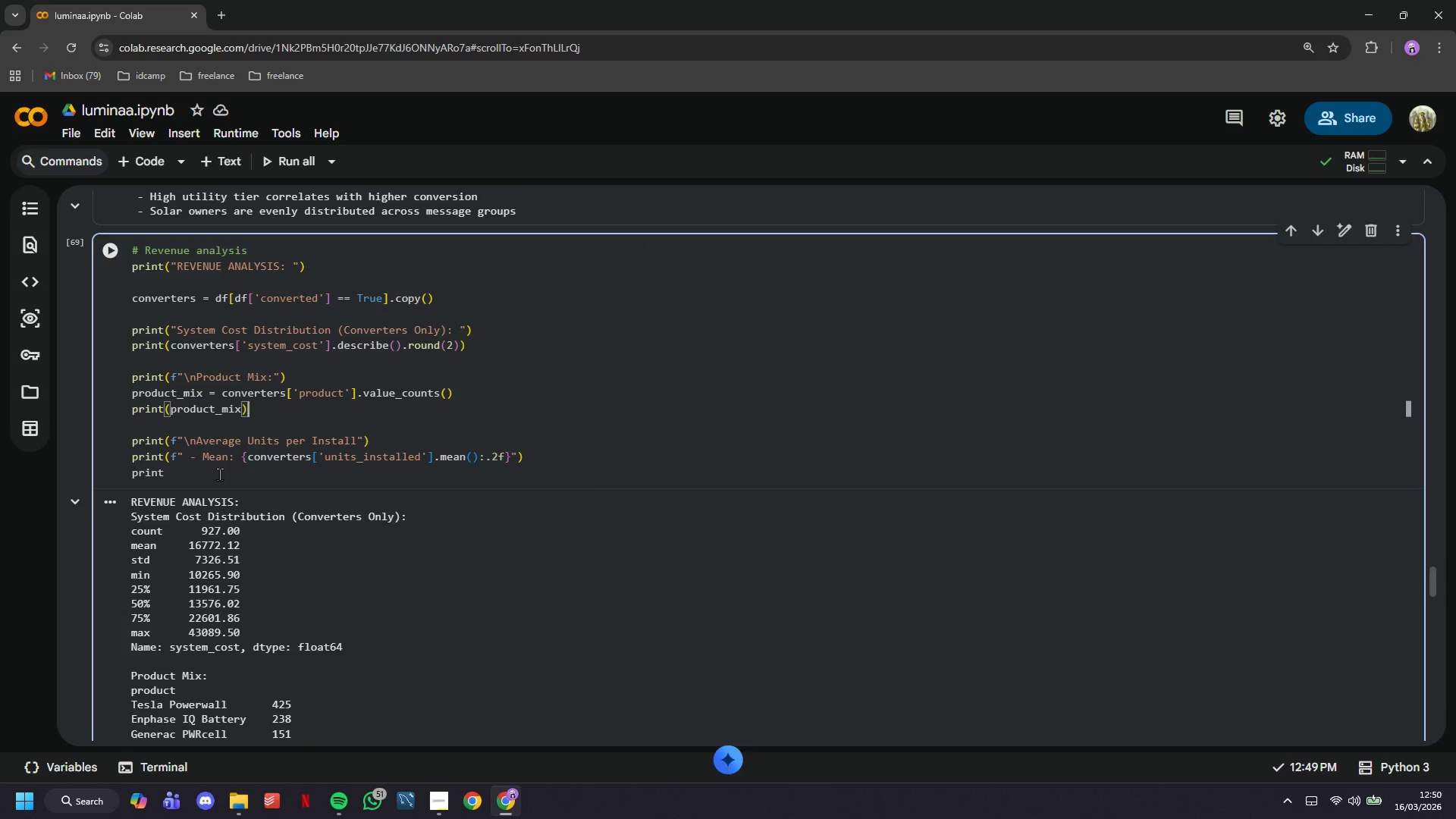 
scroll: coordinate [265, 431], scroll_direction: up, amount: 4.0
 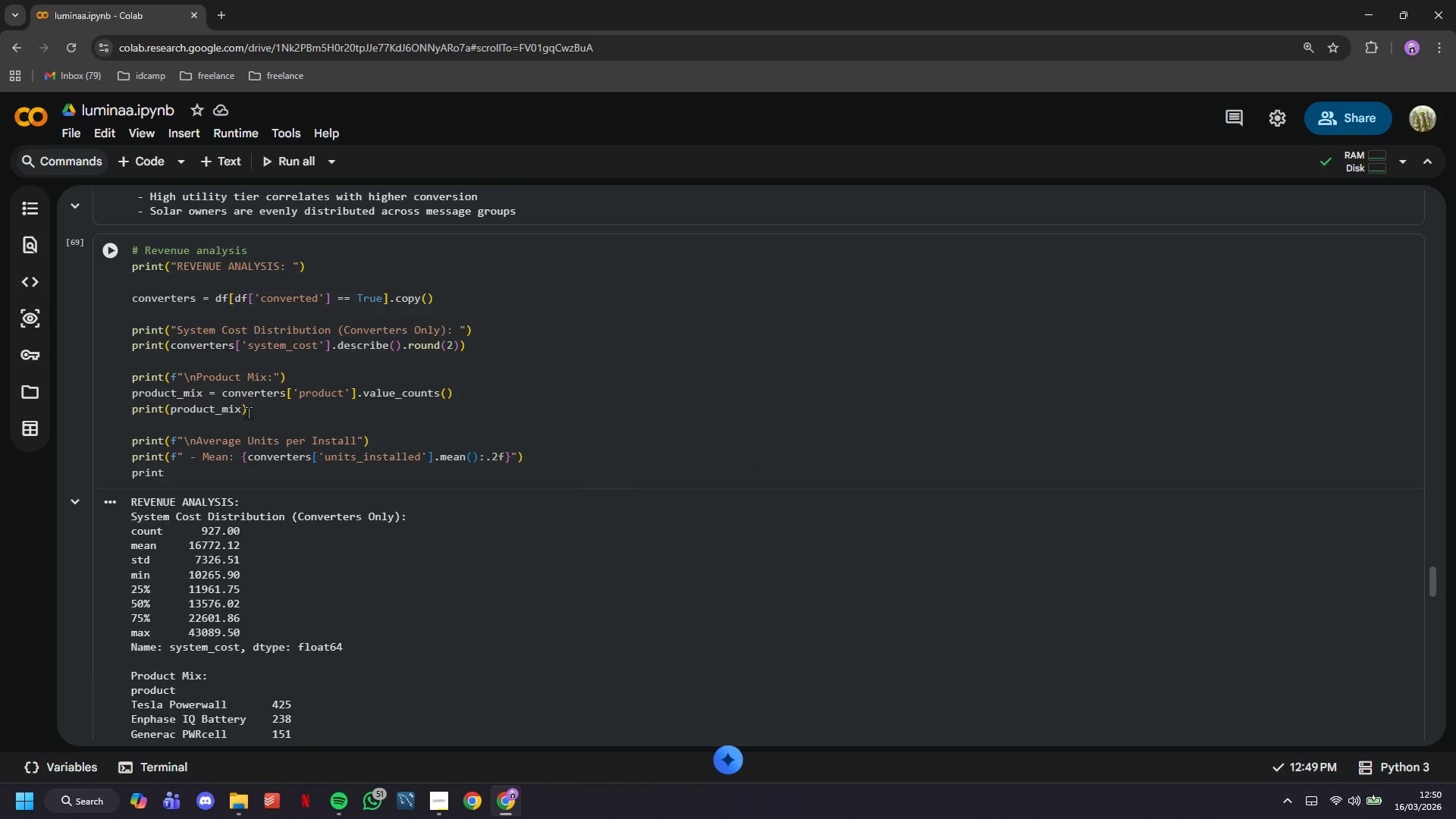 
left_click([219, 474])
 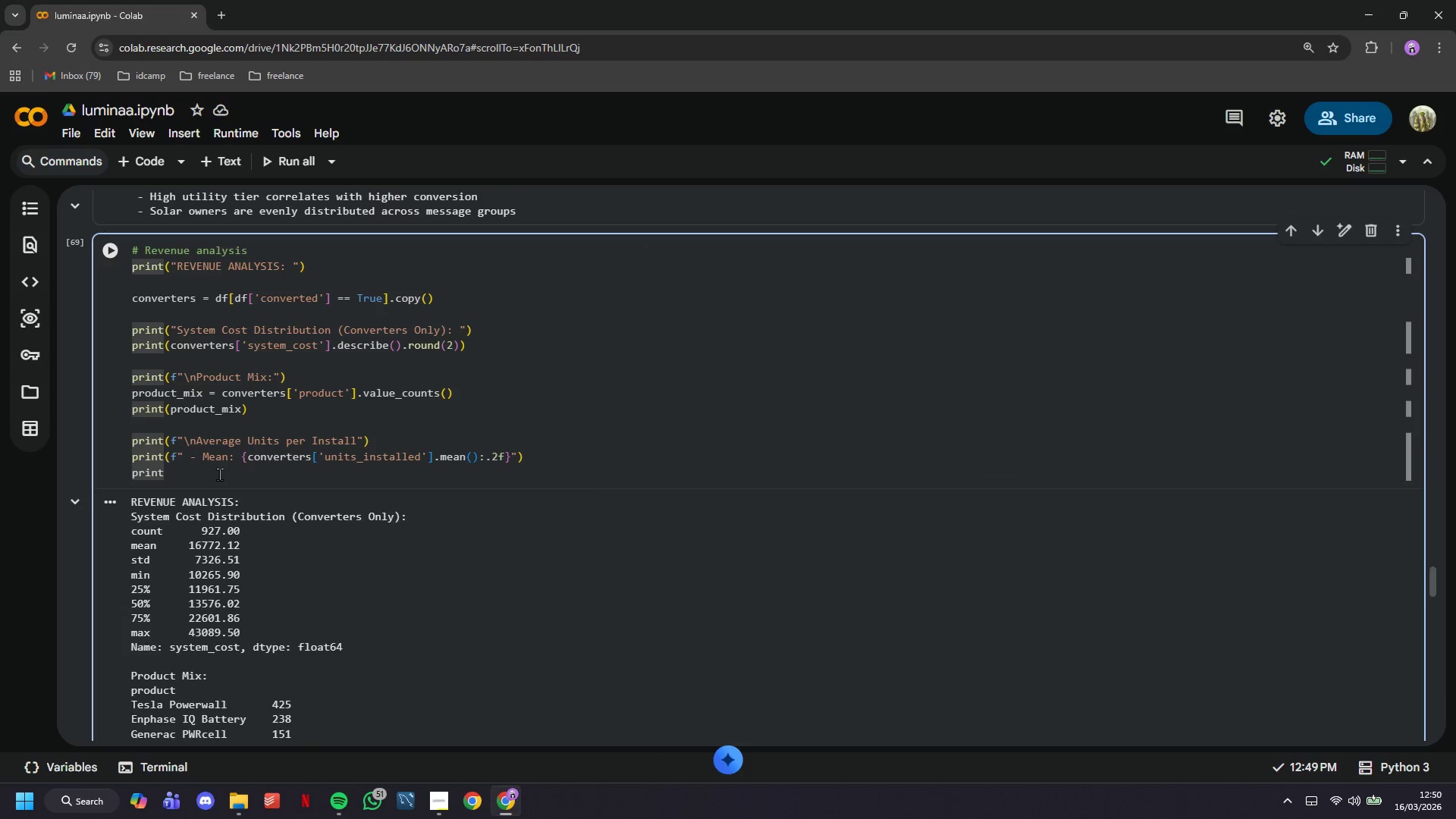 
type((f" - Mode: )
key(Tab)
 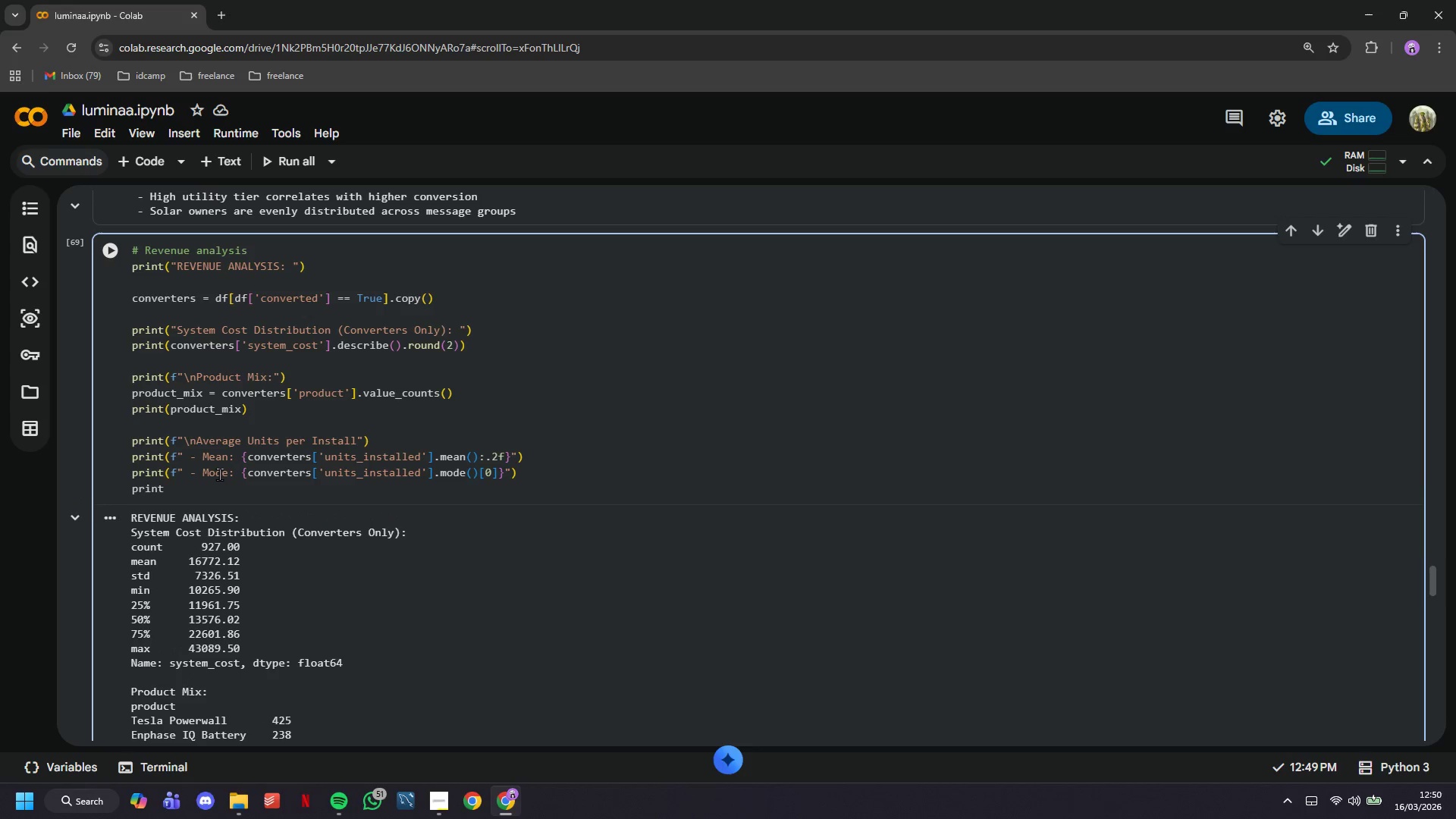 
wait(7.38)
 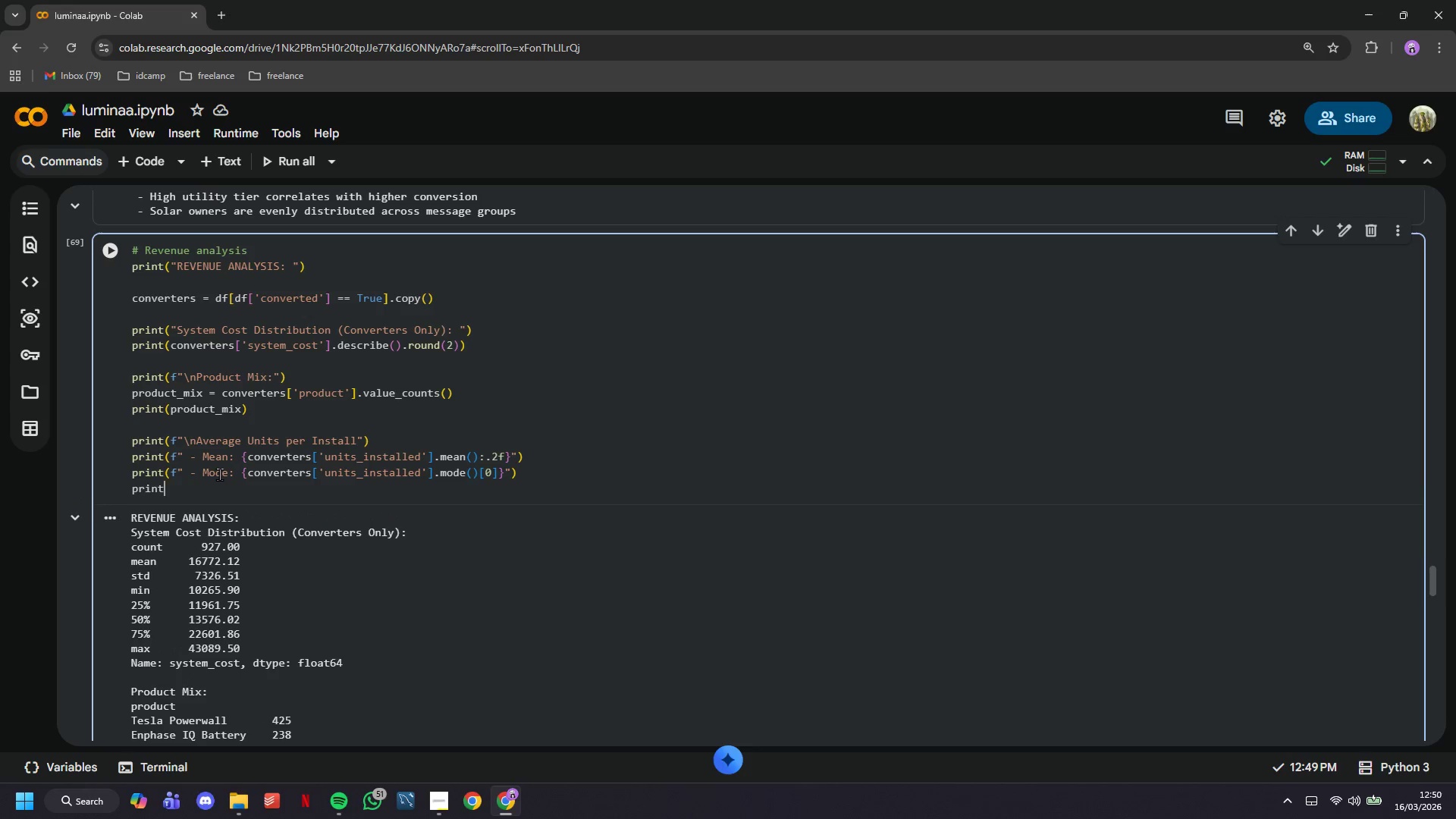 
key(Backspace)
 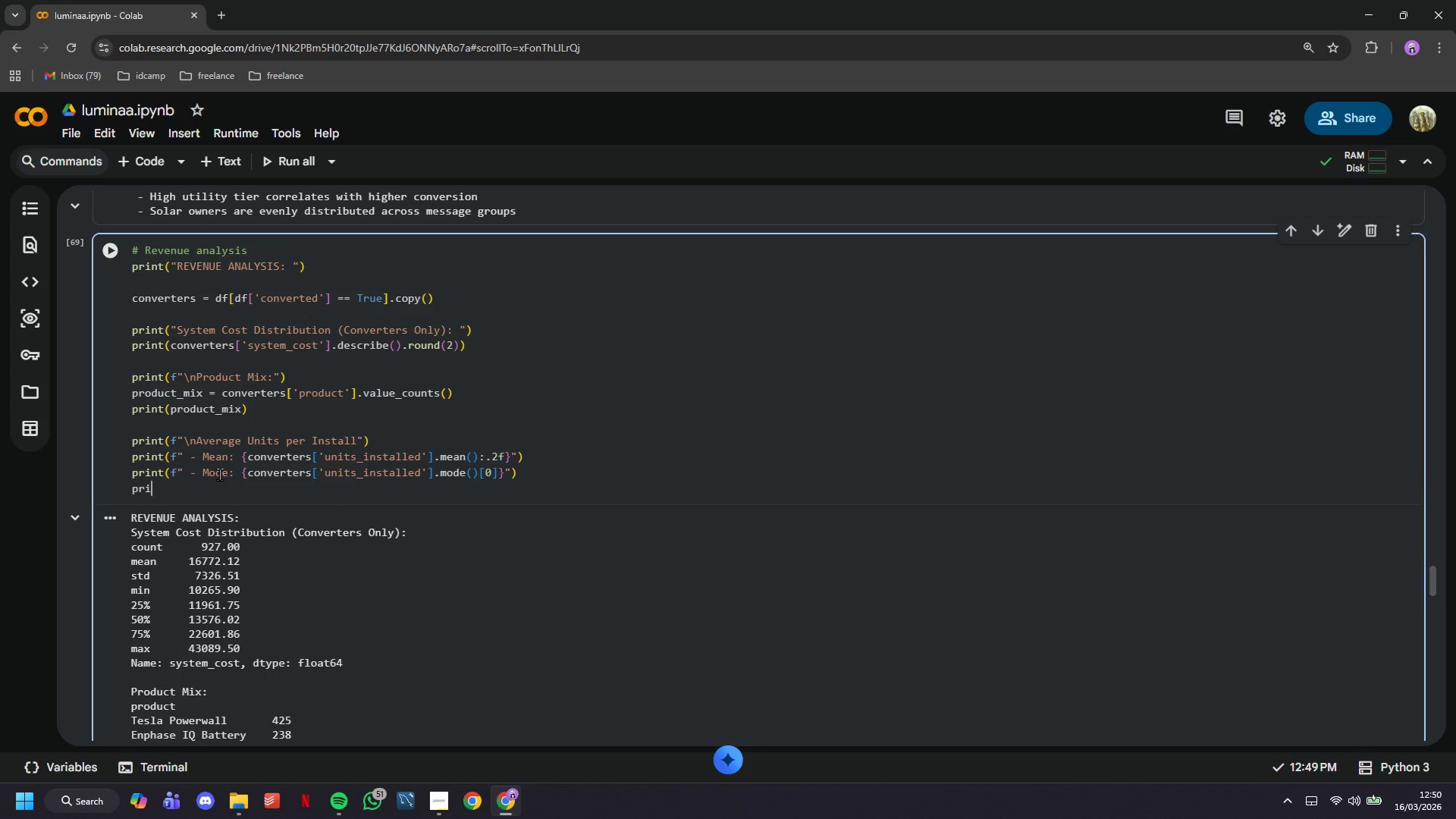 
key(Backspace)
 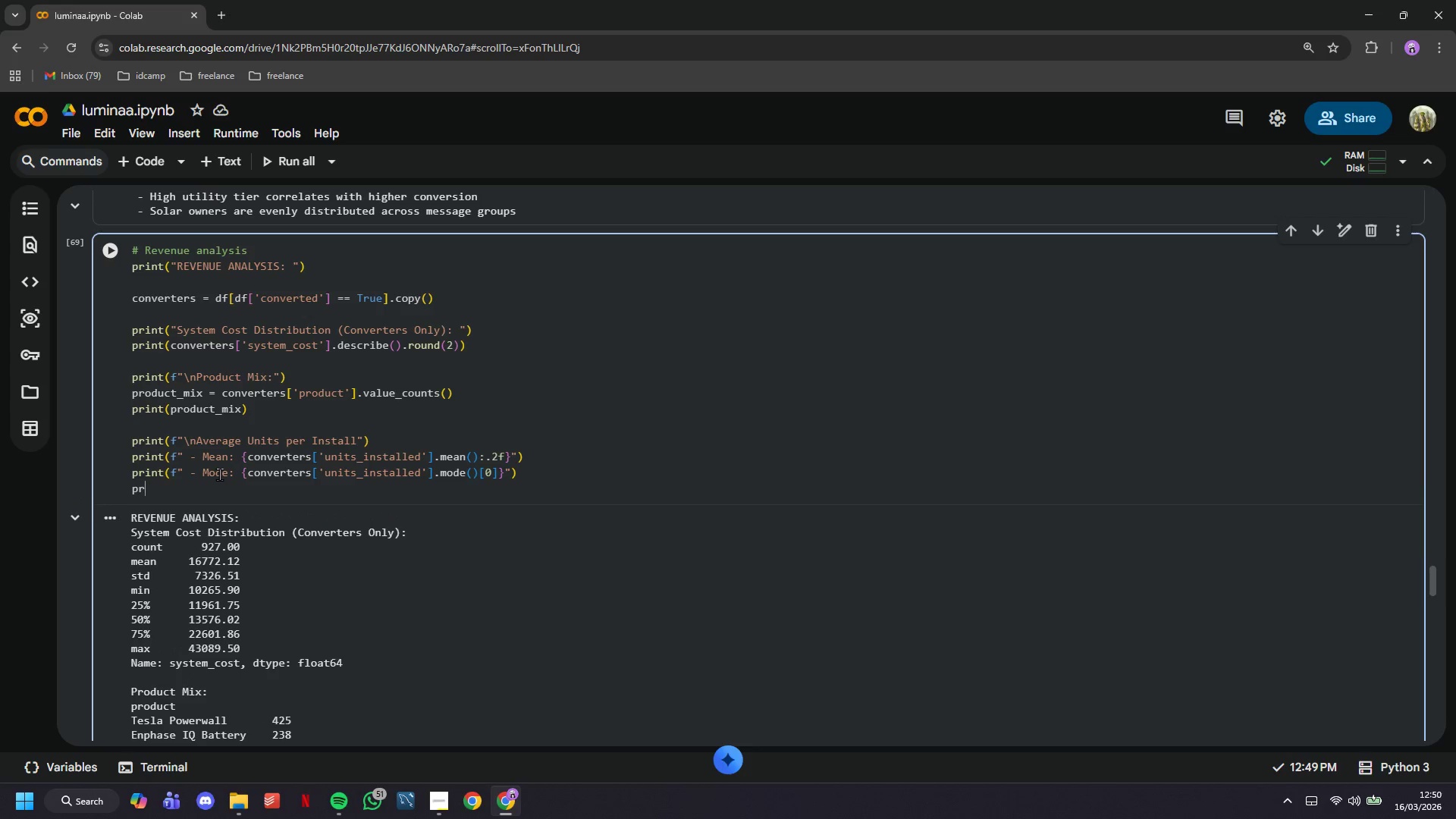 
key(Backspace)
 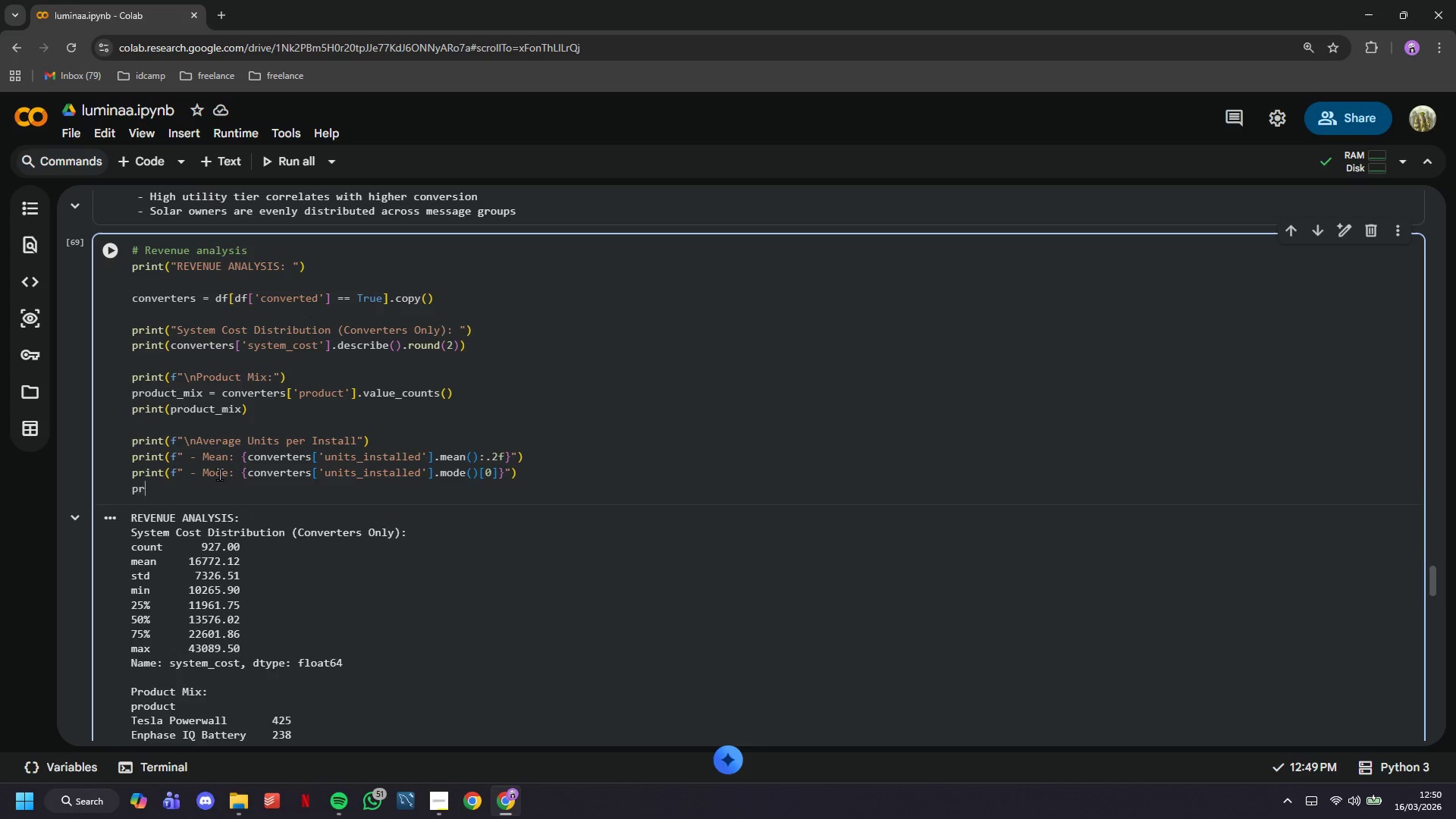 
key(Backspace)
 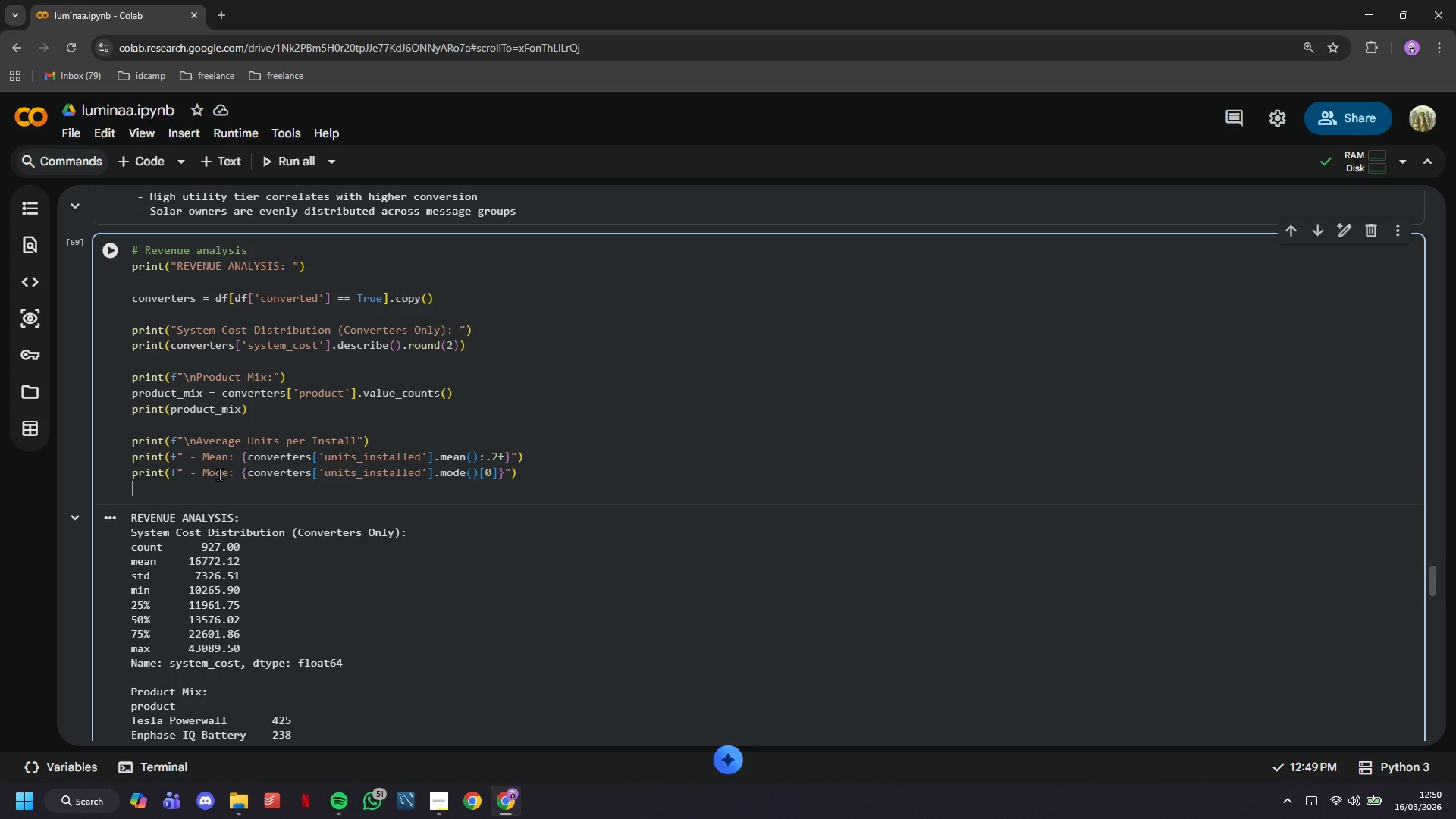 
key(Backspace)
 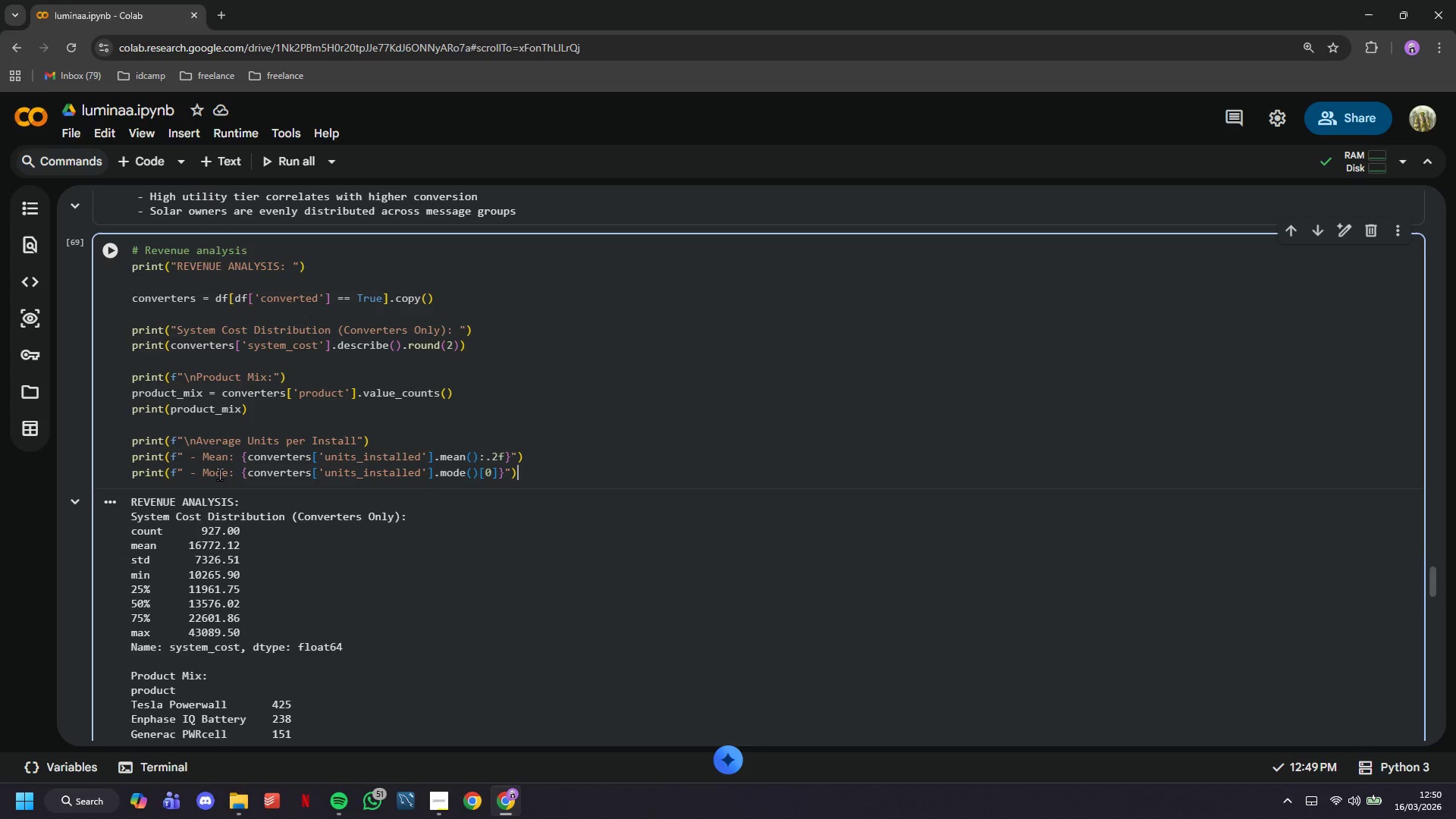 
key(Backspace)
 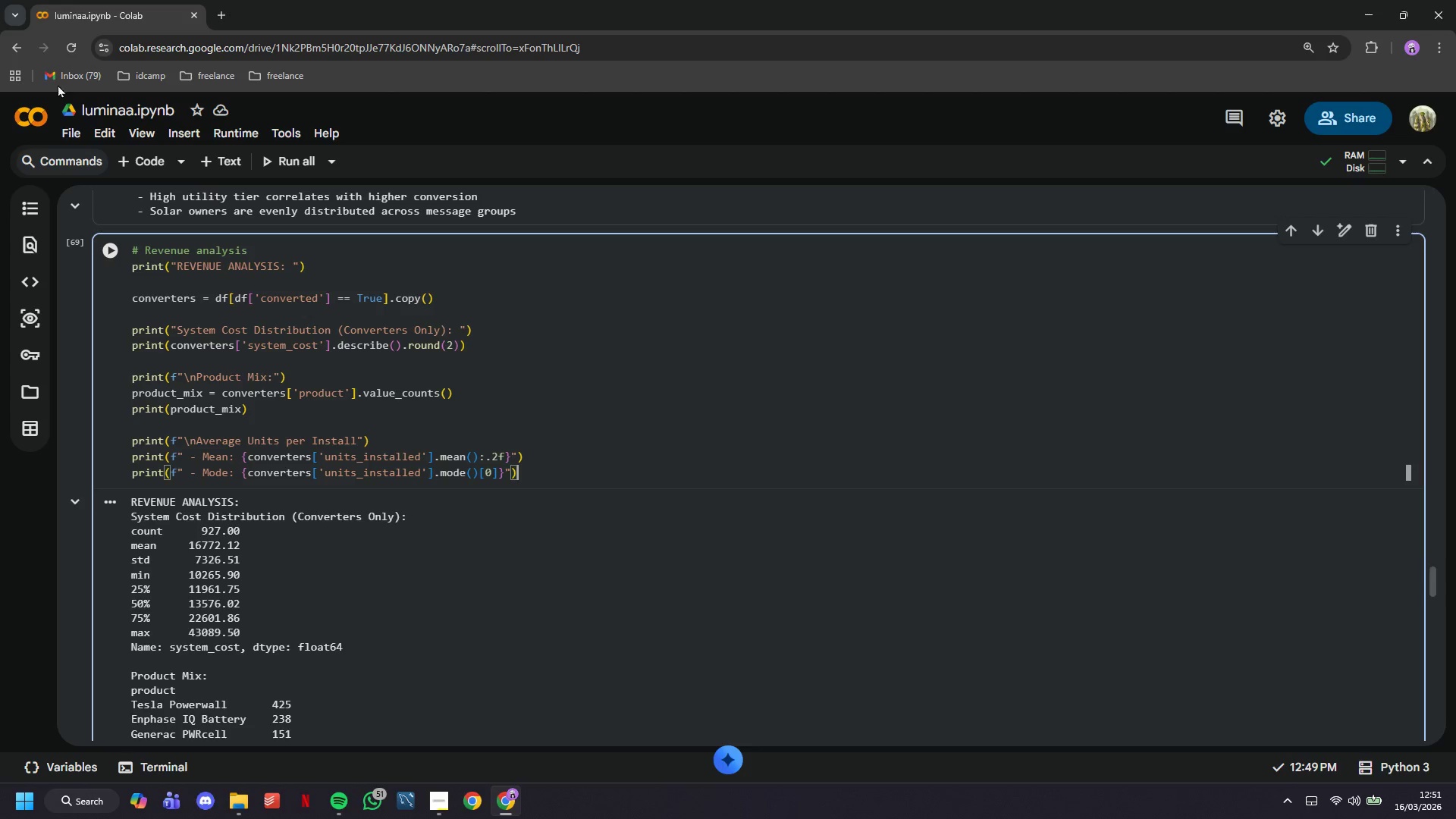 
left_click([115, 236])
 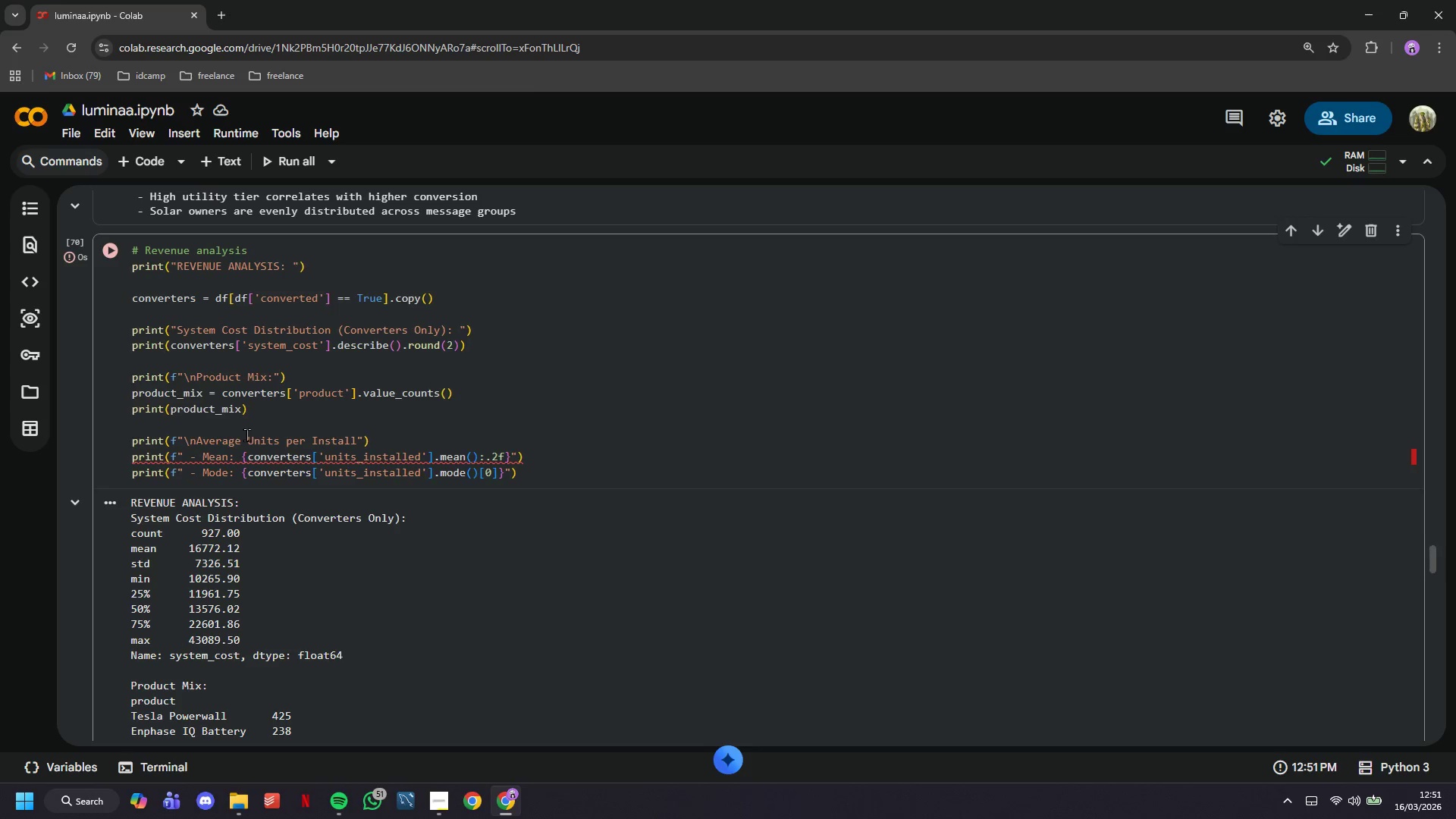 
scroll: coordinate [250, 435], scroll_direction: down, amount: 6.0
 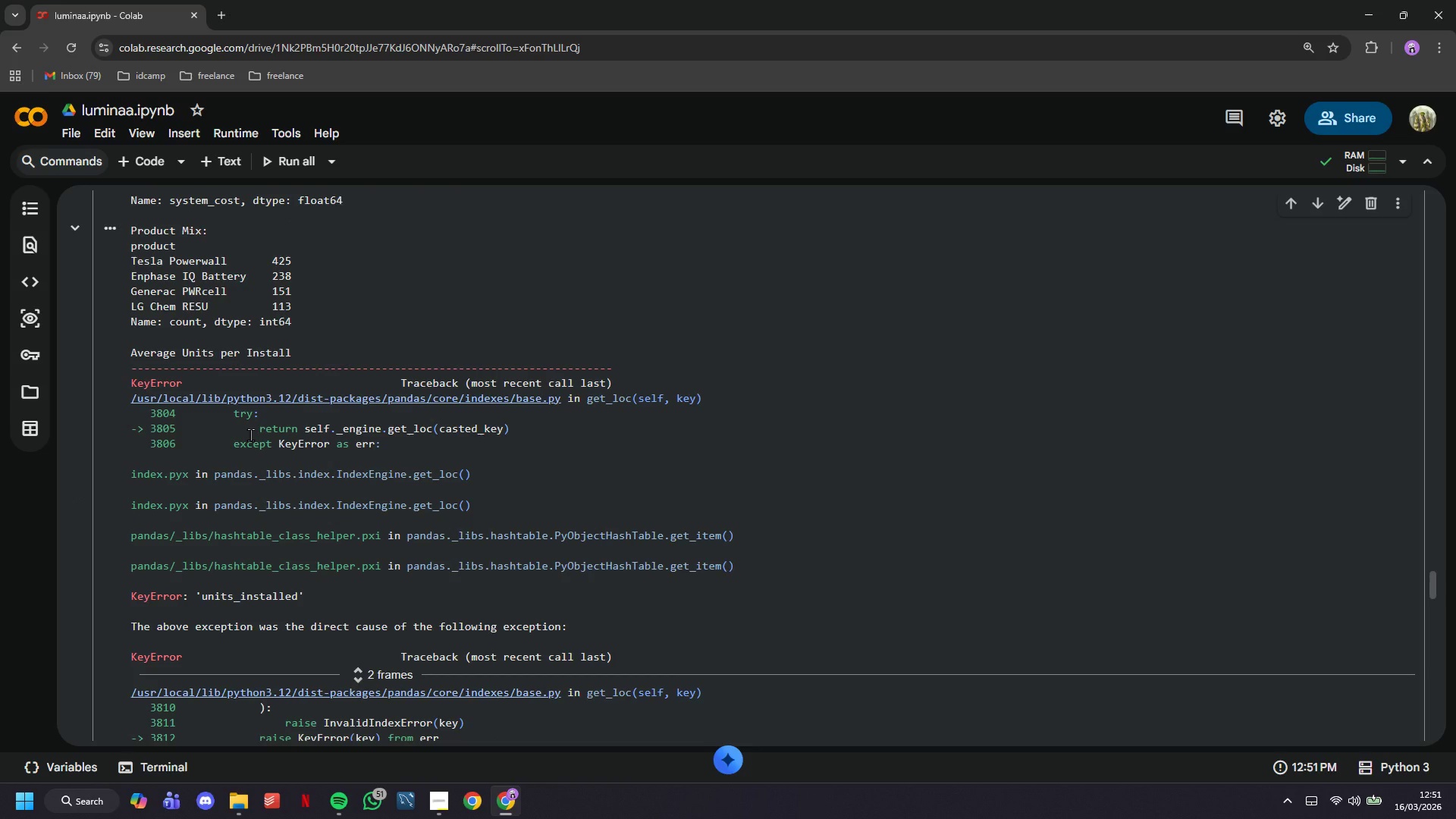 
scroll: coordinate [267, 442], scroll_direction: up, amount: 5.0
 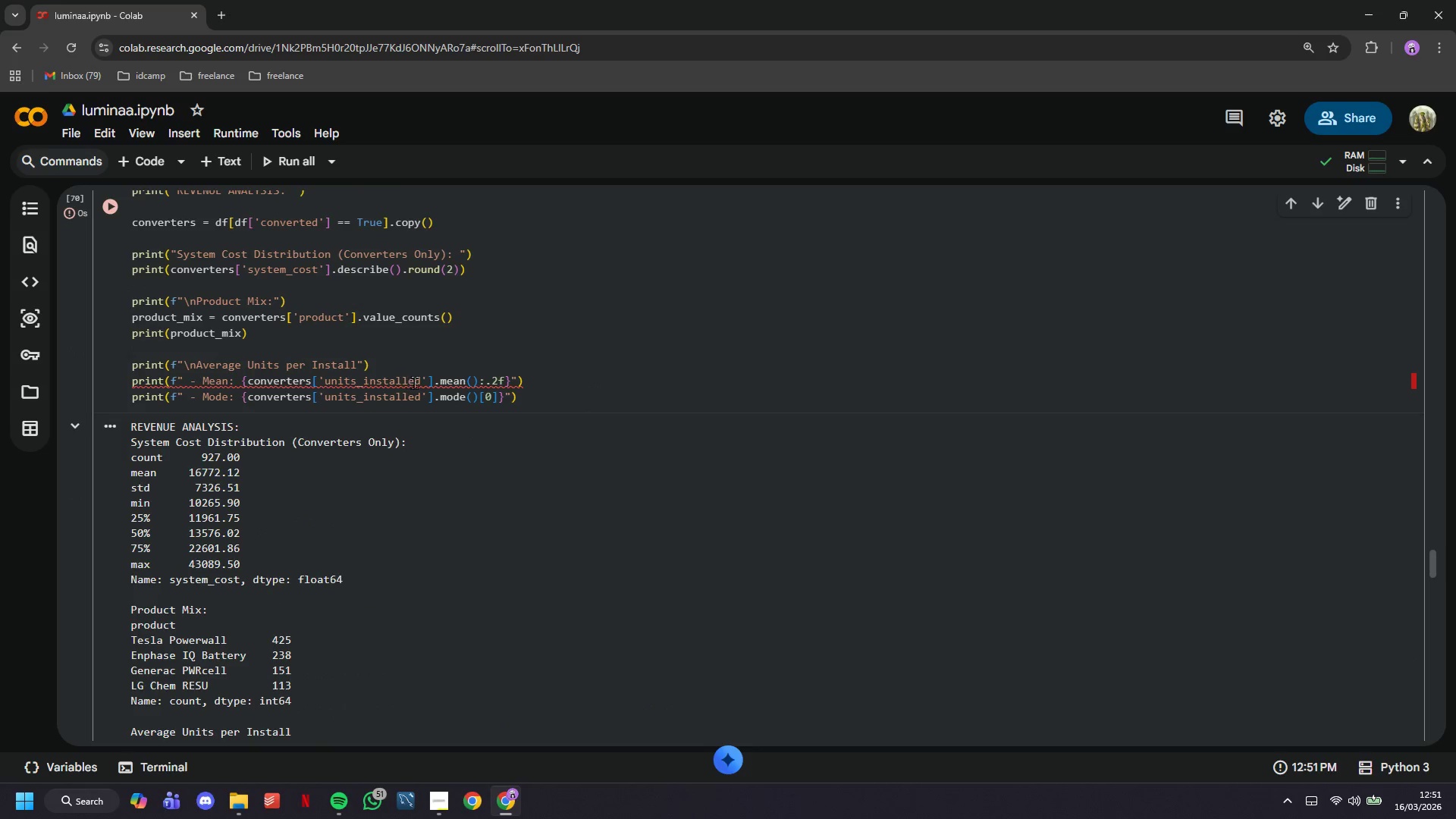 
left_click([428, 382])
 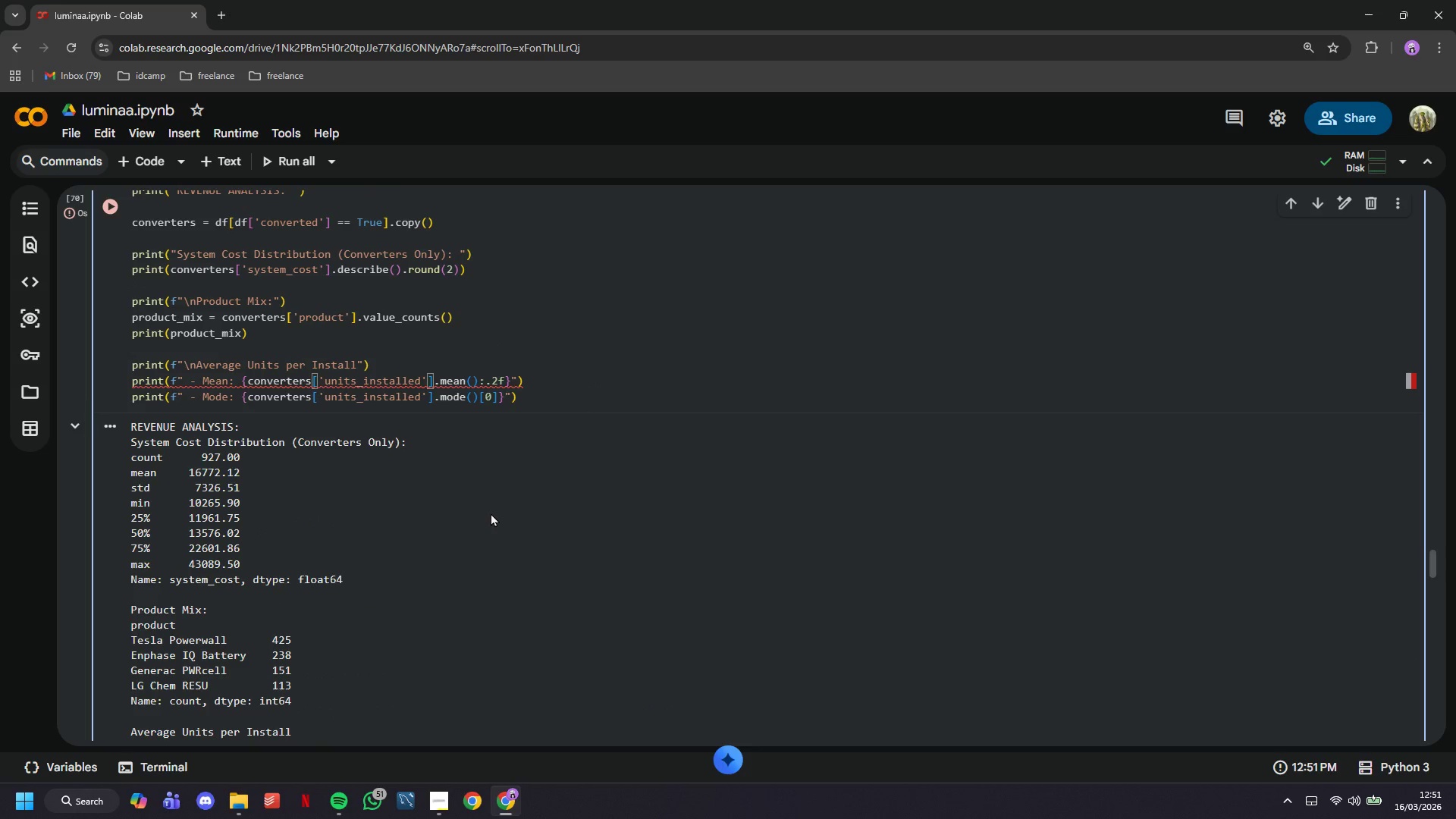 
key(ArrowLeft)
 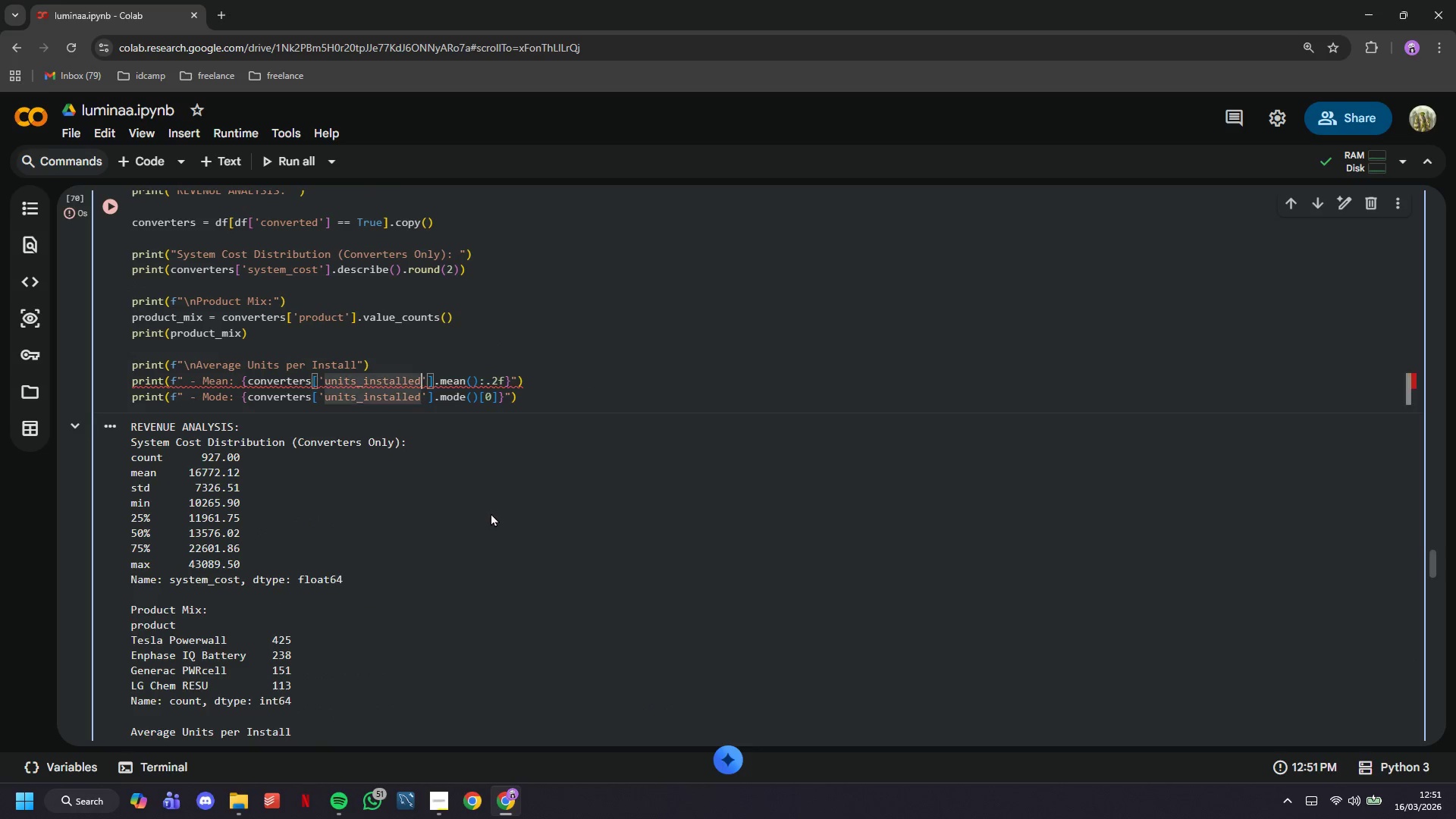 
hold_key(key=Backspace, duration=0.83)
 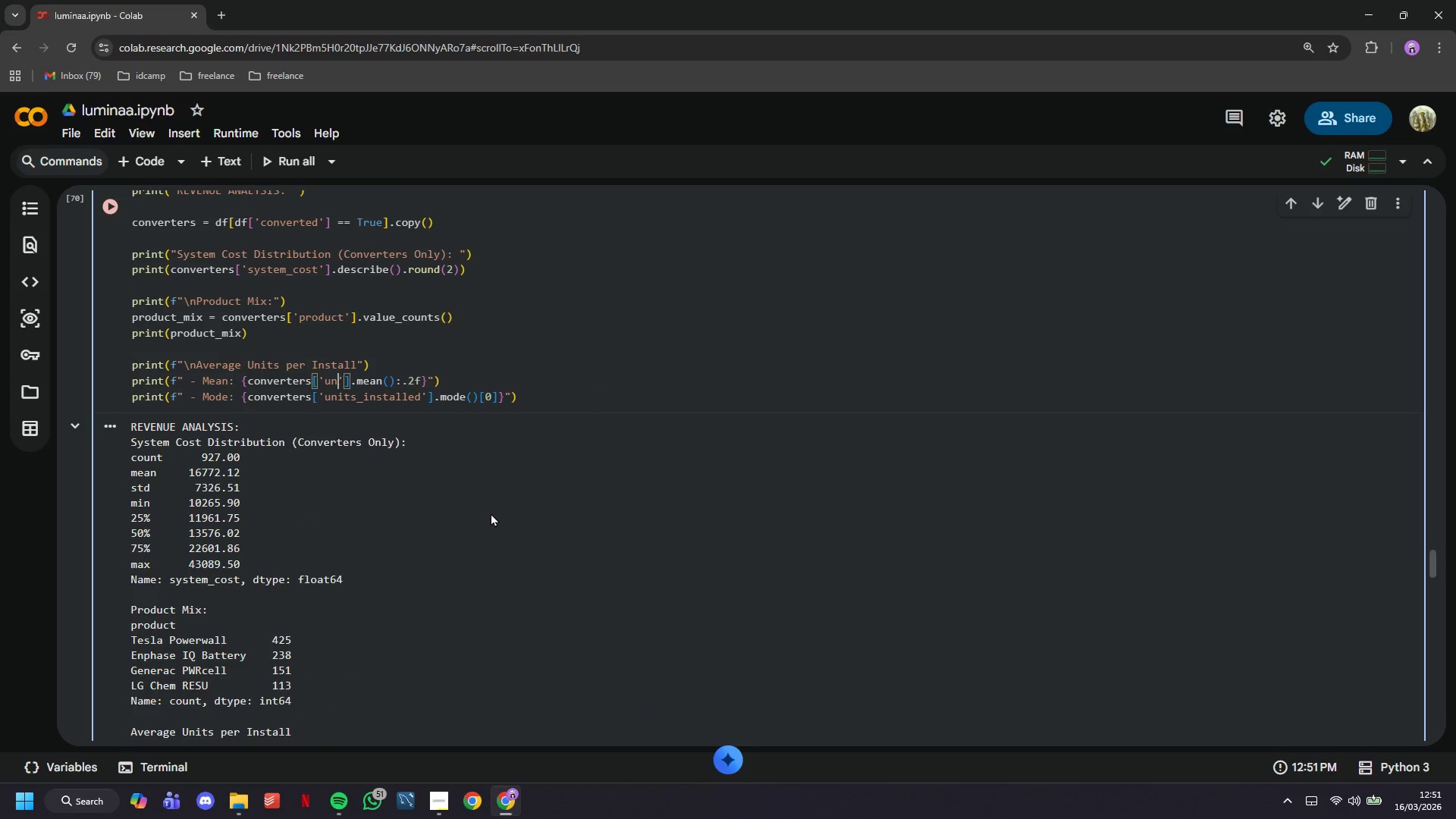 
key(Backspace)
key(Backspace)
key(Backspace)
type(num_units)
 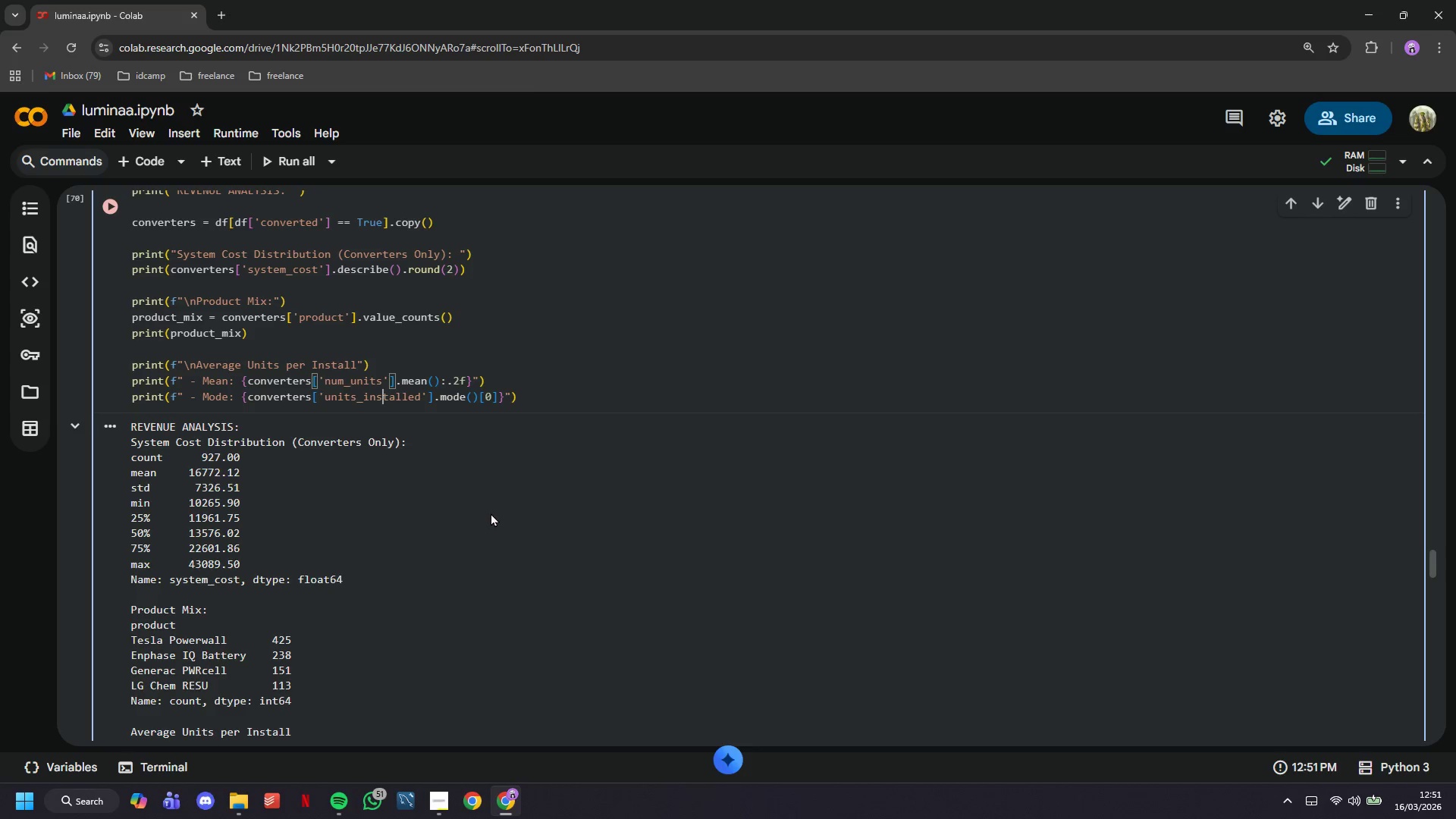 
key(ArrowDown)
 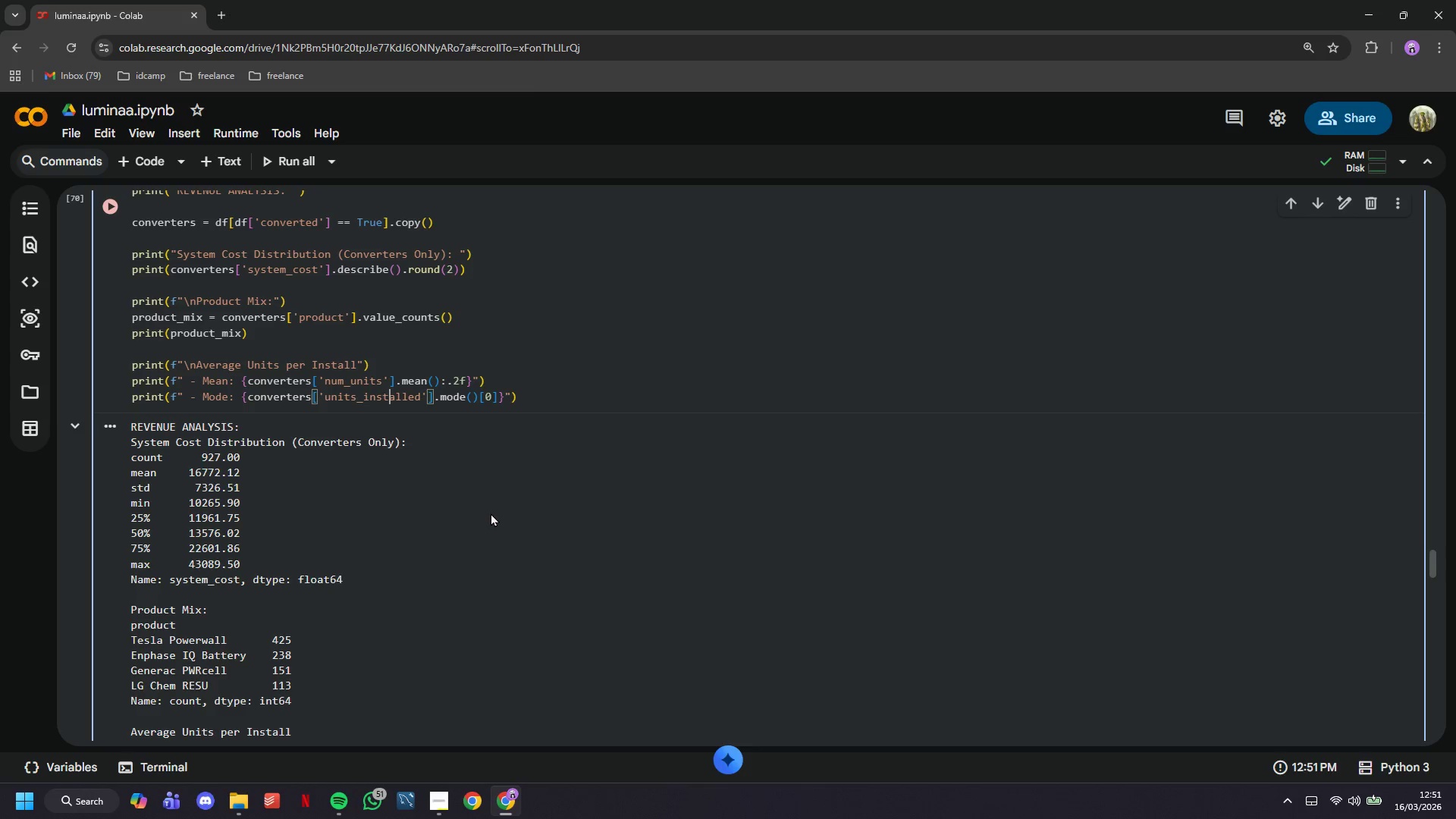 
hold_key(key=ArrowRight, duration=0.61)
 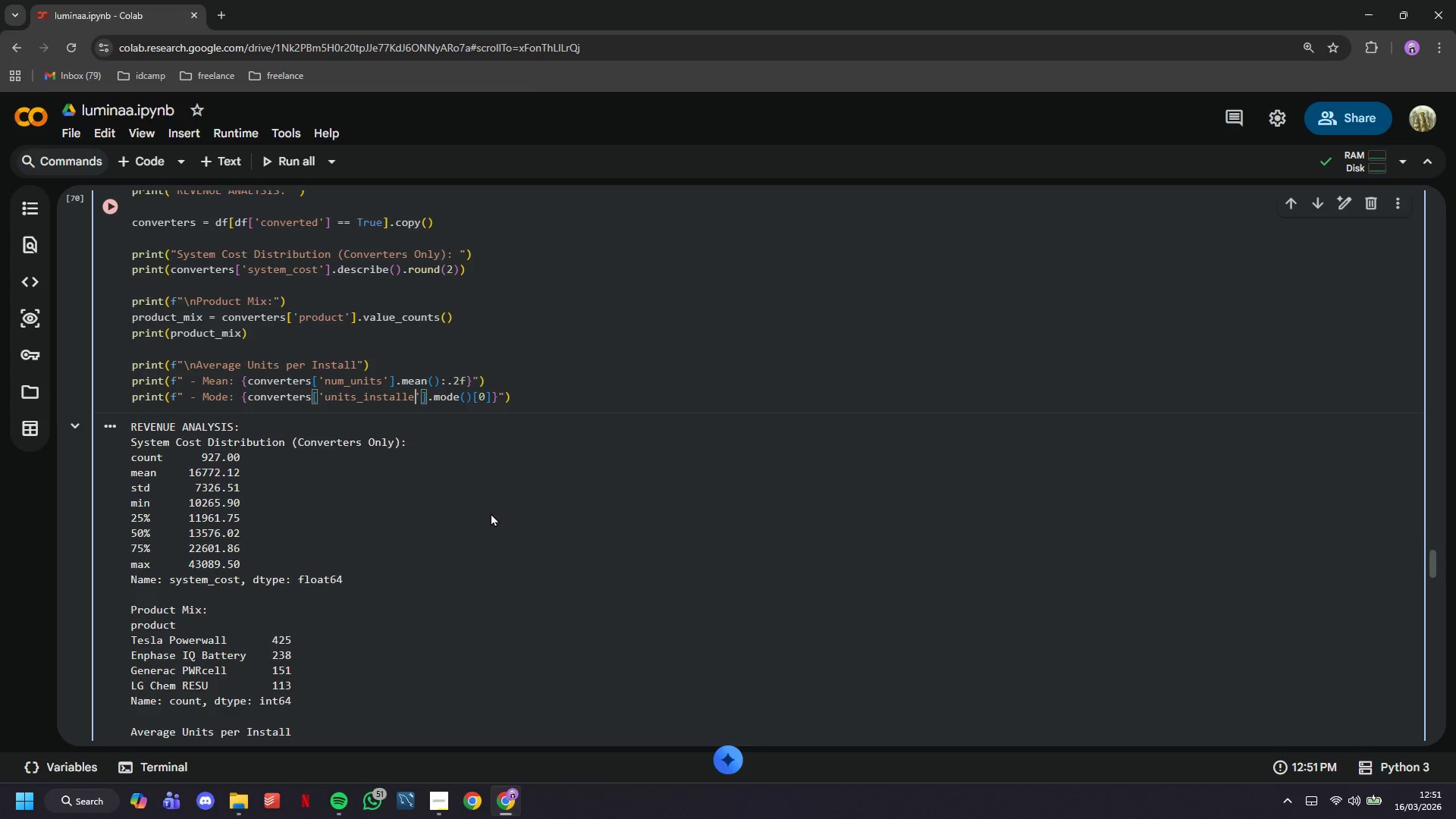 
hold_key(key=ArrowRight, duration=0.36)
 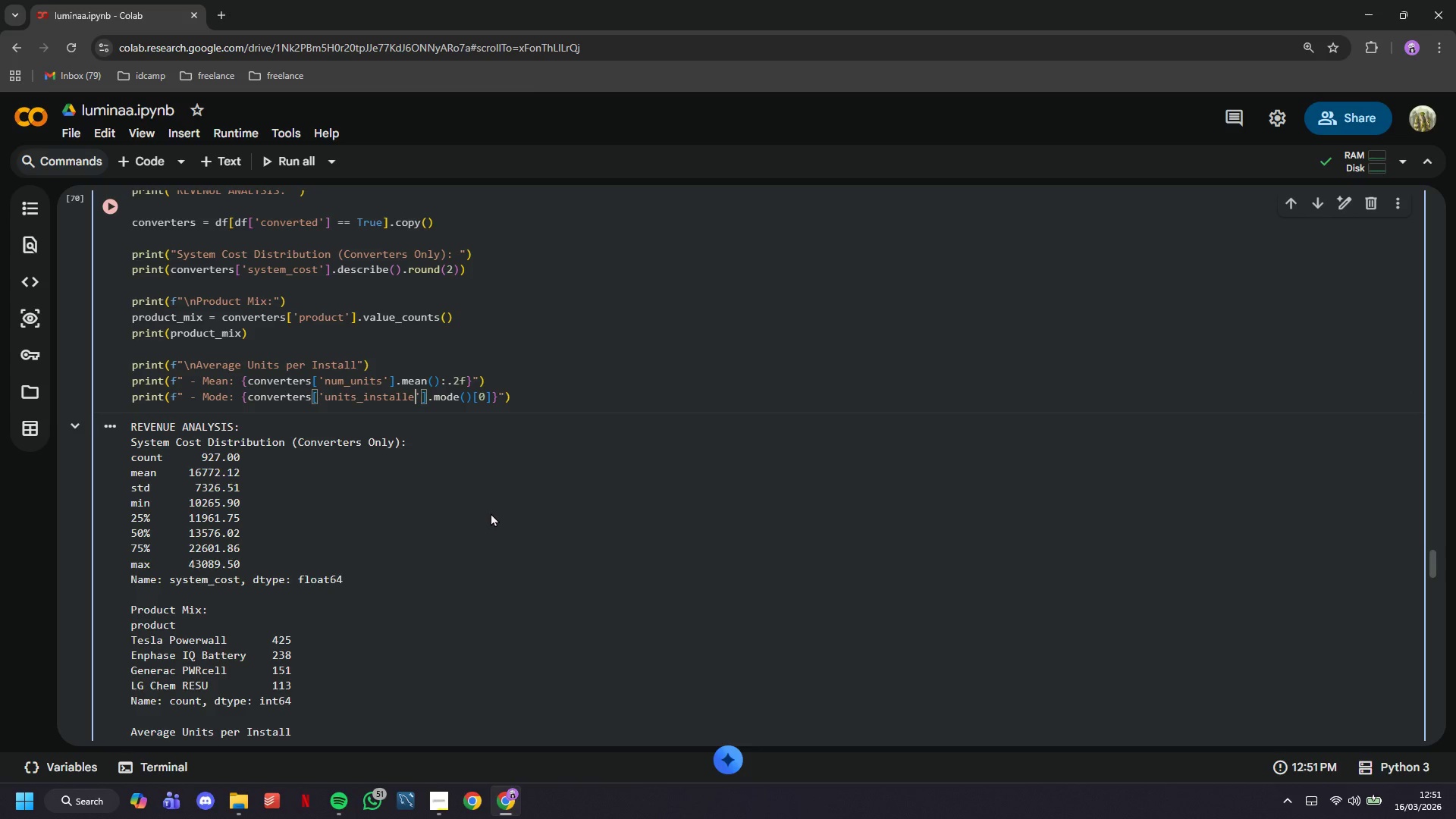 
hold_key(key=Backspace, duration=0.77)
 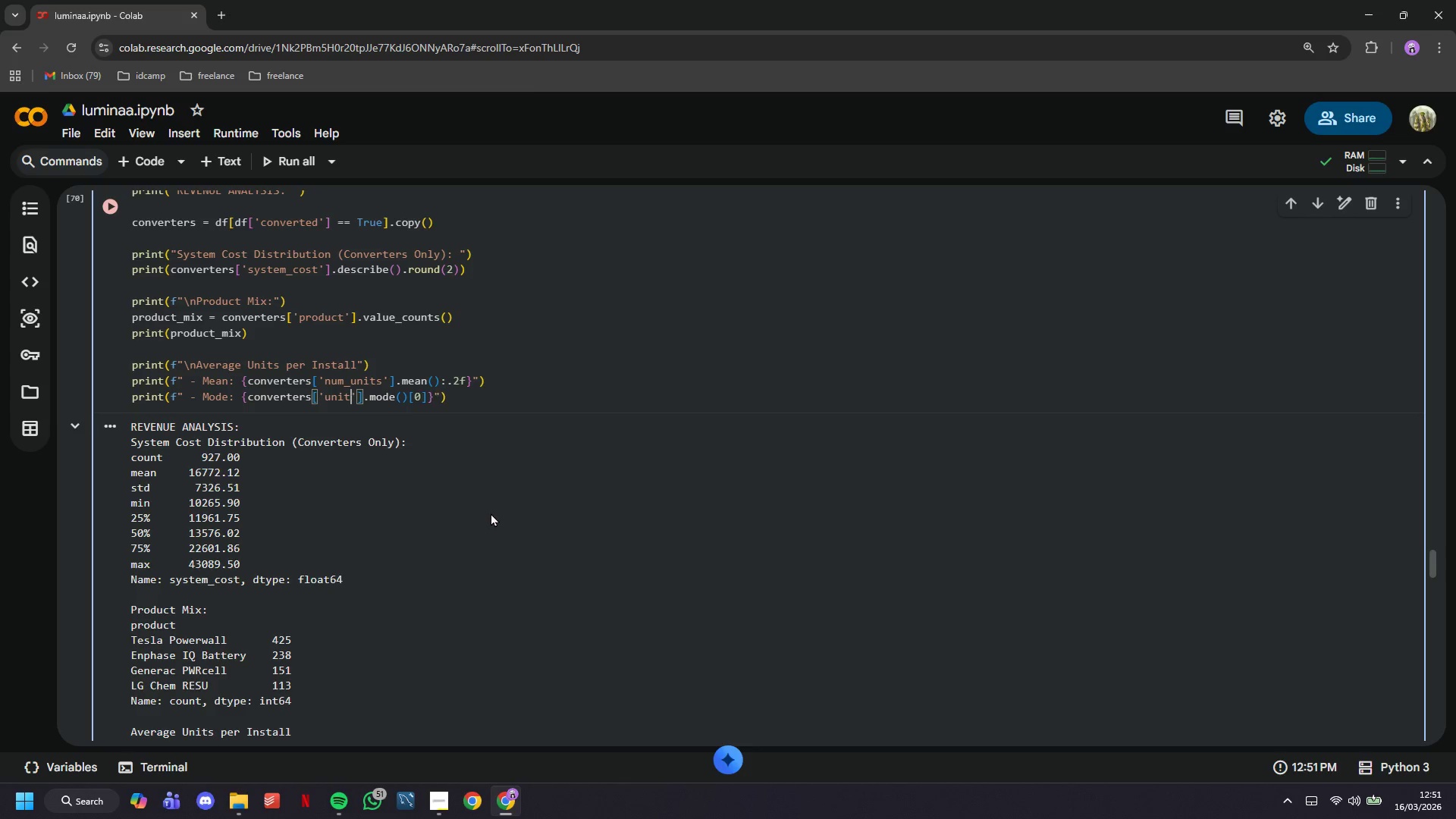 
key(Backspace)
key(Backspace)
key(Backspace)
key(Backspace)
key(Backspace)
type(num_i)
key(Backspace)
type(units)
 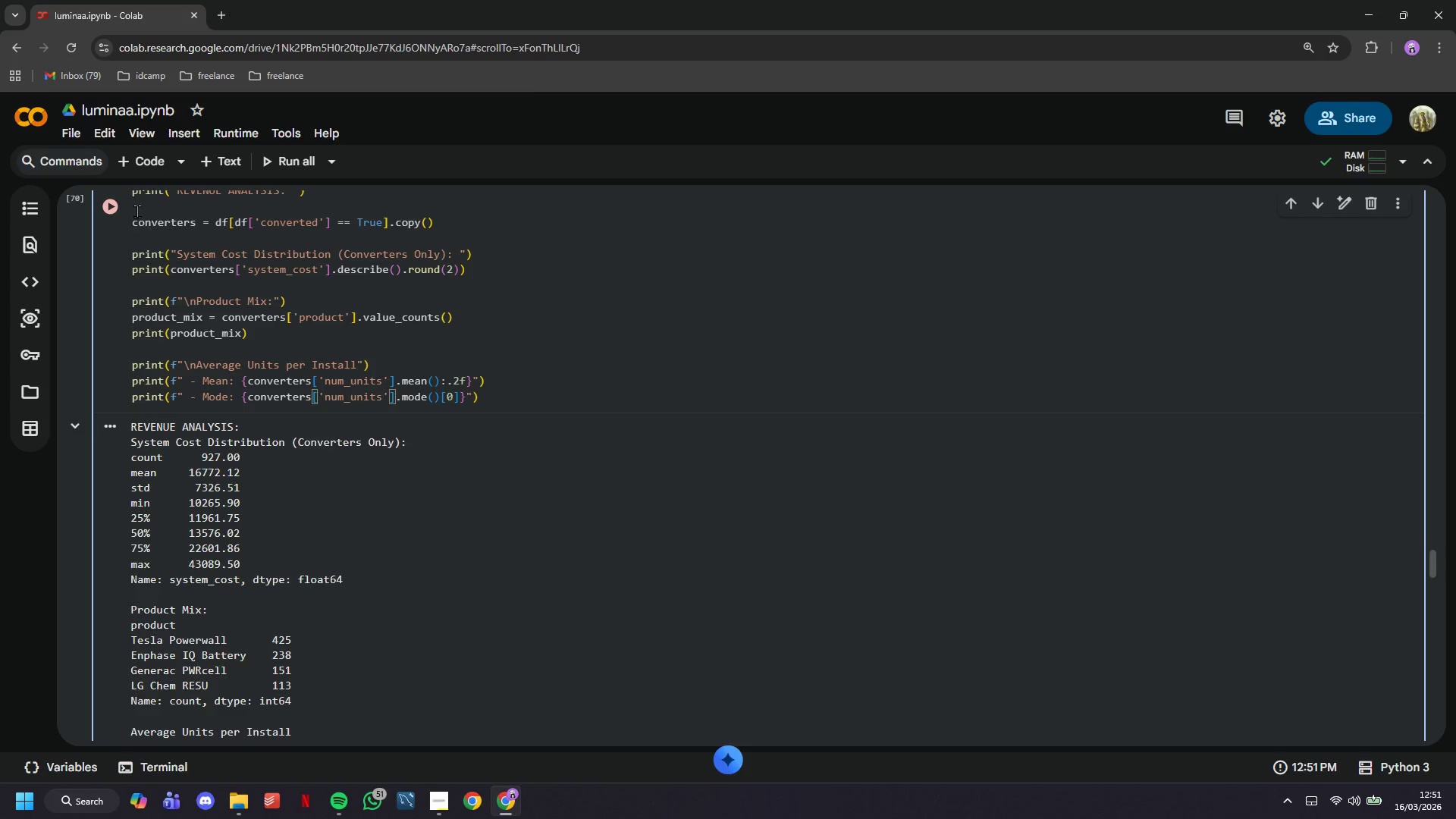 
left_click([123, 201])
 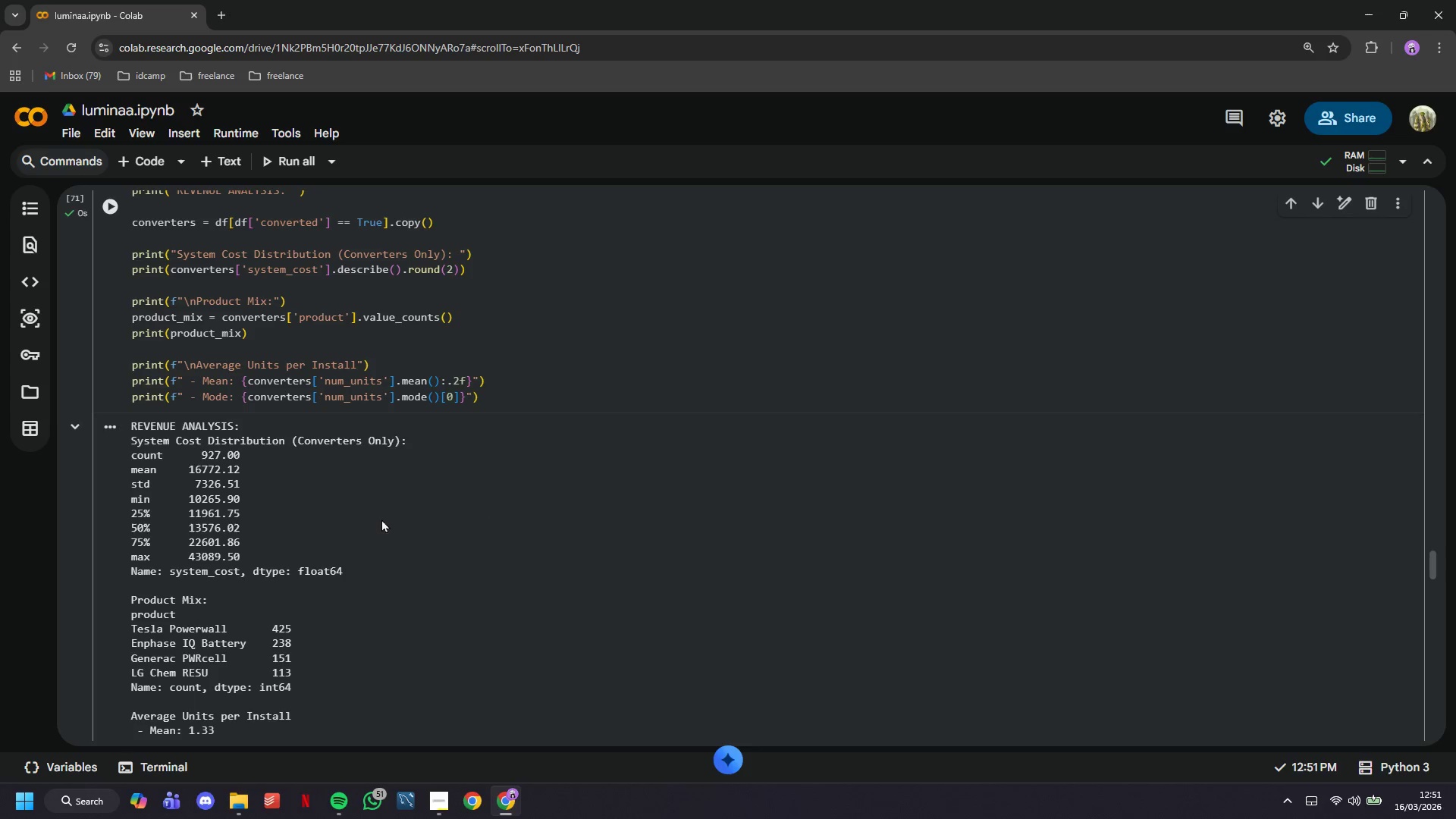 
scroll: coordinate [394, 545], scroll_direction: down, amount: 2.0
 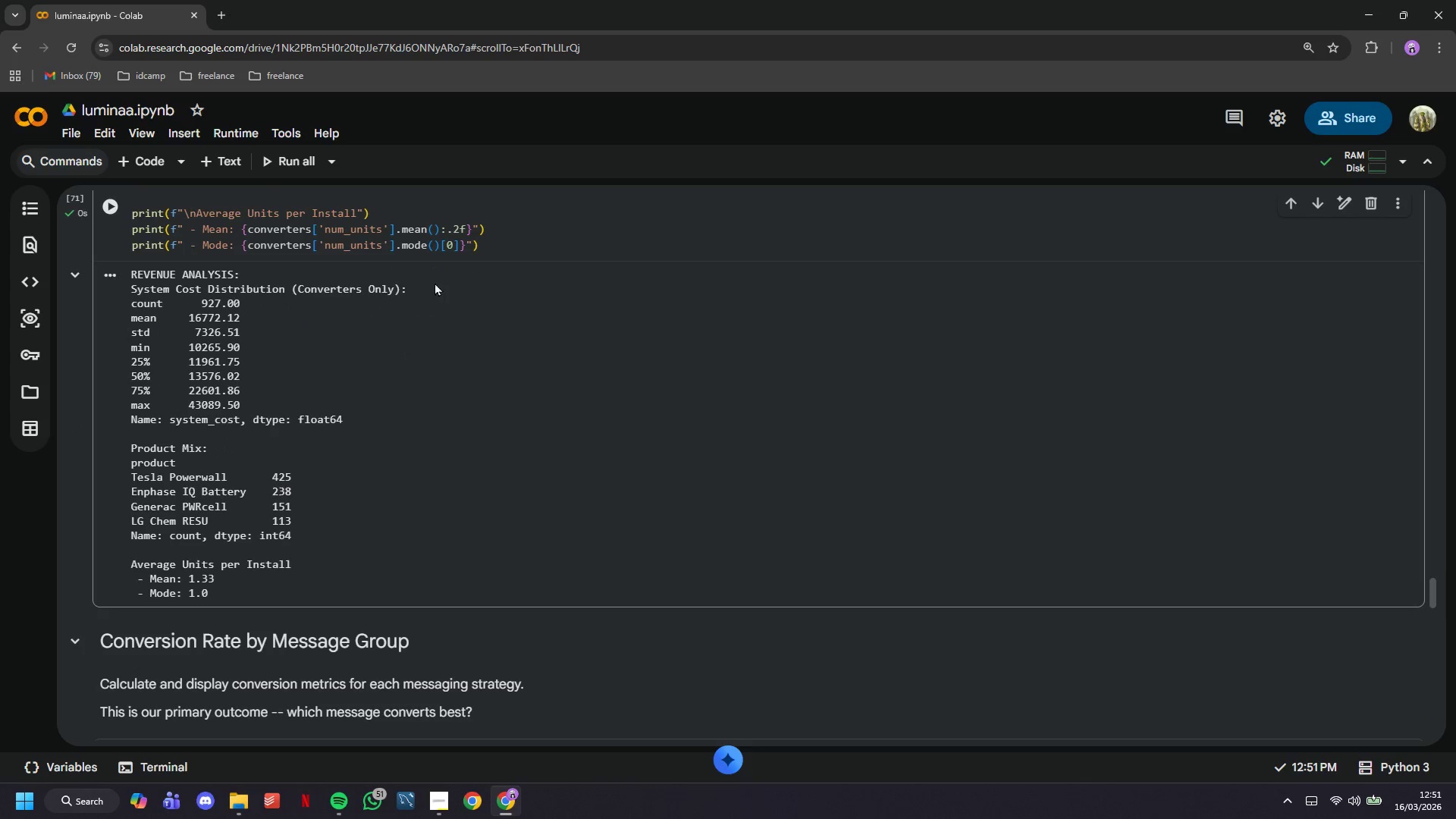 
left_click([513, 256])
 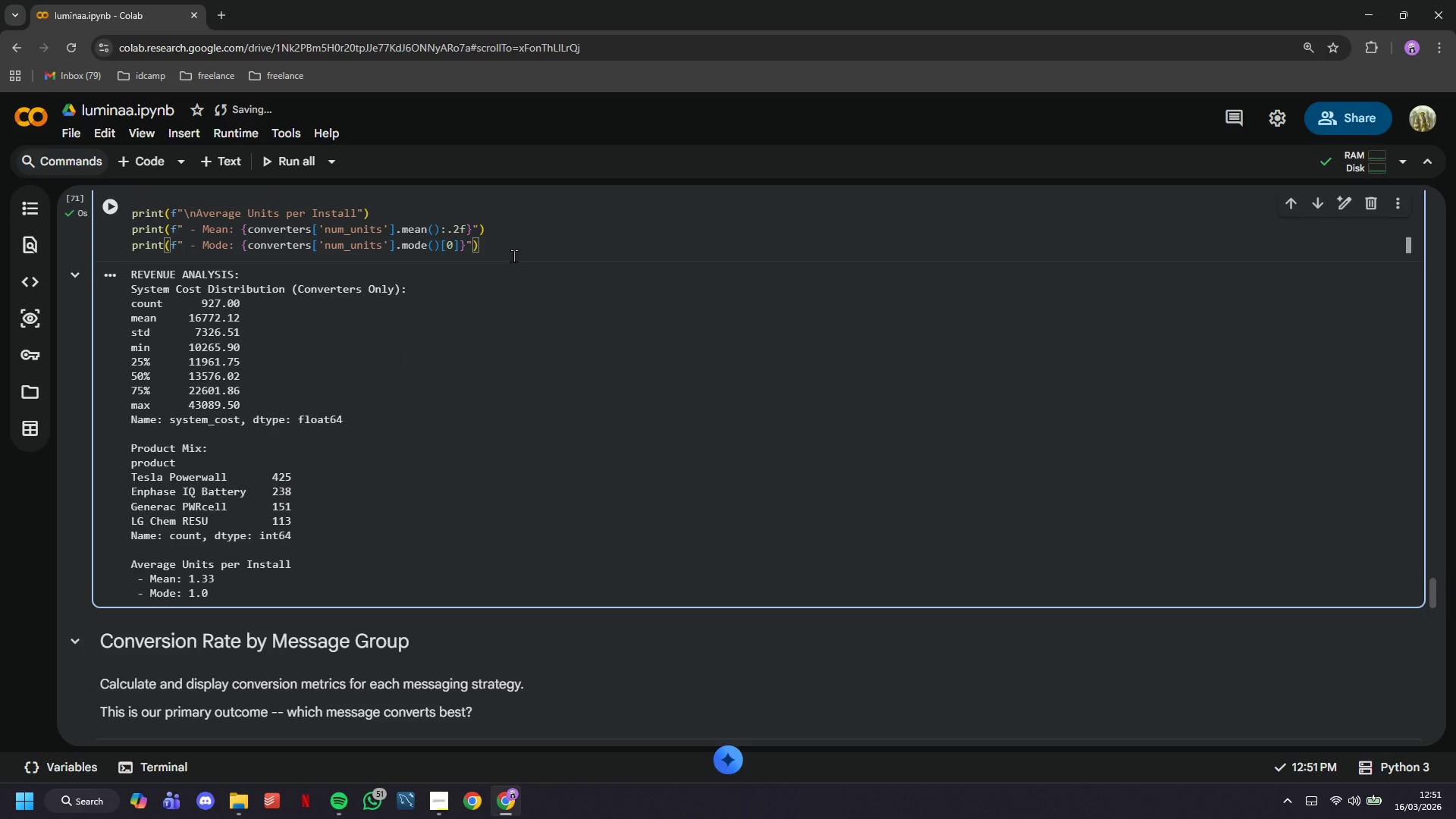 
key(Enter)
 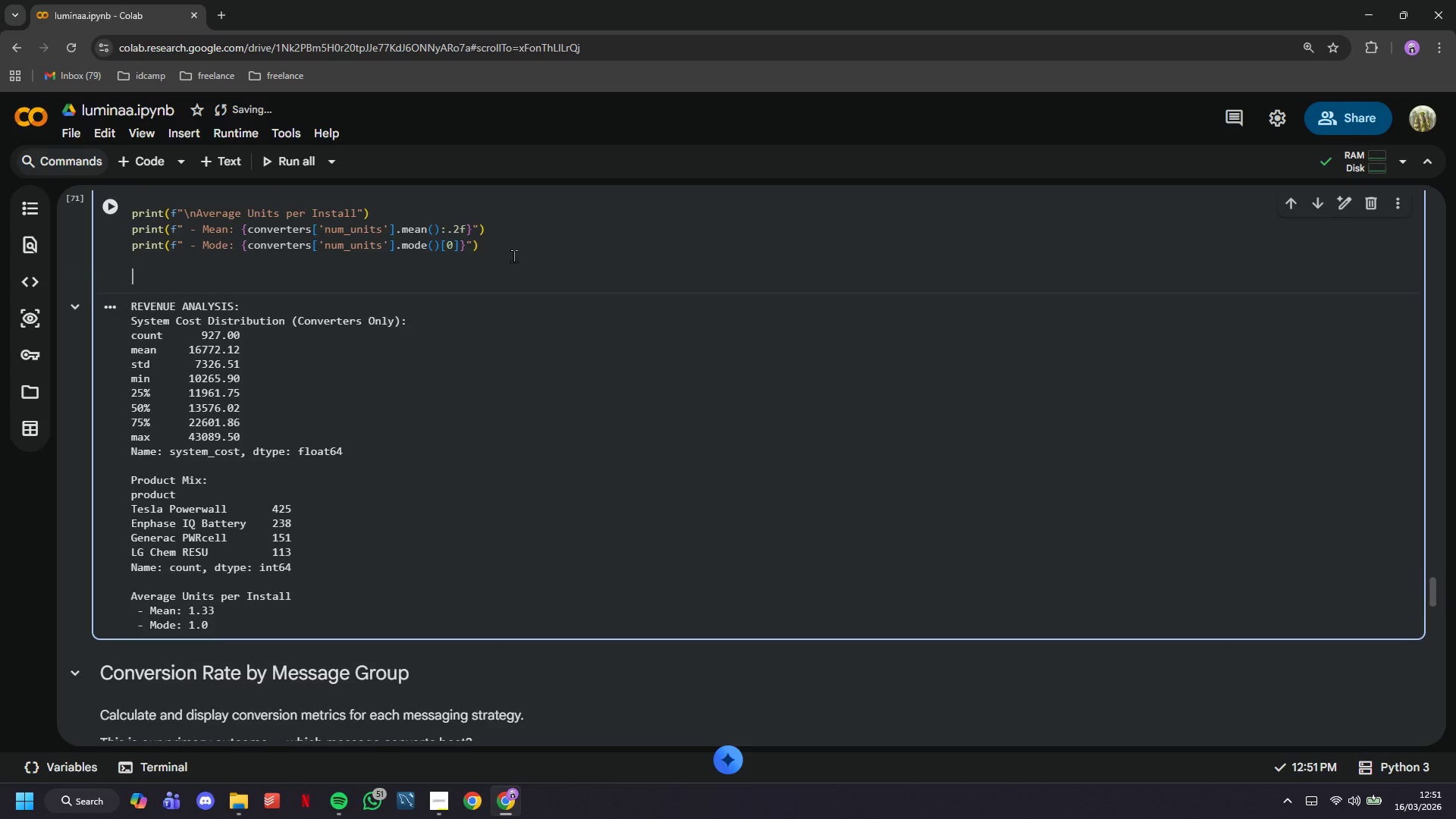 
key(Enter)
 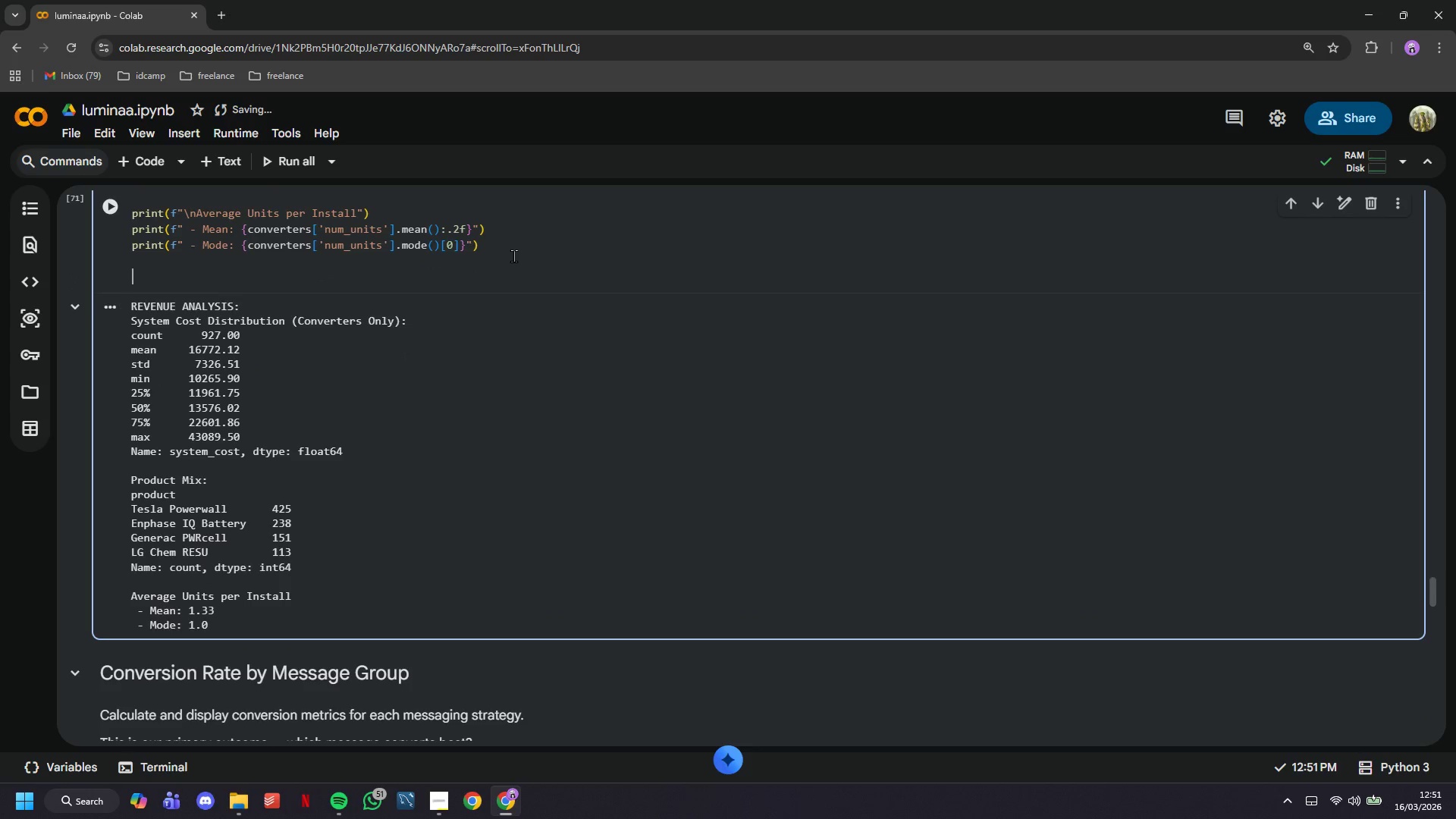 
type(# Correlation Analysis)
 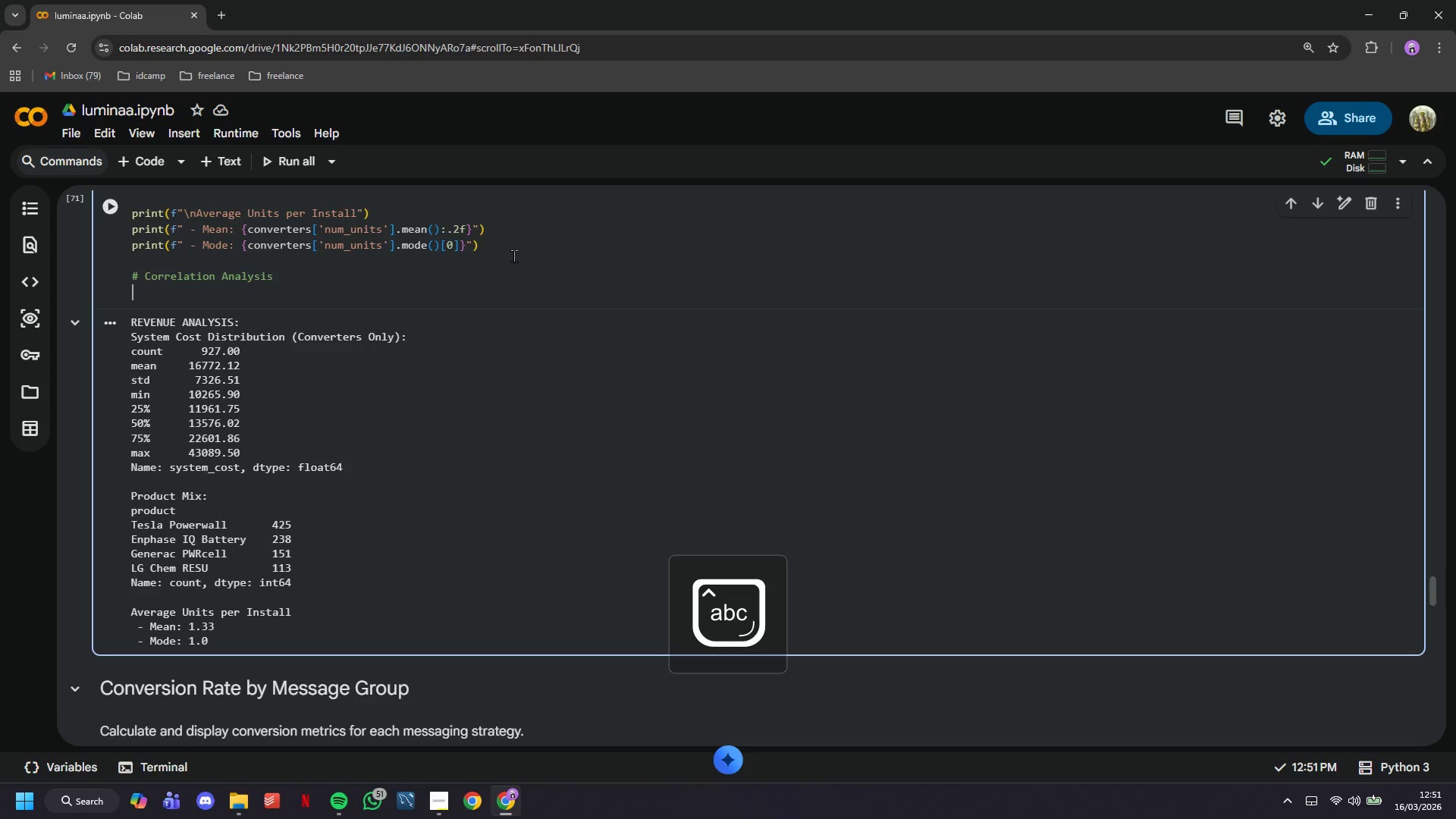 
key(Enter)
 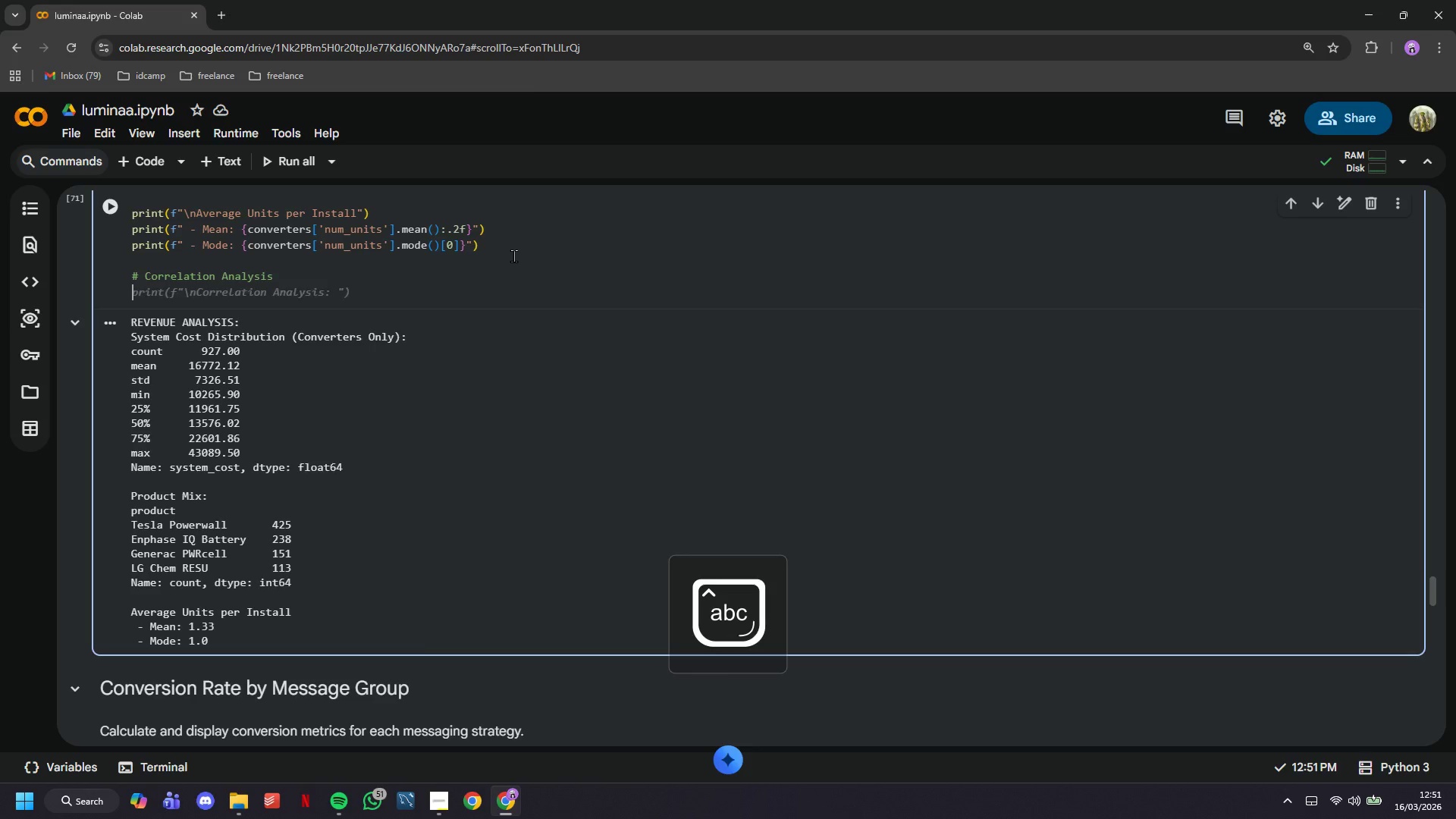 
type(print(f" CORRELATION )
 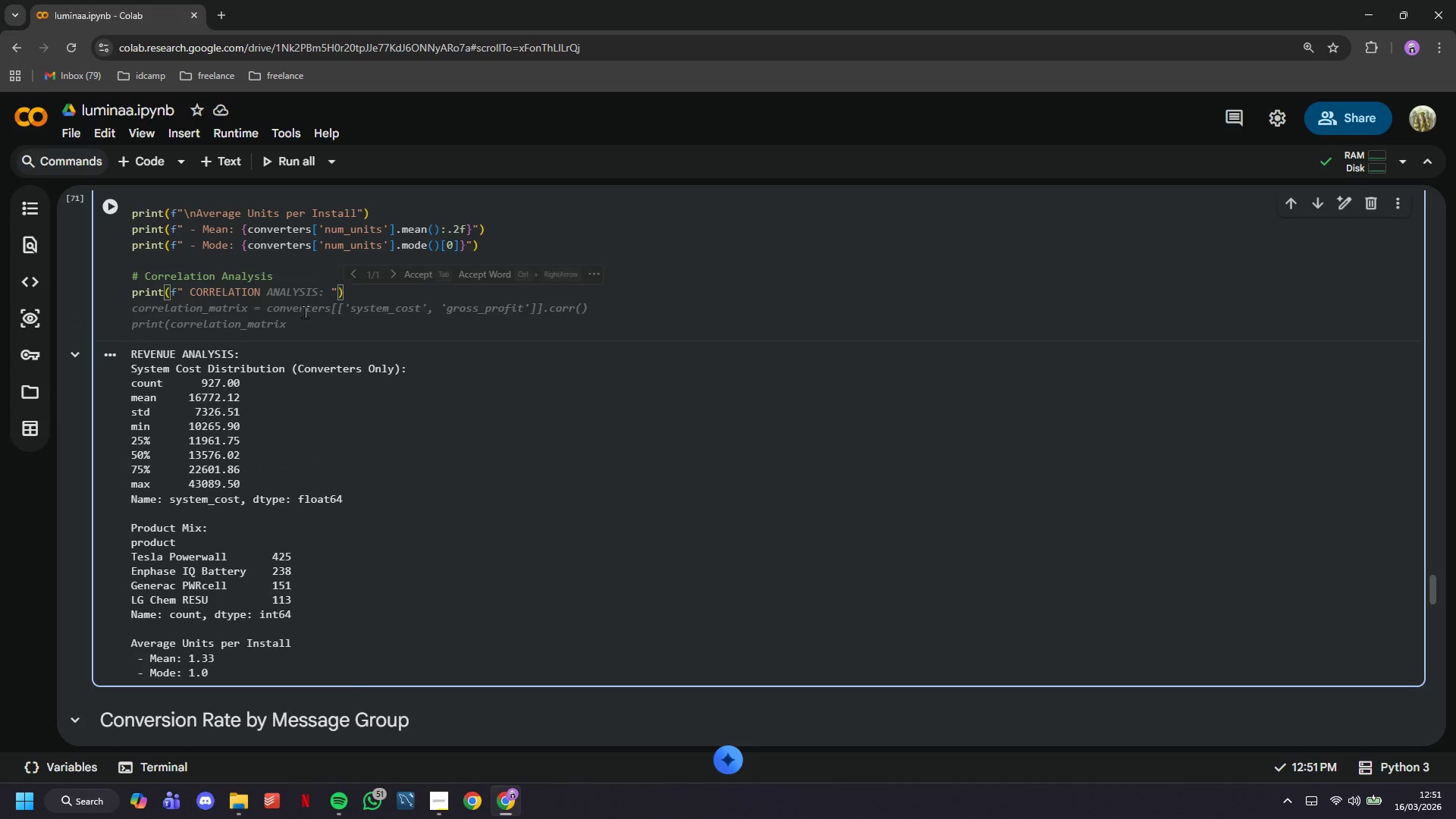 
key(Tab)
 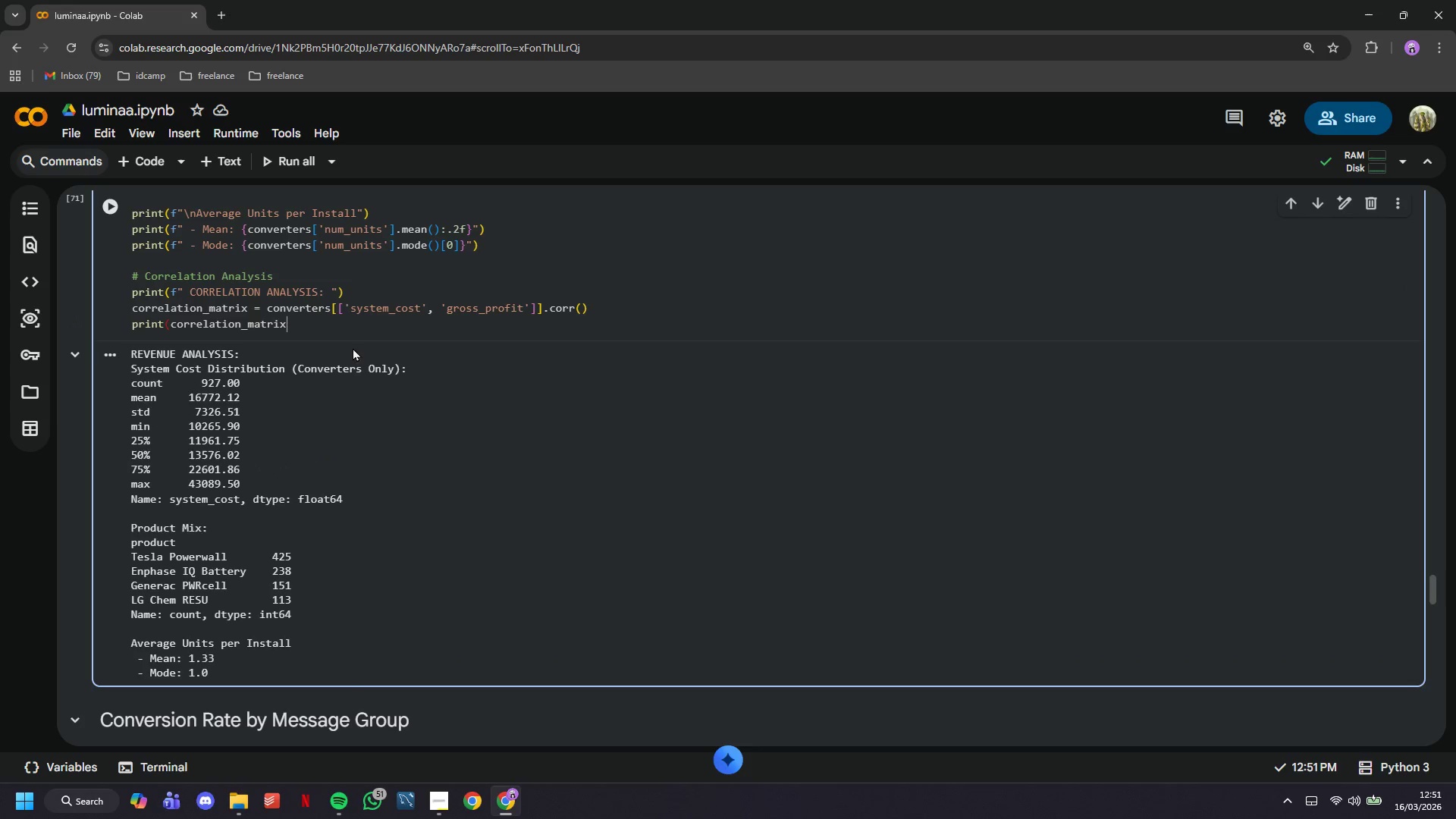 
left_click_drag(start_coordinate=[318, 325], to_coordinate=[100, 259])
 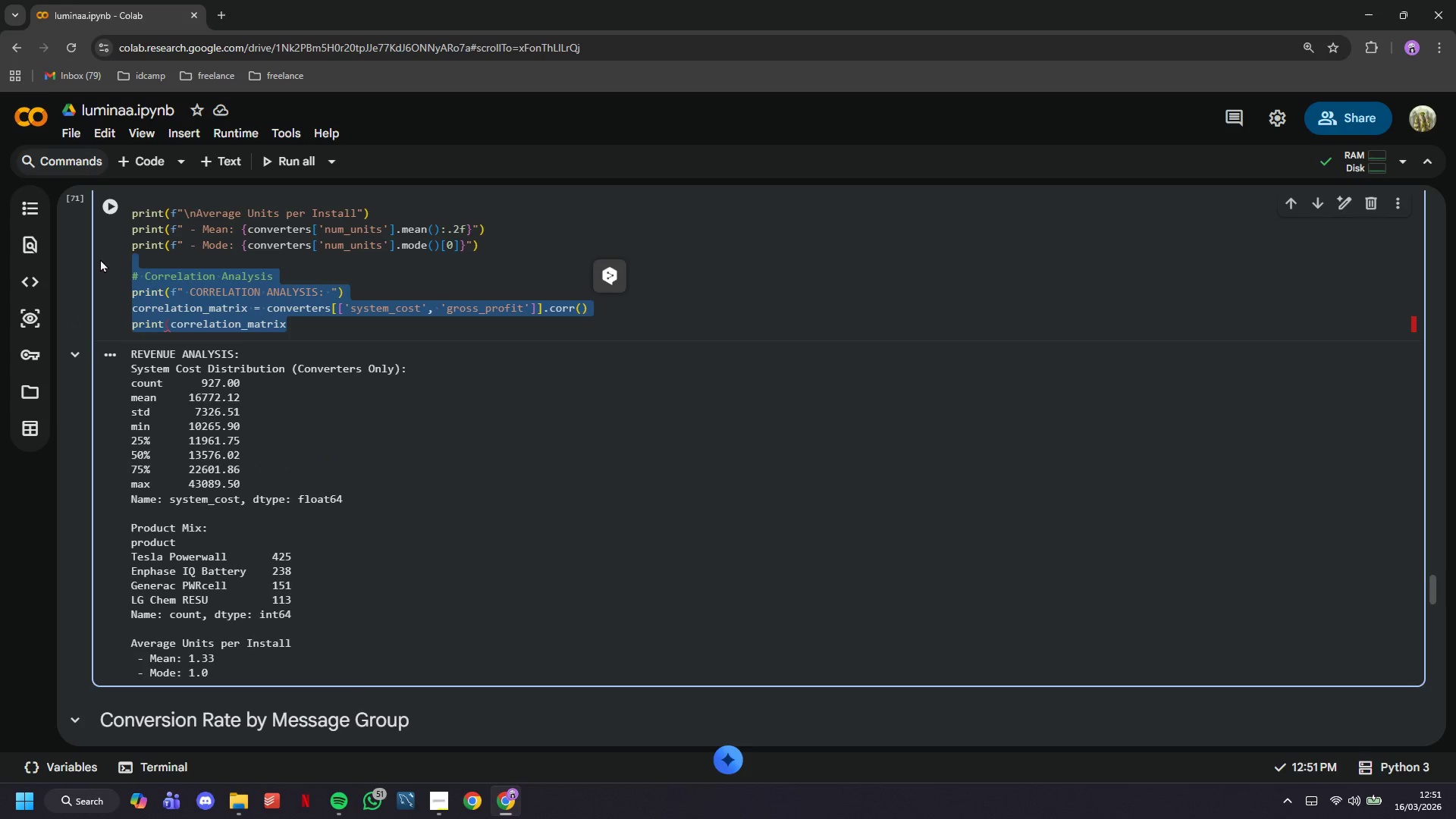 
key(Control+C)
 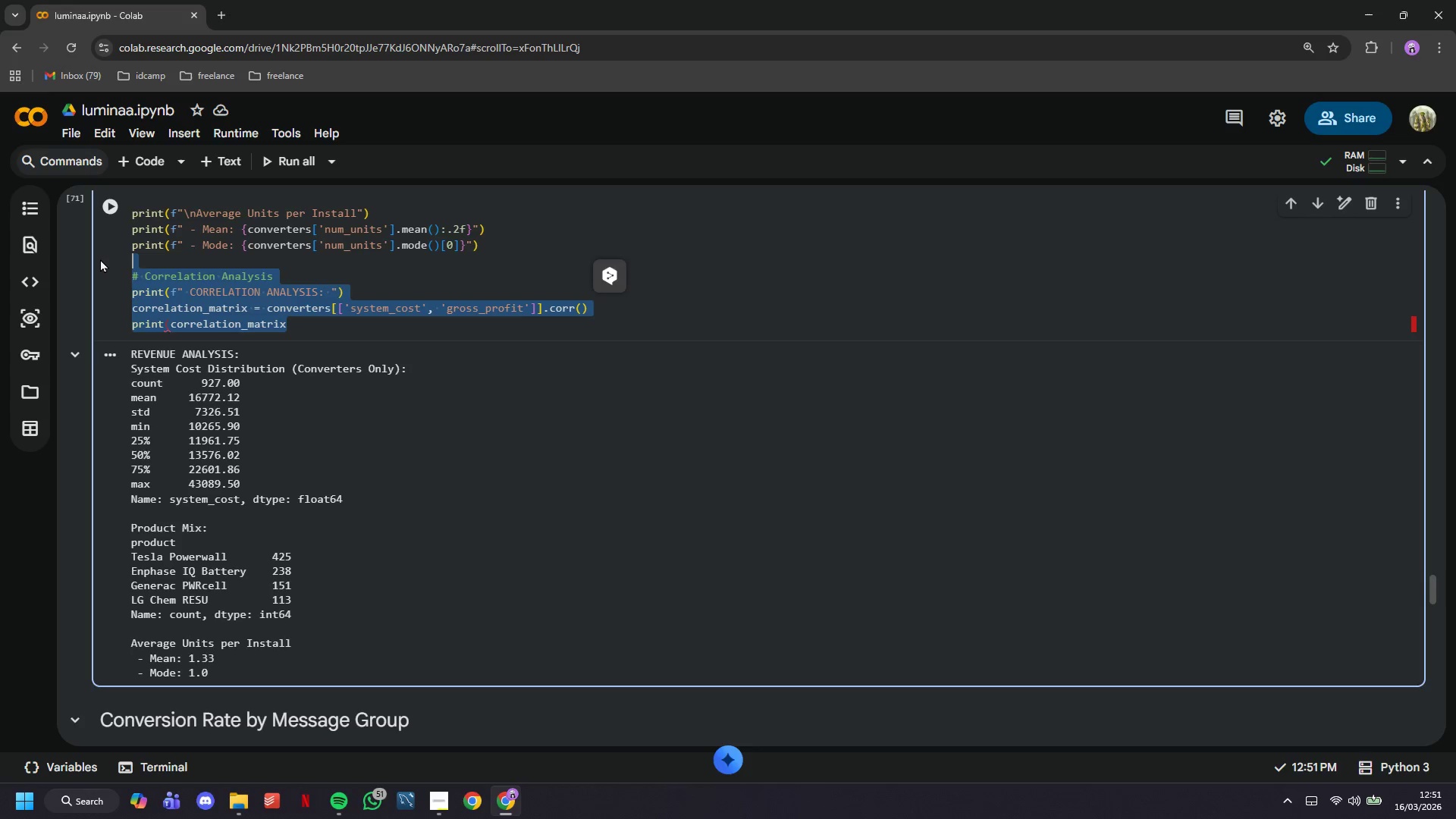 
key(Control+V)
 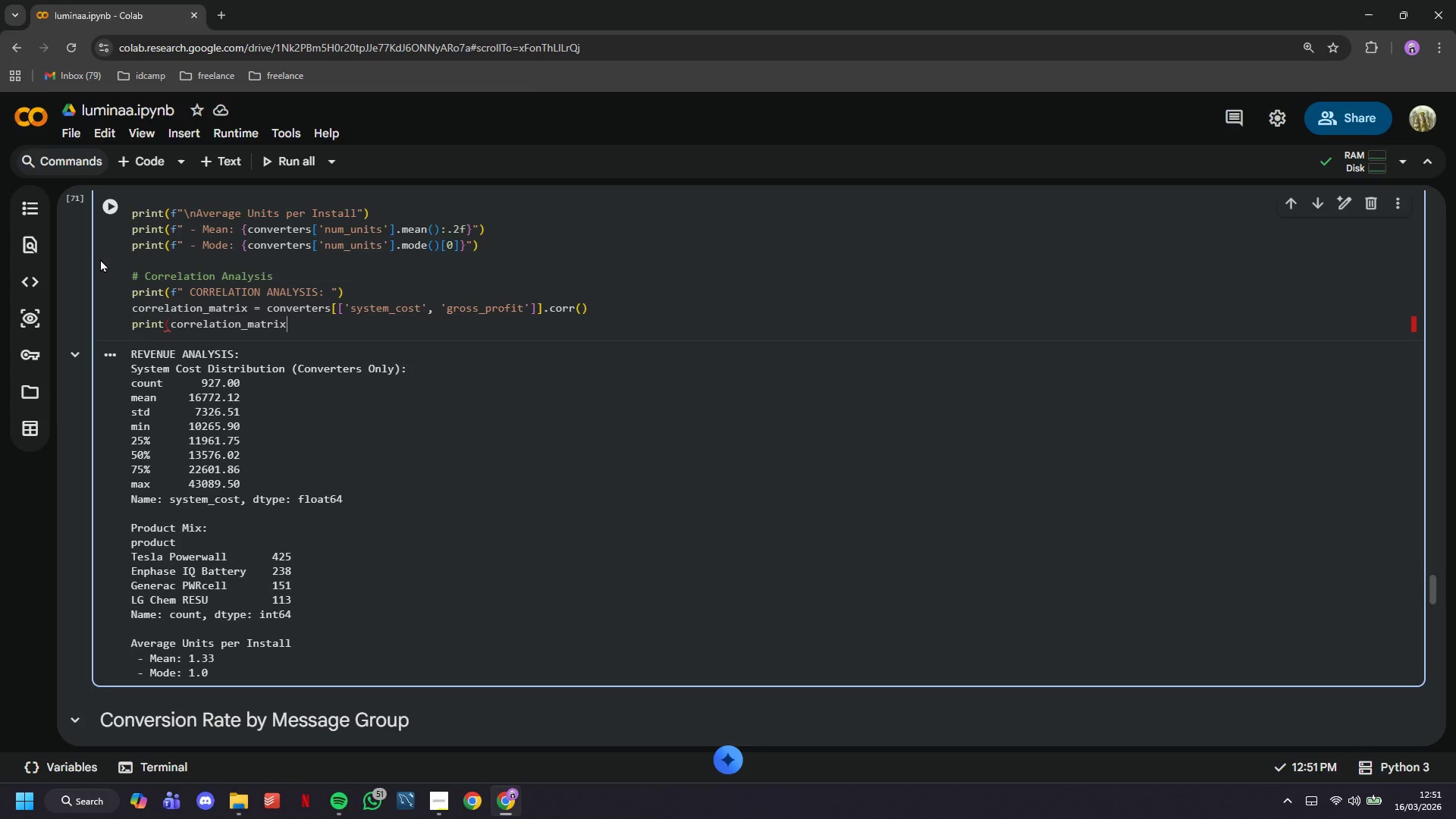 
key(Control+Z)
 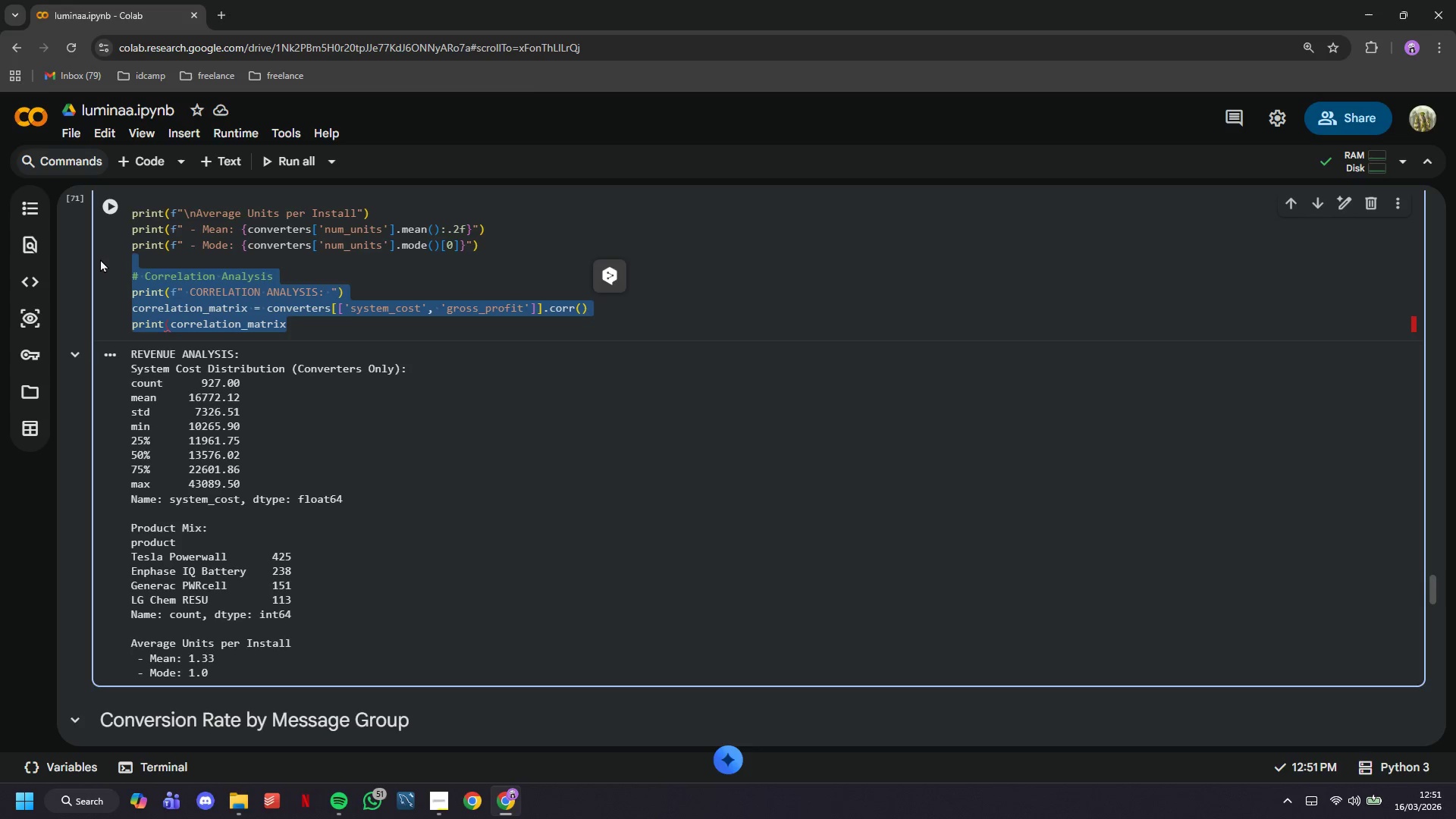 
key(Control+C)
 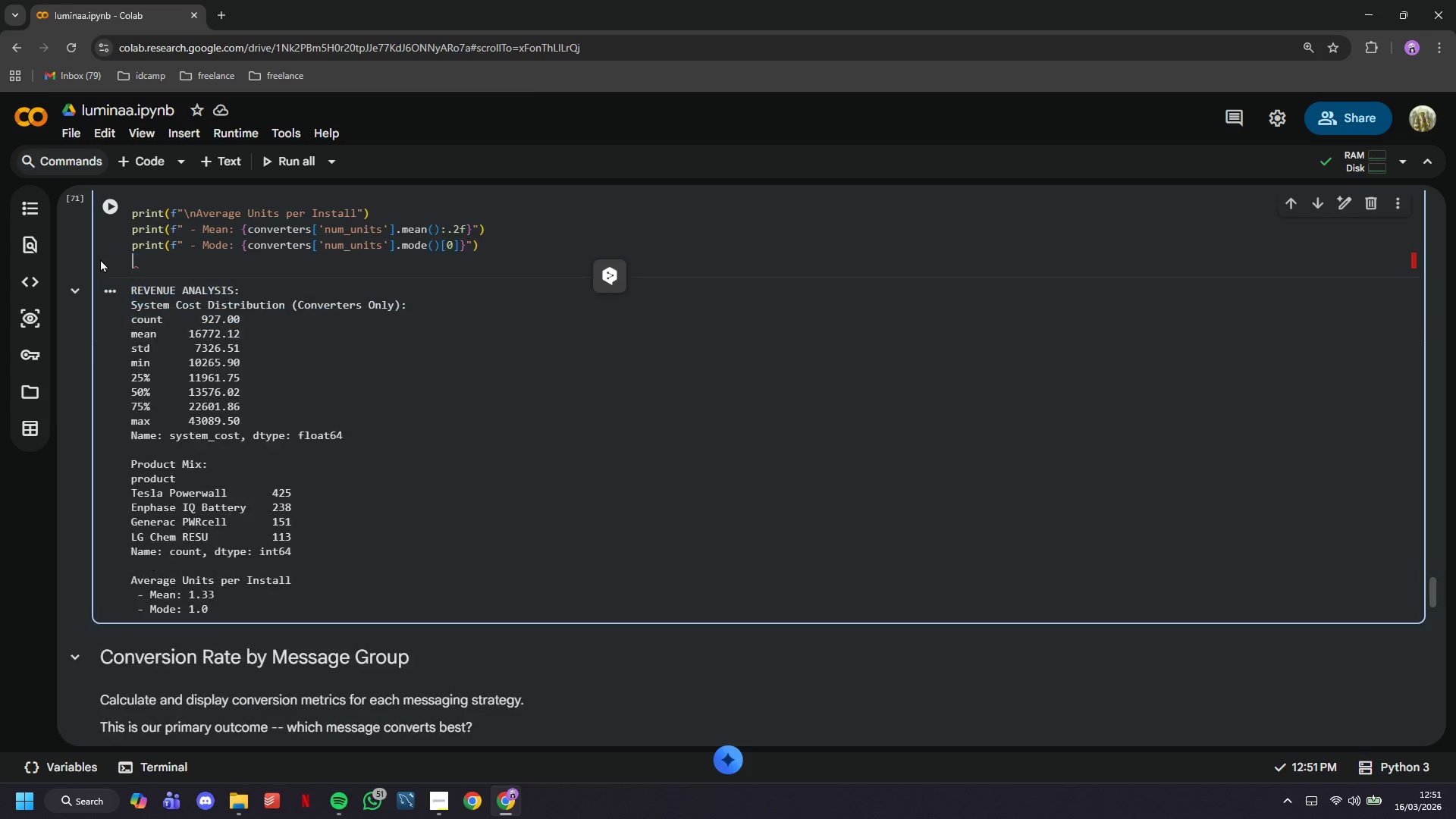 
key(Backspace)
 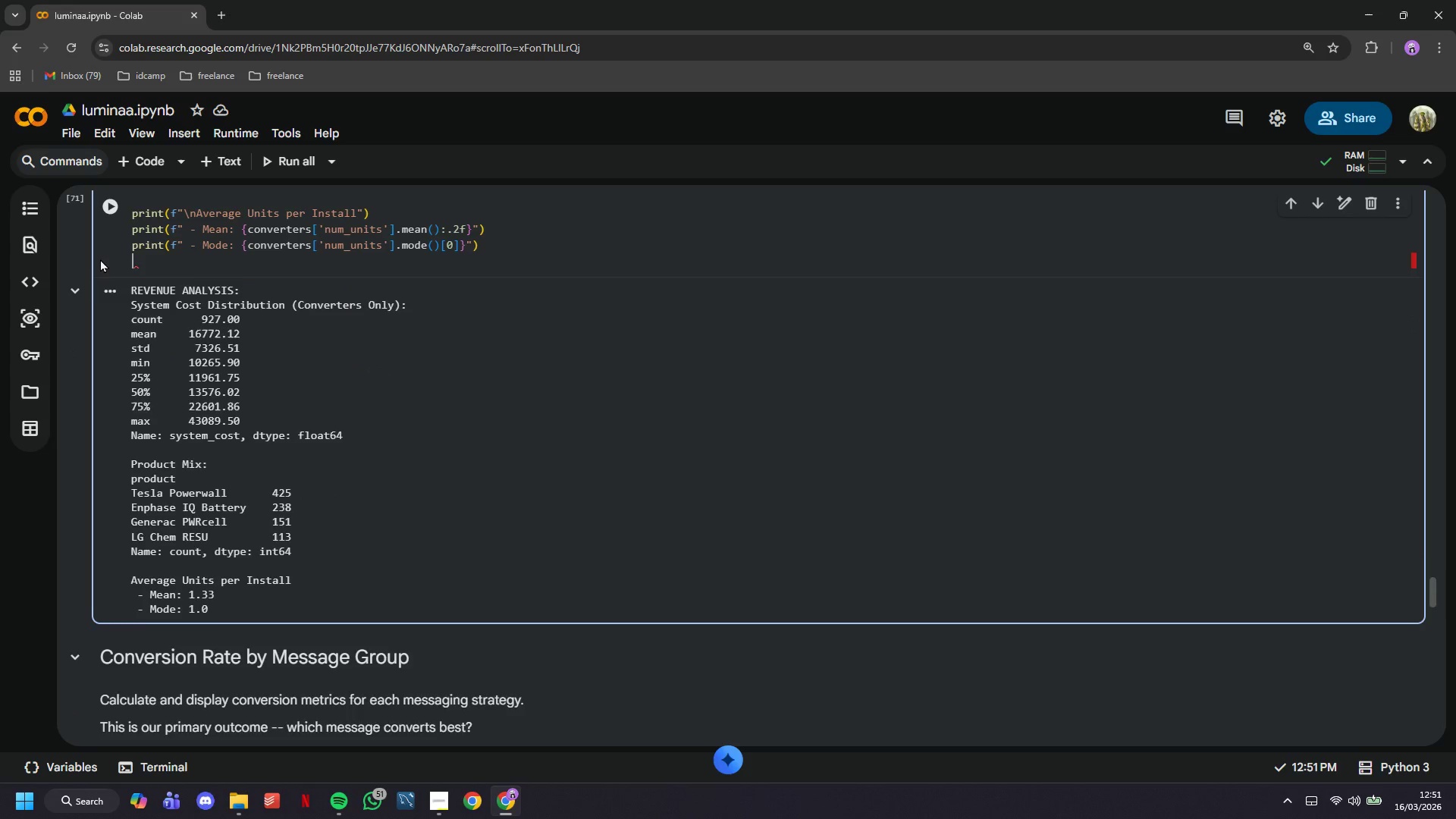 
key(Backspace)
 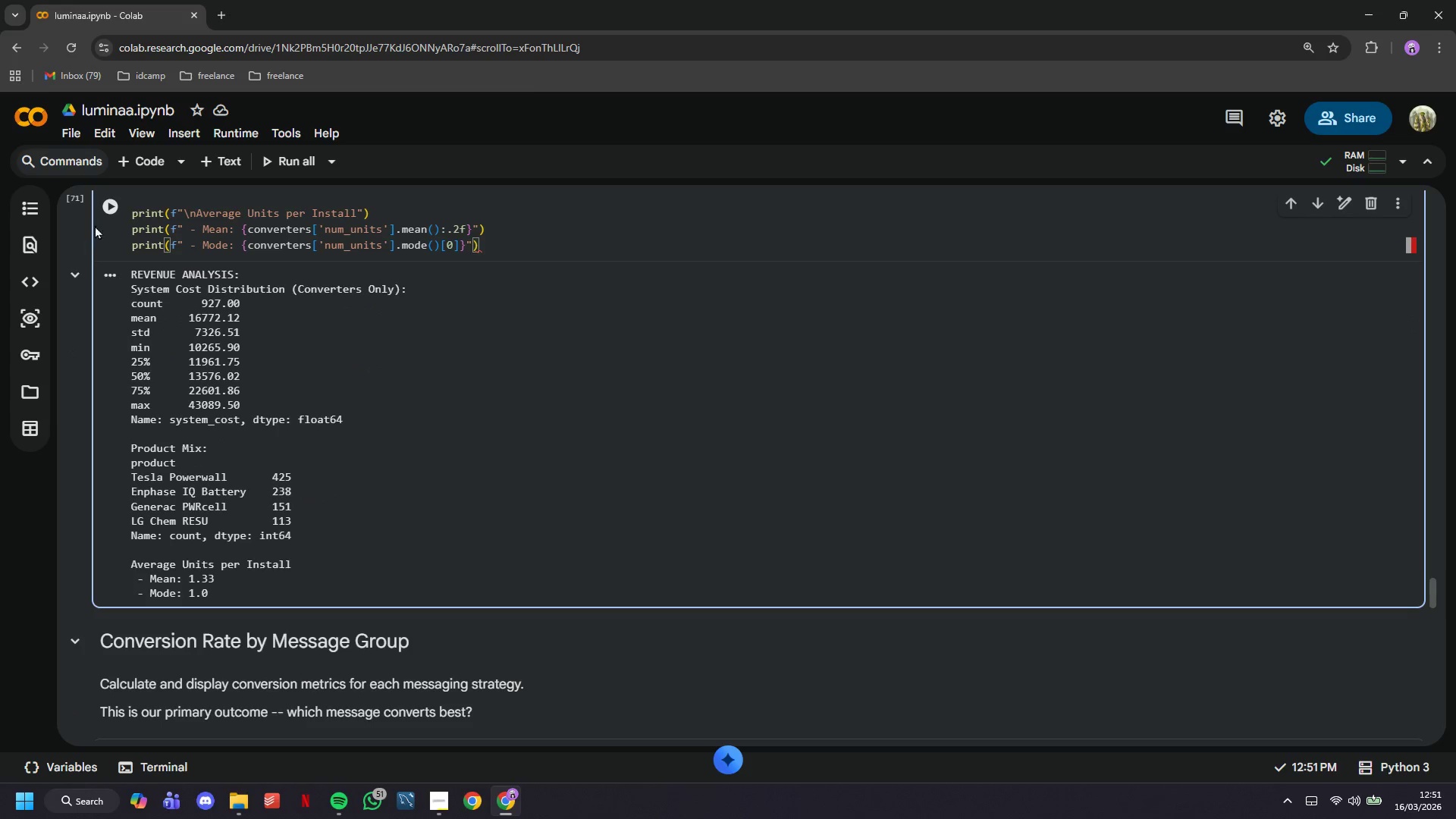 
left_click_drag(start_coordinate=[103, 214], to_coordinate=[107, 212])
 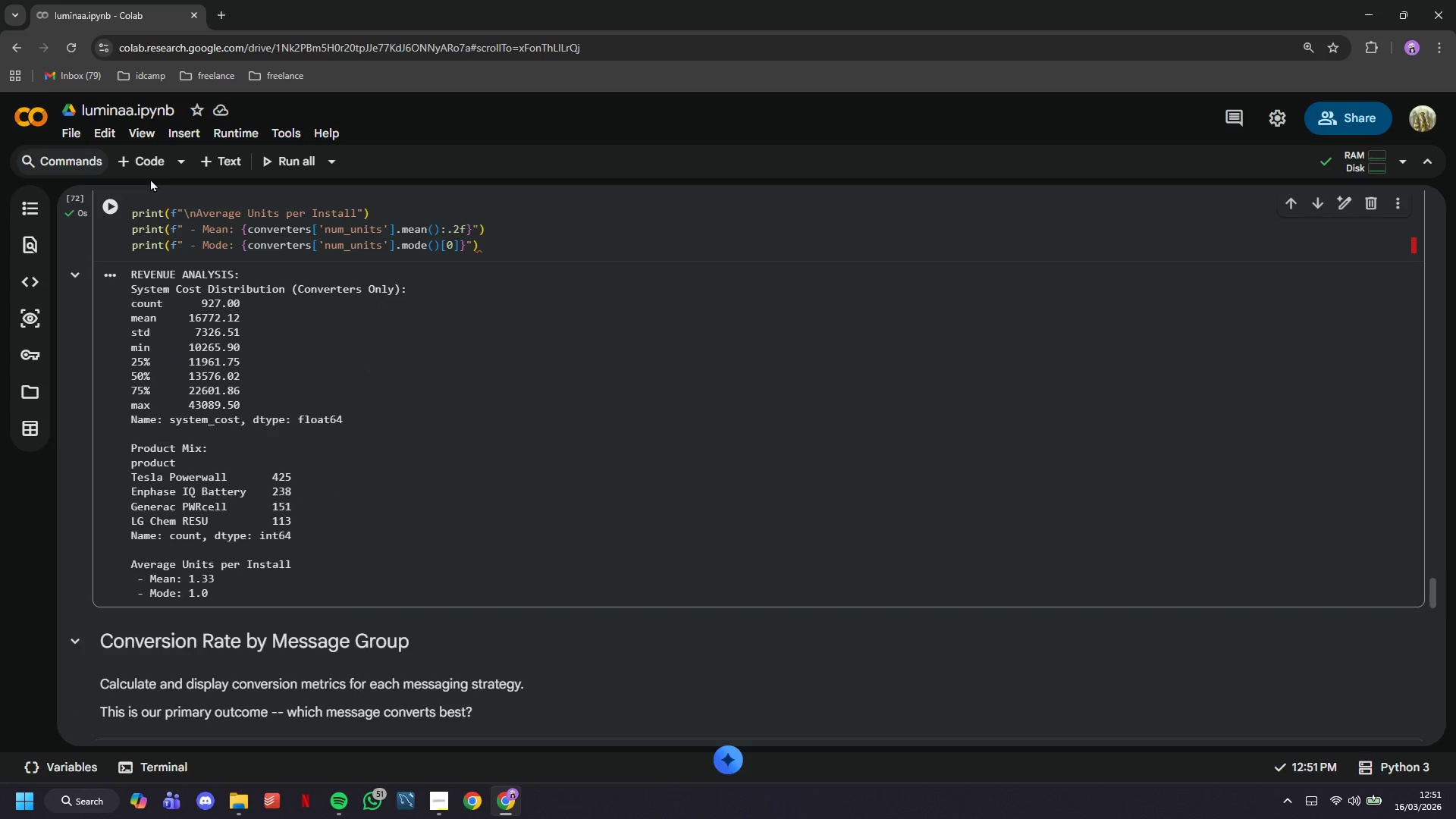 
left_click([145, 167])
 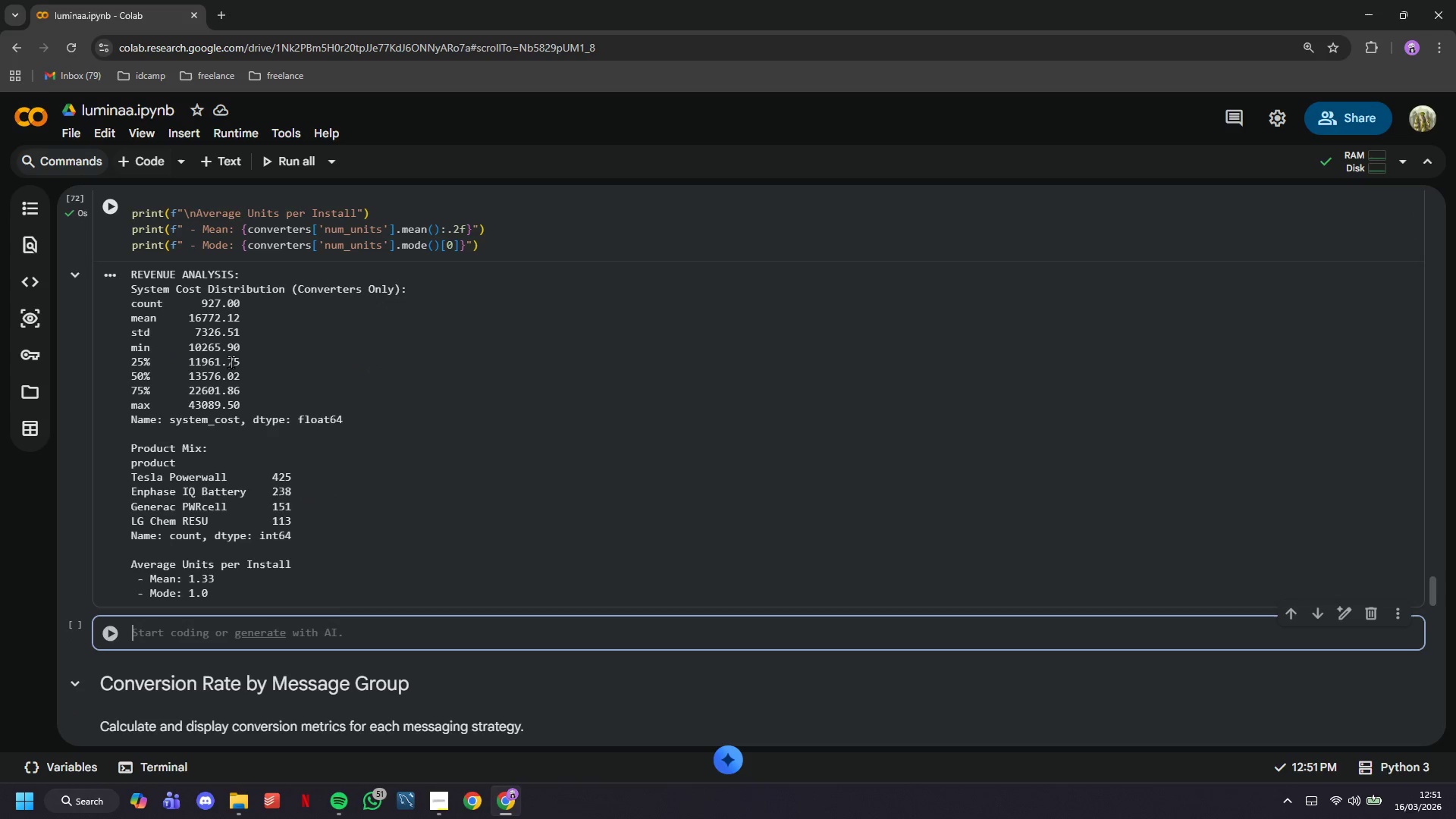 
key(Control+V)
 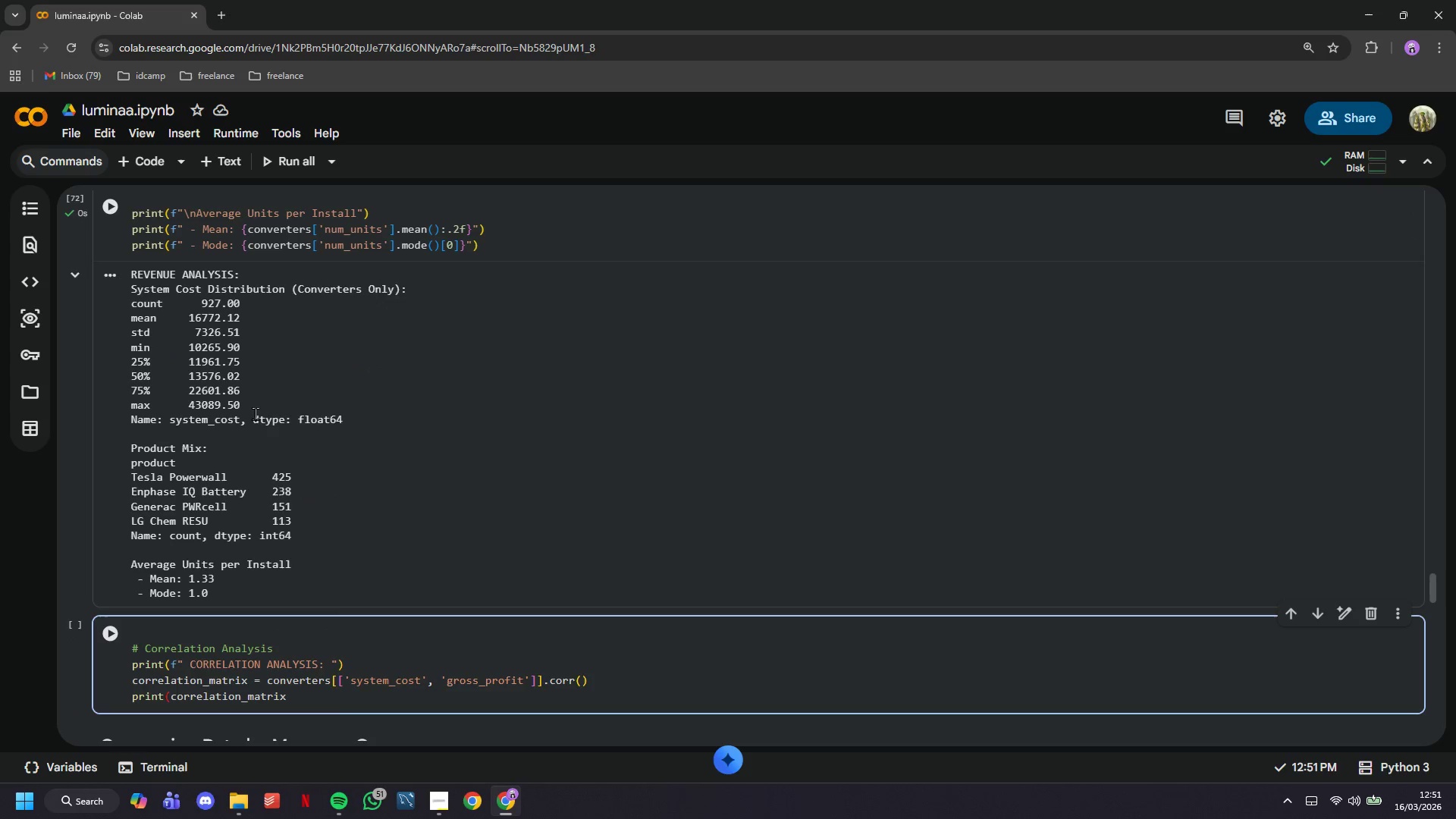 
key(Shift+0)
 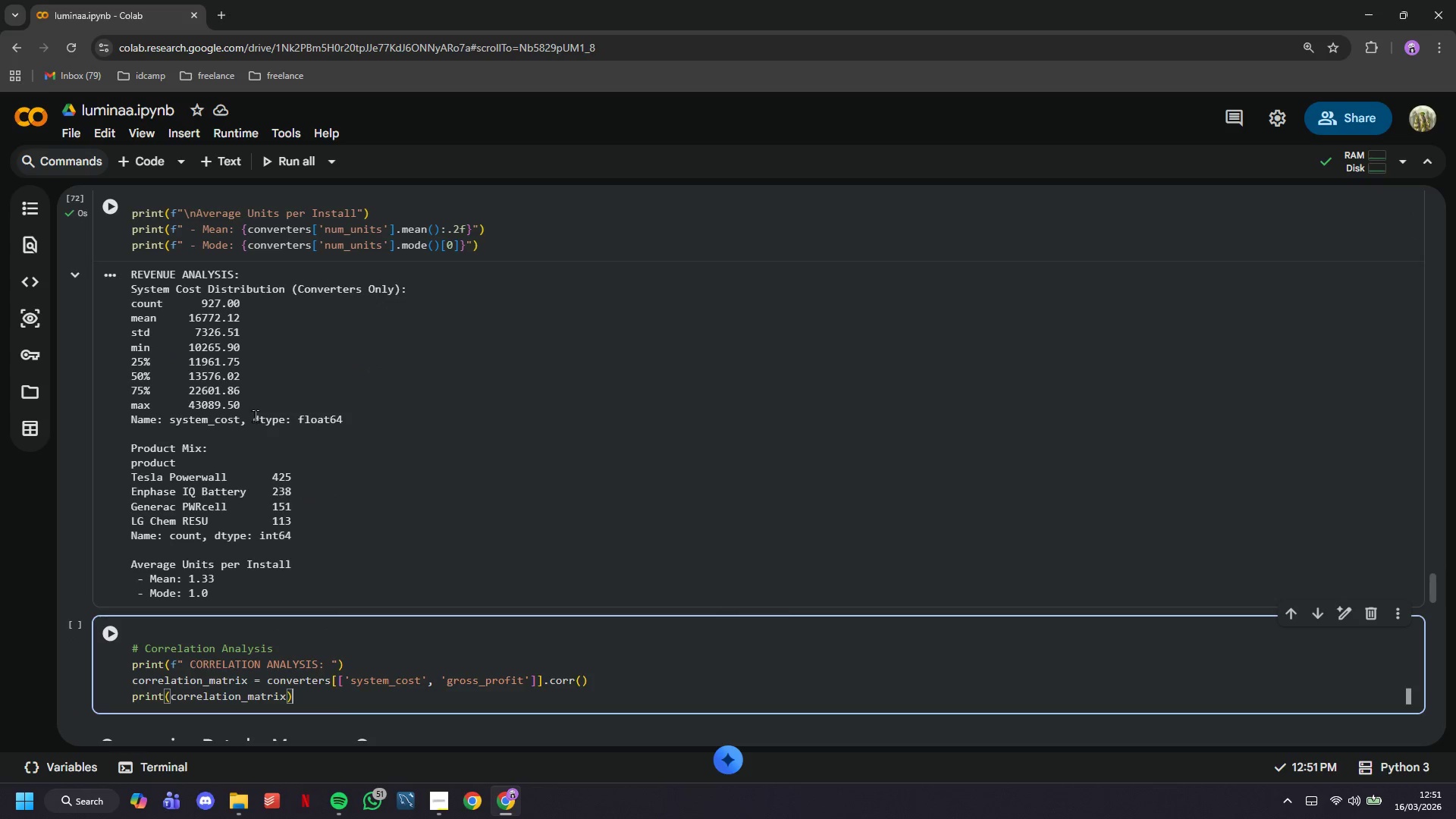 
key(CapsLock)
 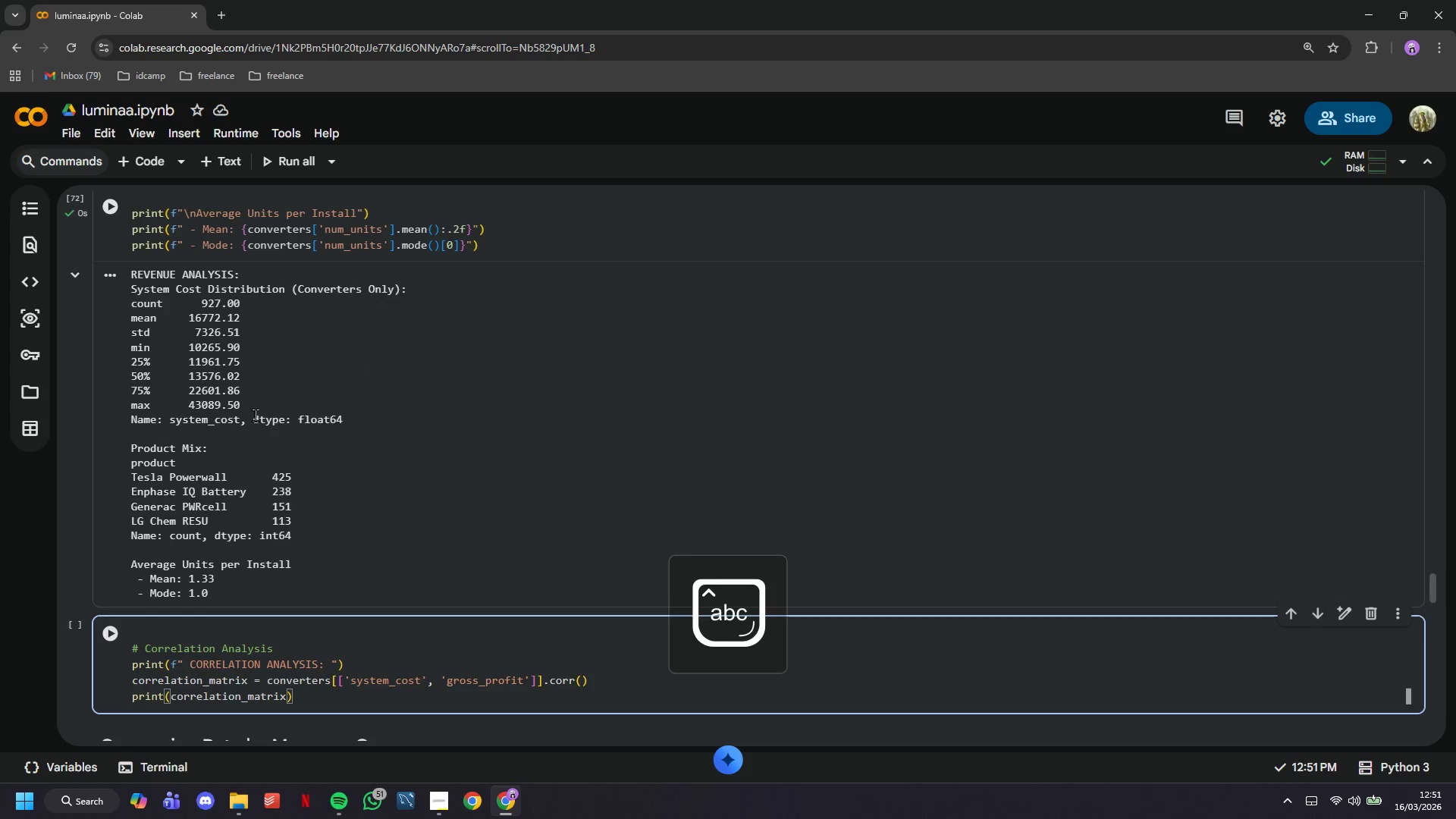 
scroll: coordinate [255, 414], scroll_direction: down, amount: 3.0
 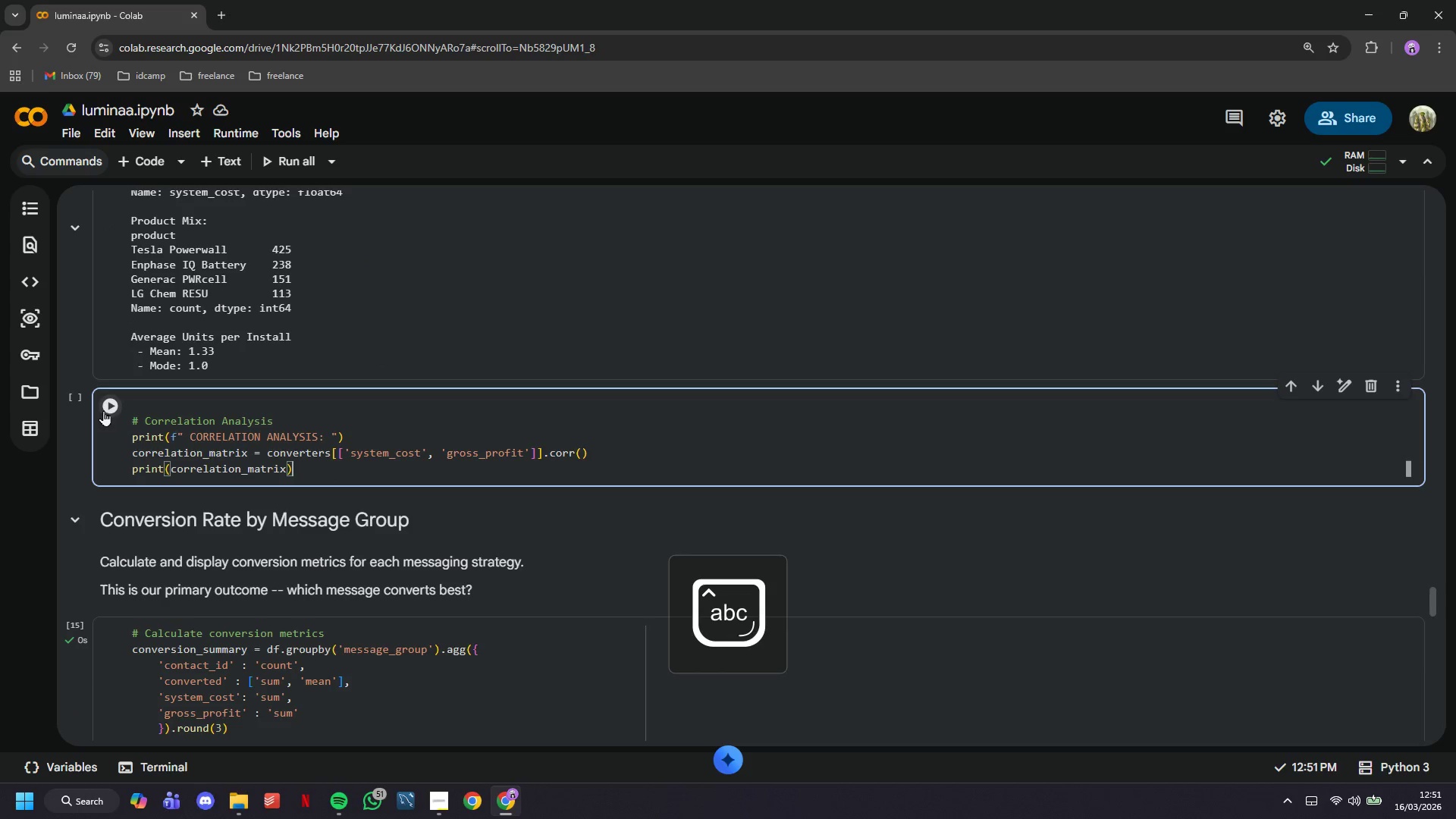 
left_click([102, 403])
 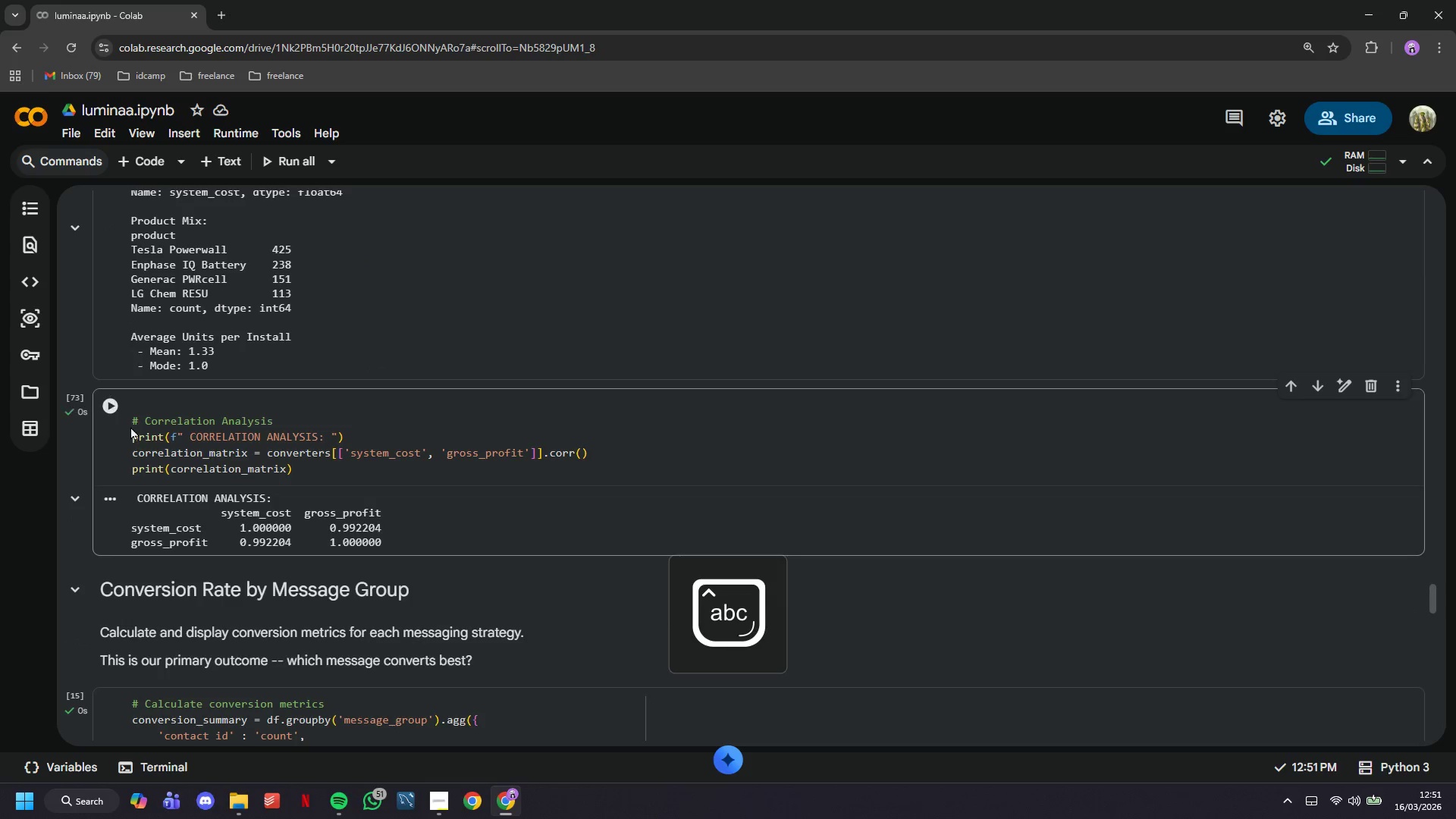 
left_click([132, 425])
 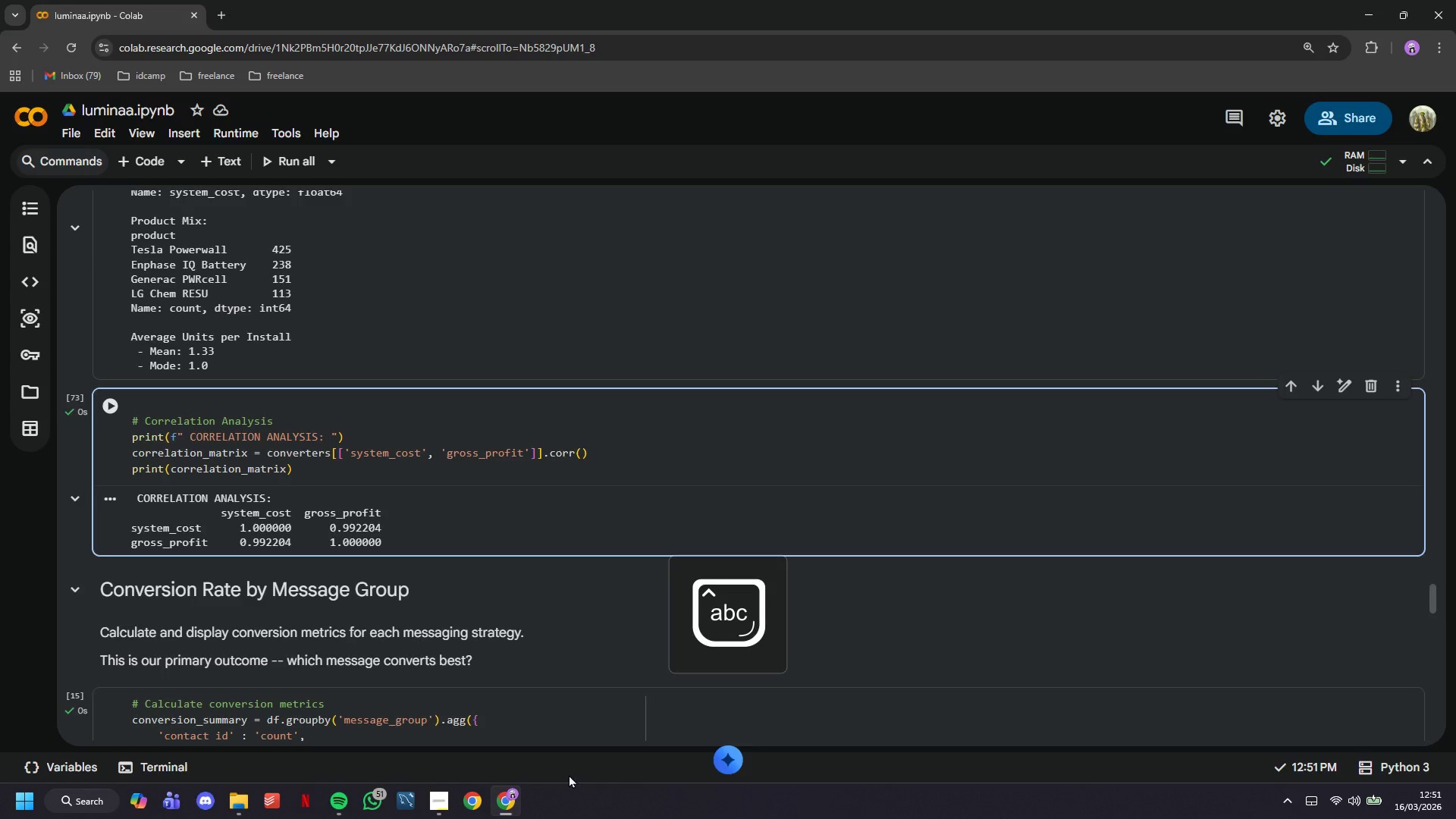 
key(Backspace)
 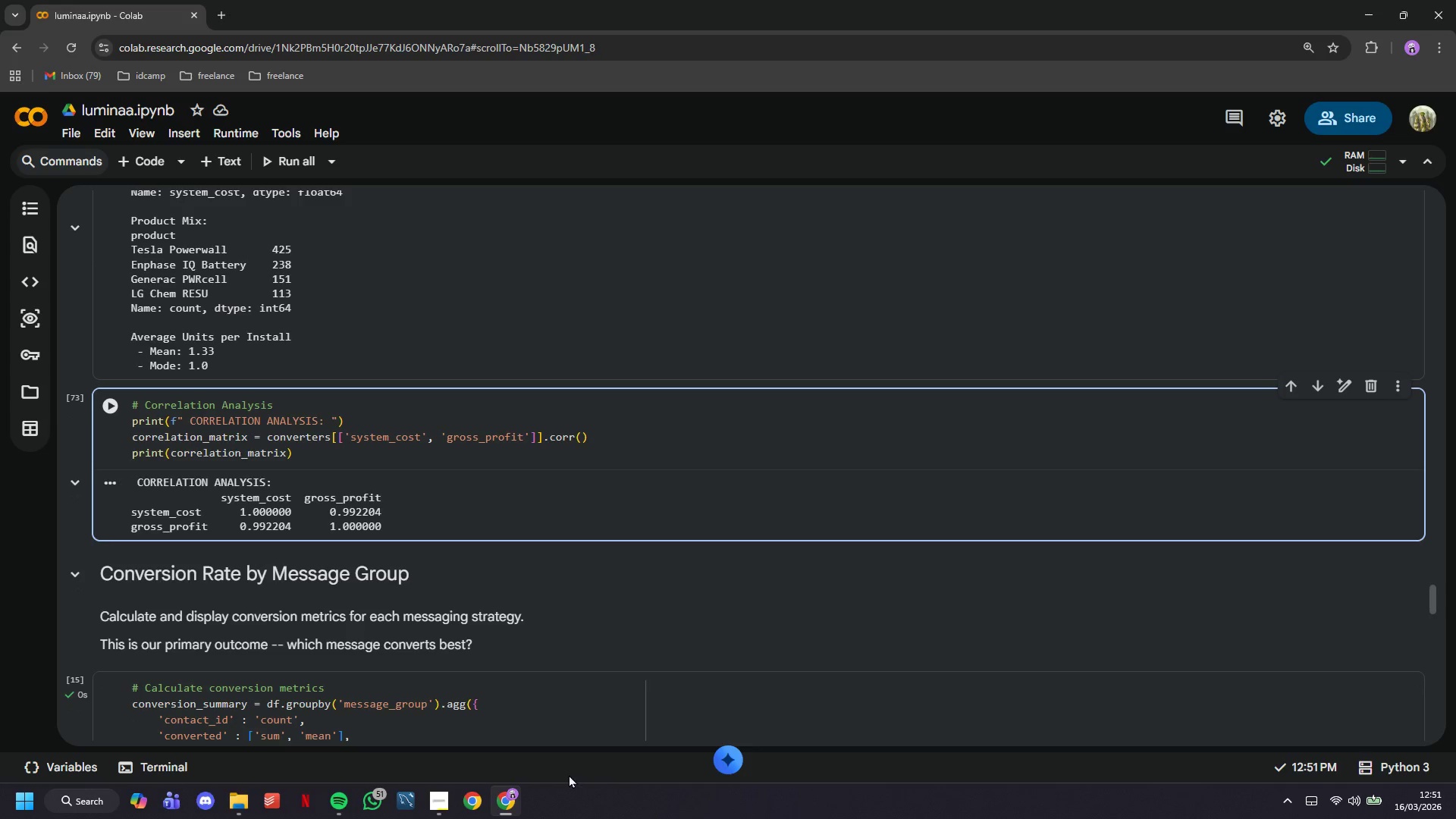 
key(ArrowDown)
 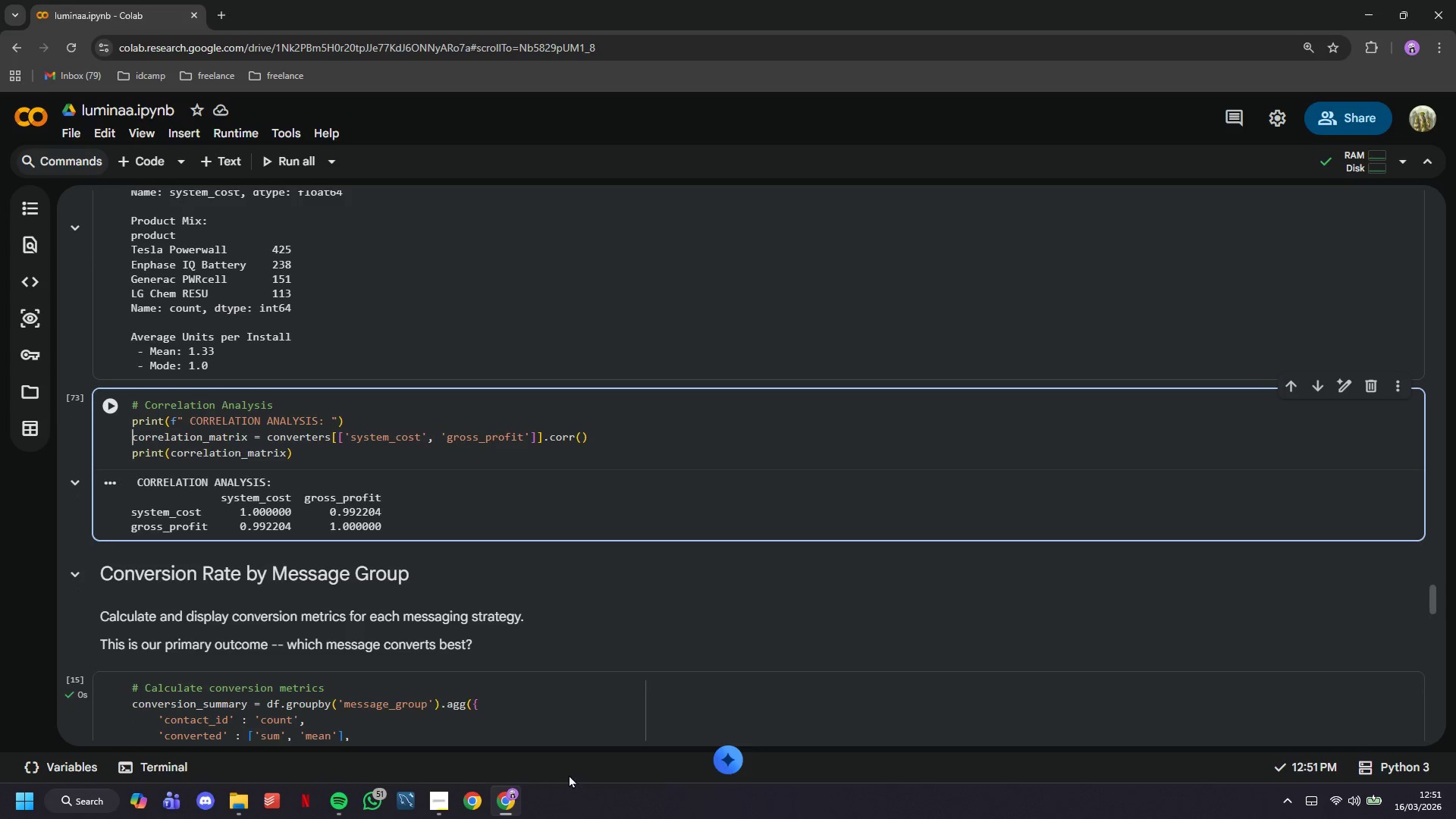 
key(ArrowDown)
 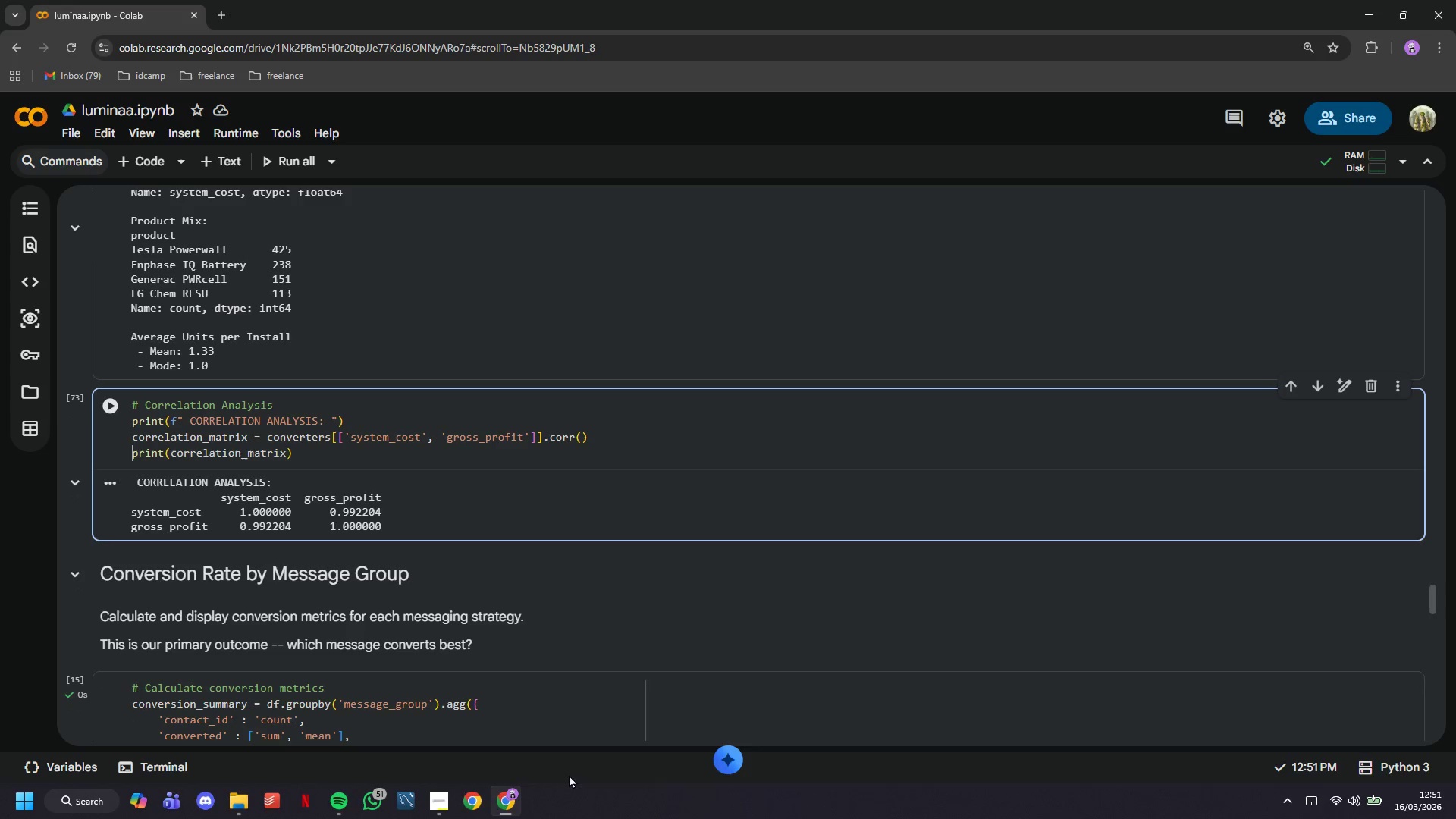 
hold_key(key=ArrowDown, duration=0.78)
 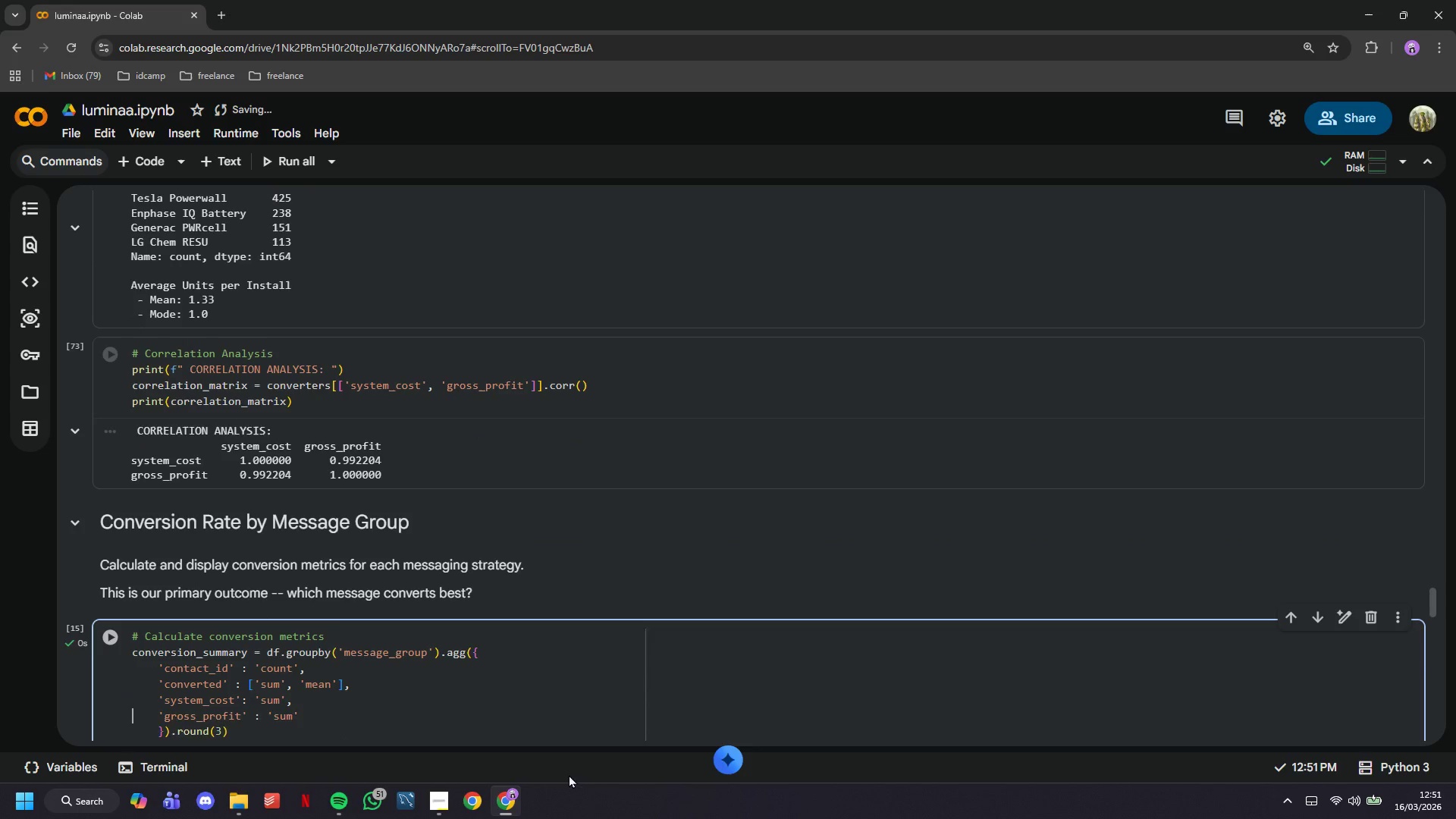 
hold_key(key=Backspace, duration=0.7)
 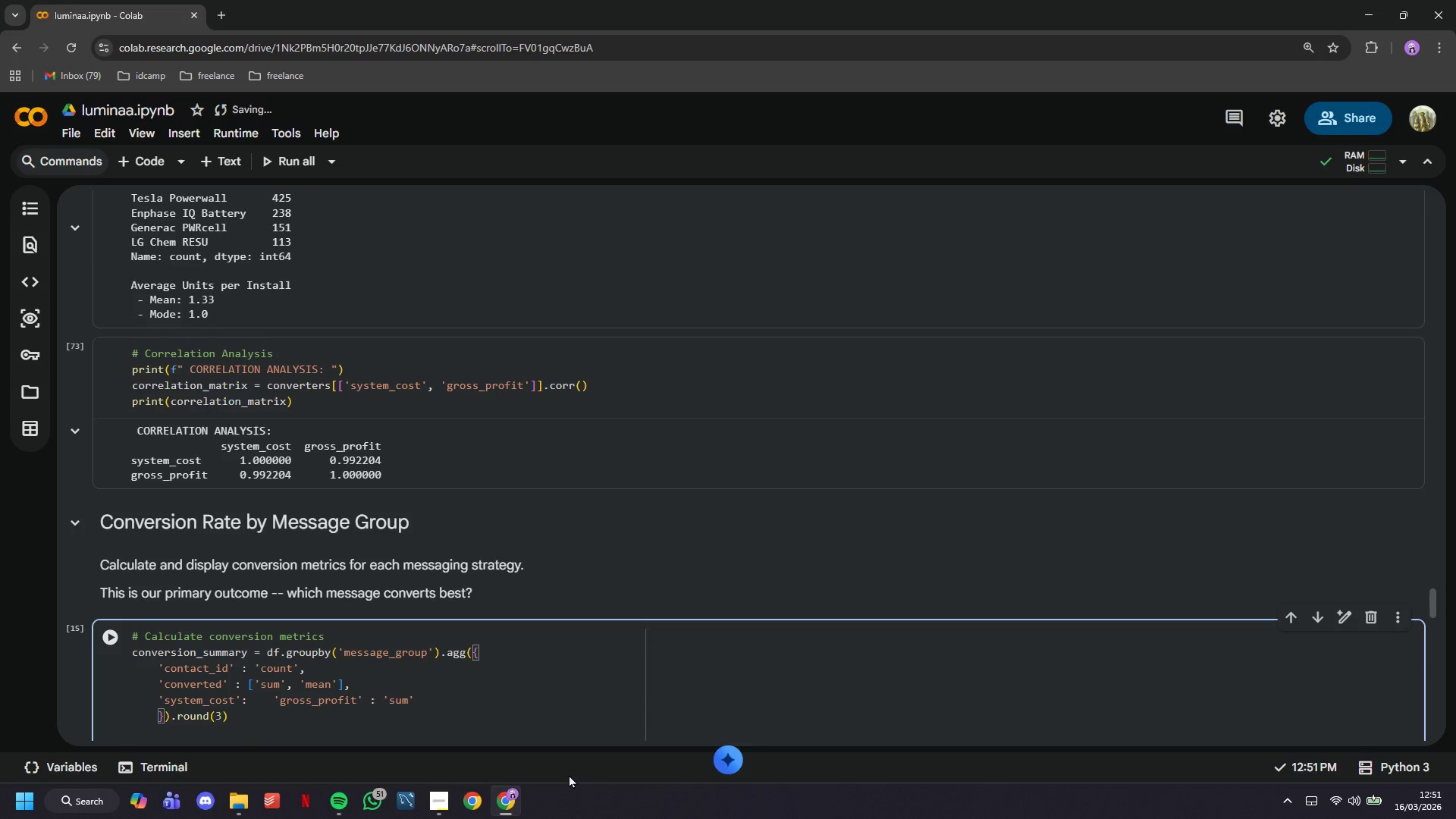 
key(Control+Z)
 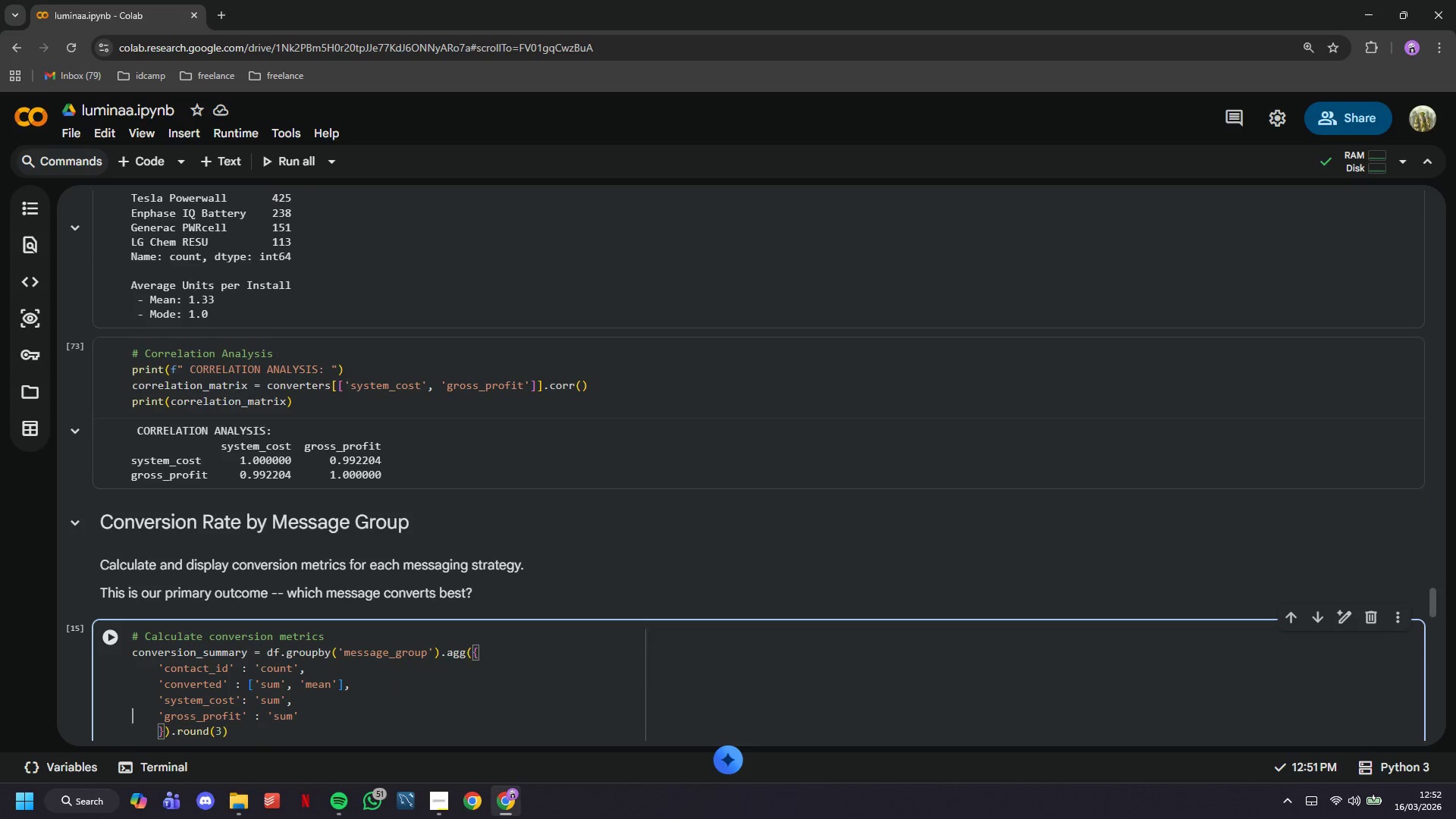 
scroll: coordinate [484, 420], scroll_direction: down, amount: 4.0
 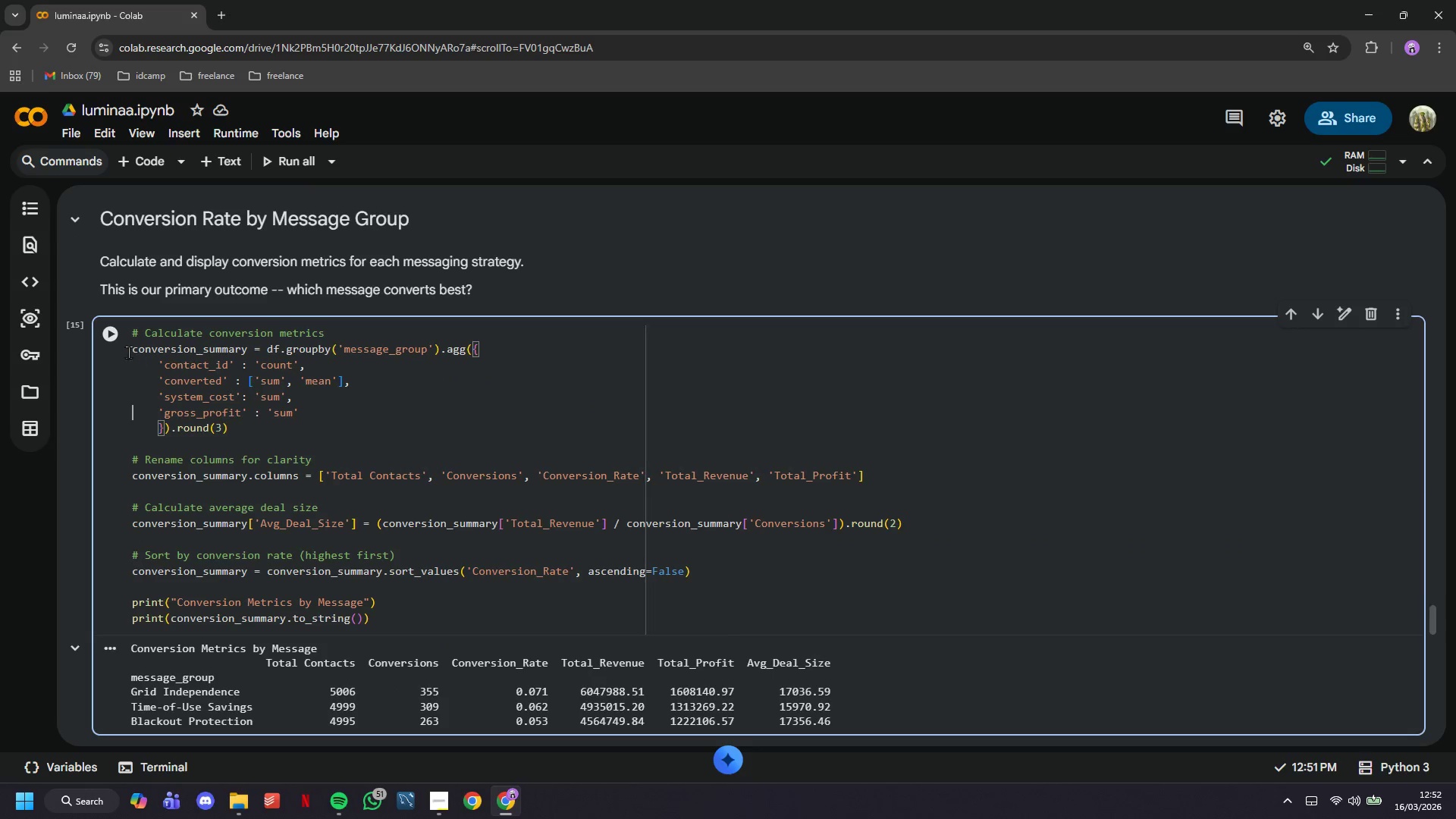 
left_click([116, 339])
 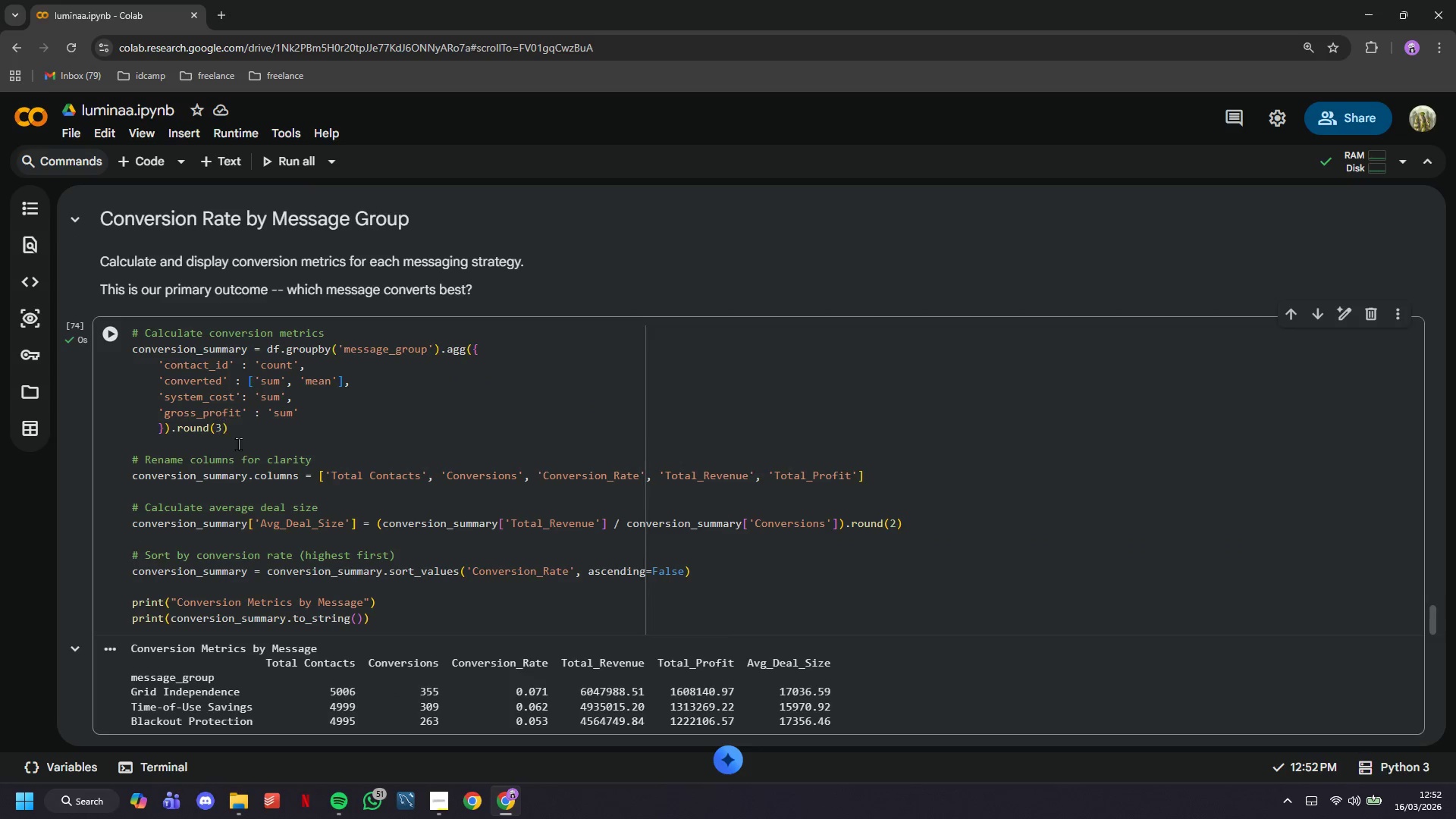 
scroll: coordinate [241, 447], scroll_direction: up, amount: 3.0
 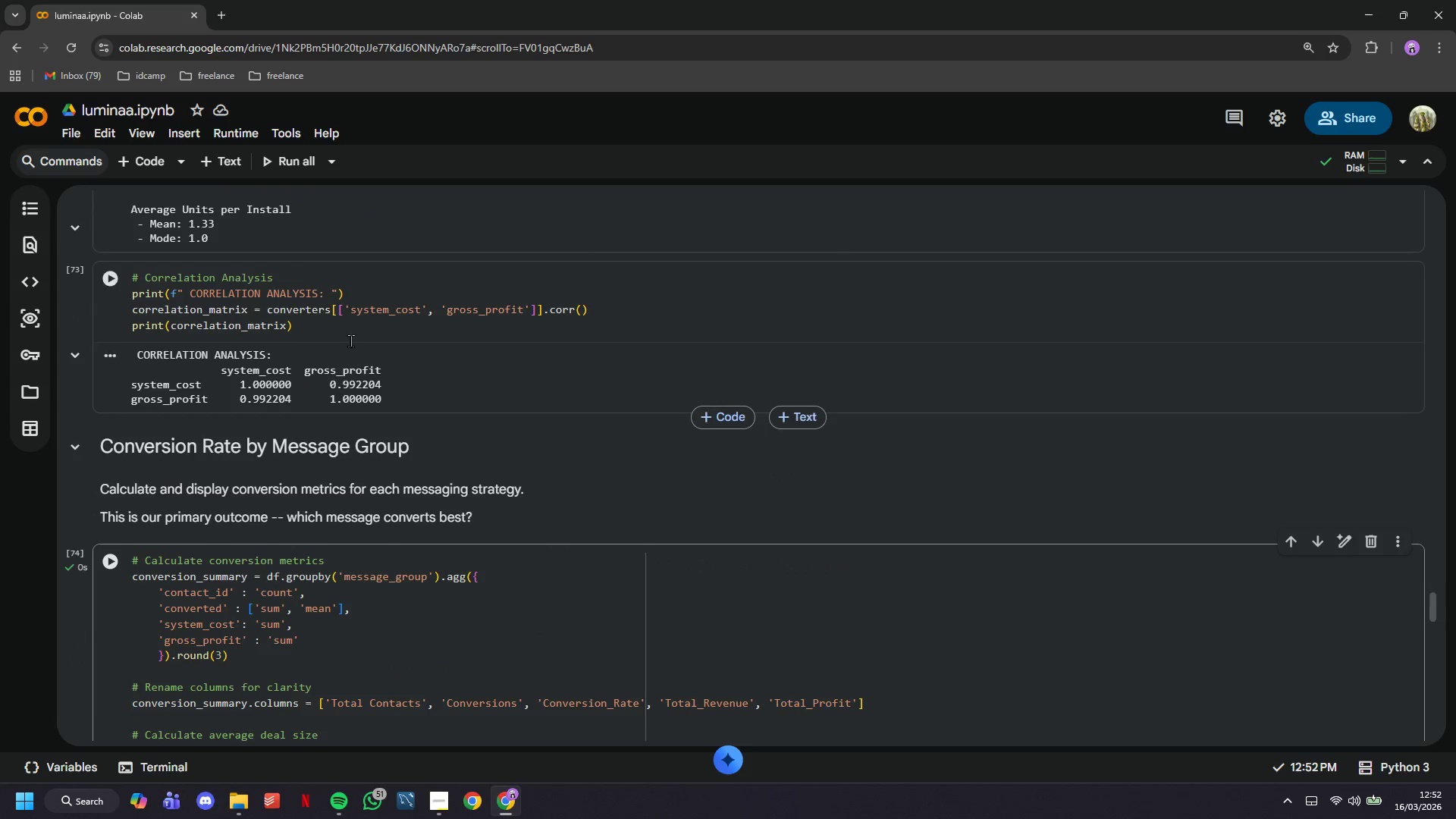 
left_click_drag(start_coordinate=[350, 339], to_coordinate=[119, 314])
 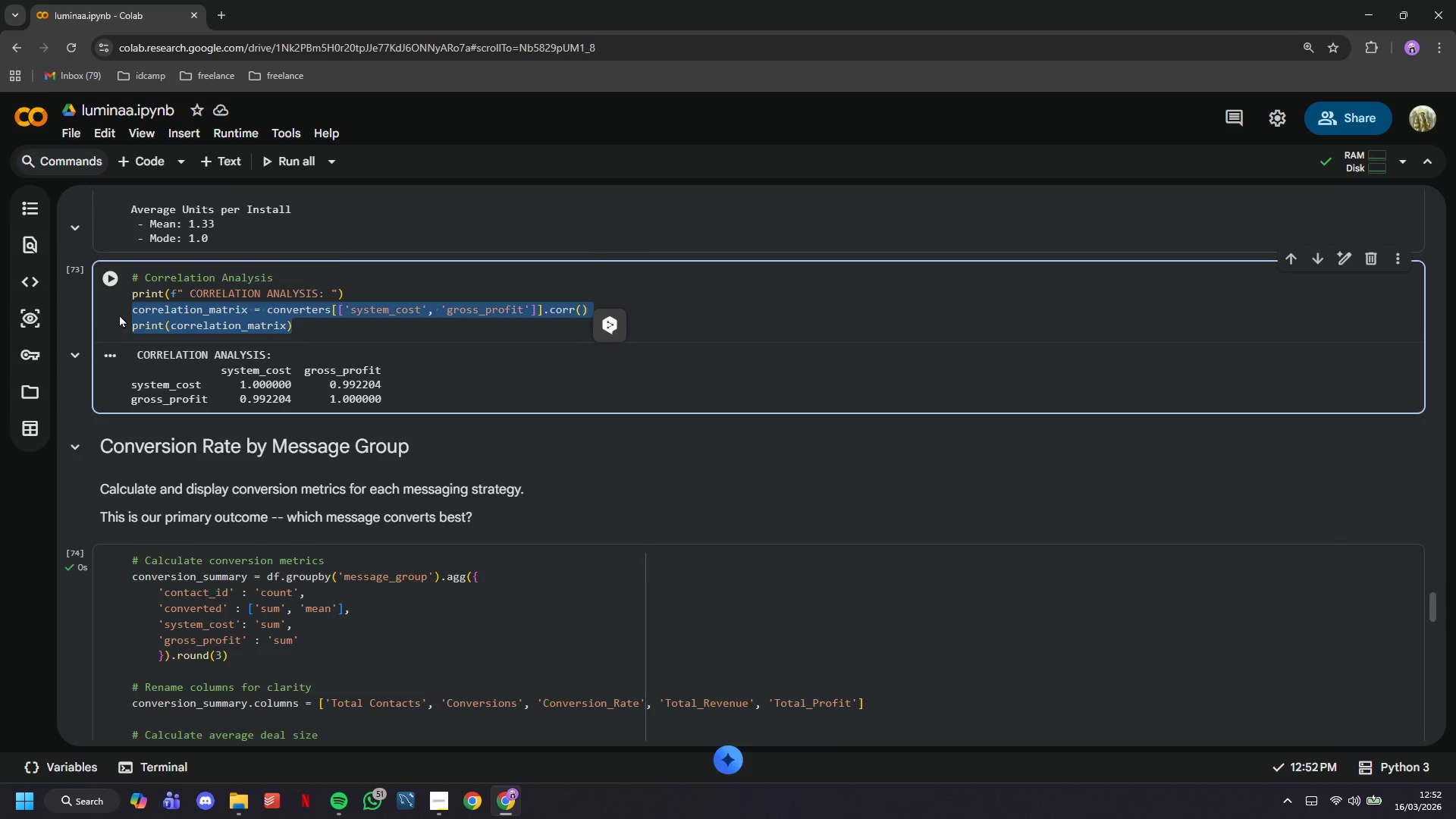 
key(Backspace)
 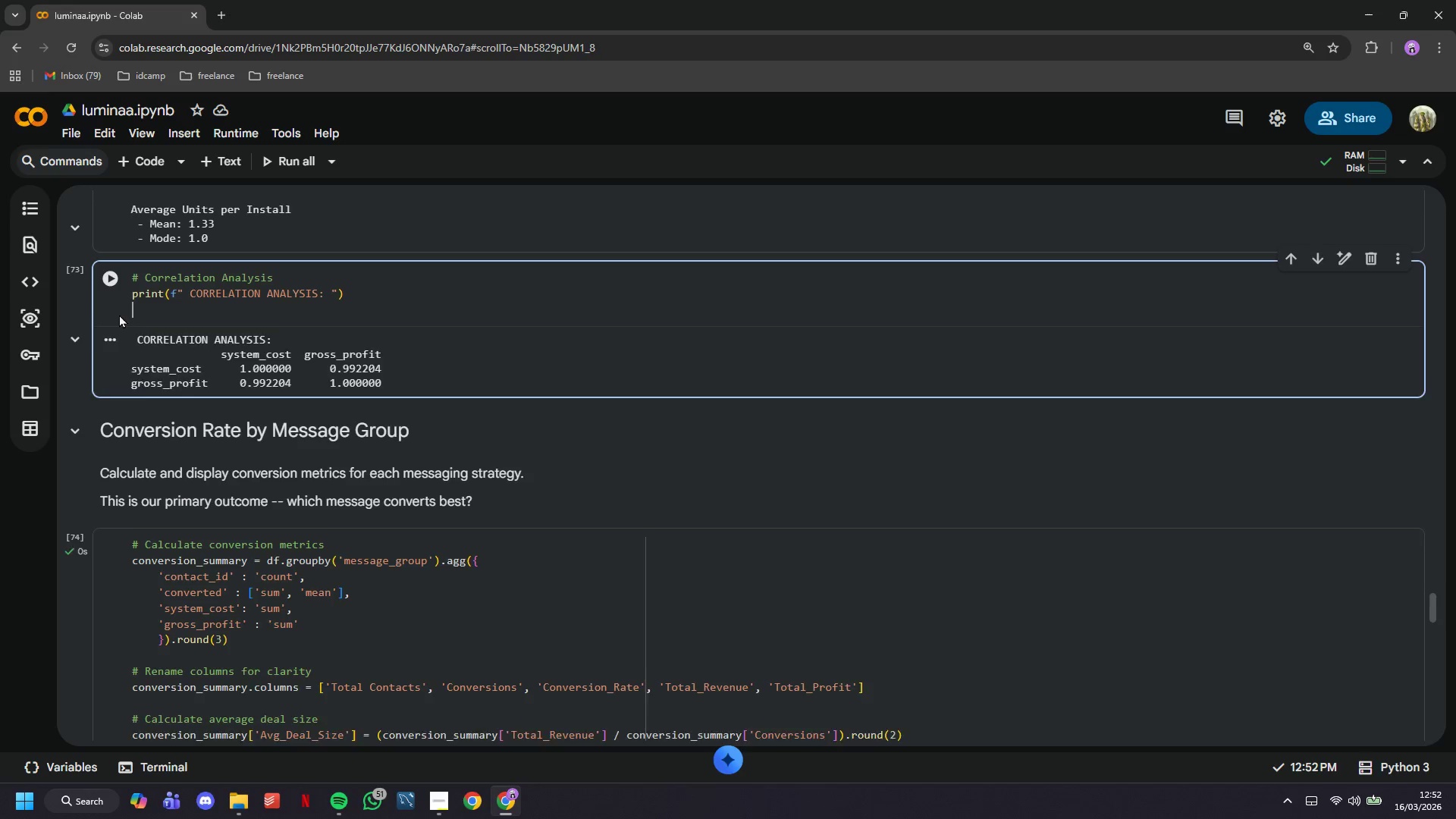 
key(Enter)
 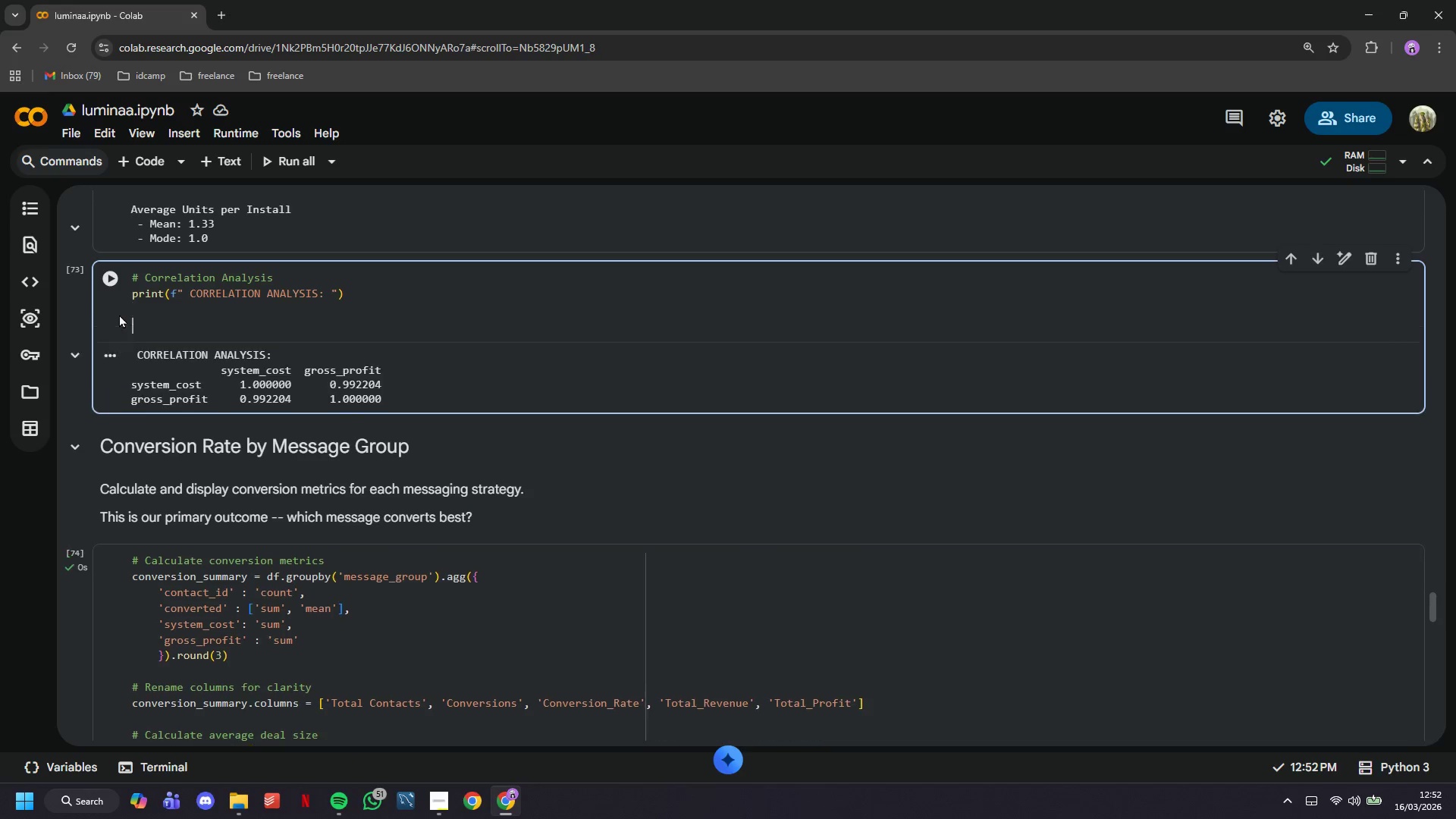 
key(Enter)
 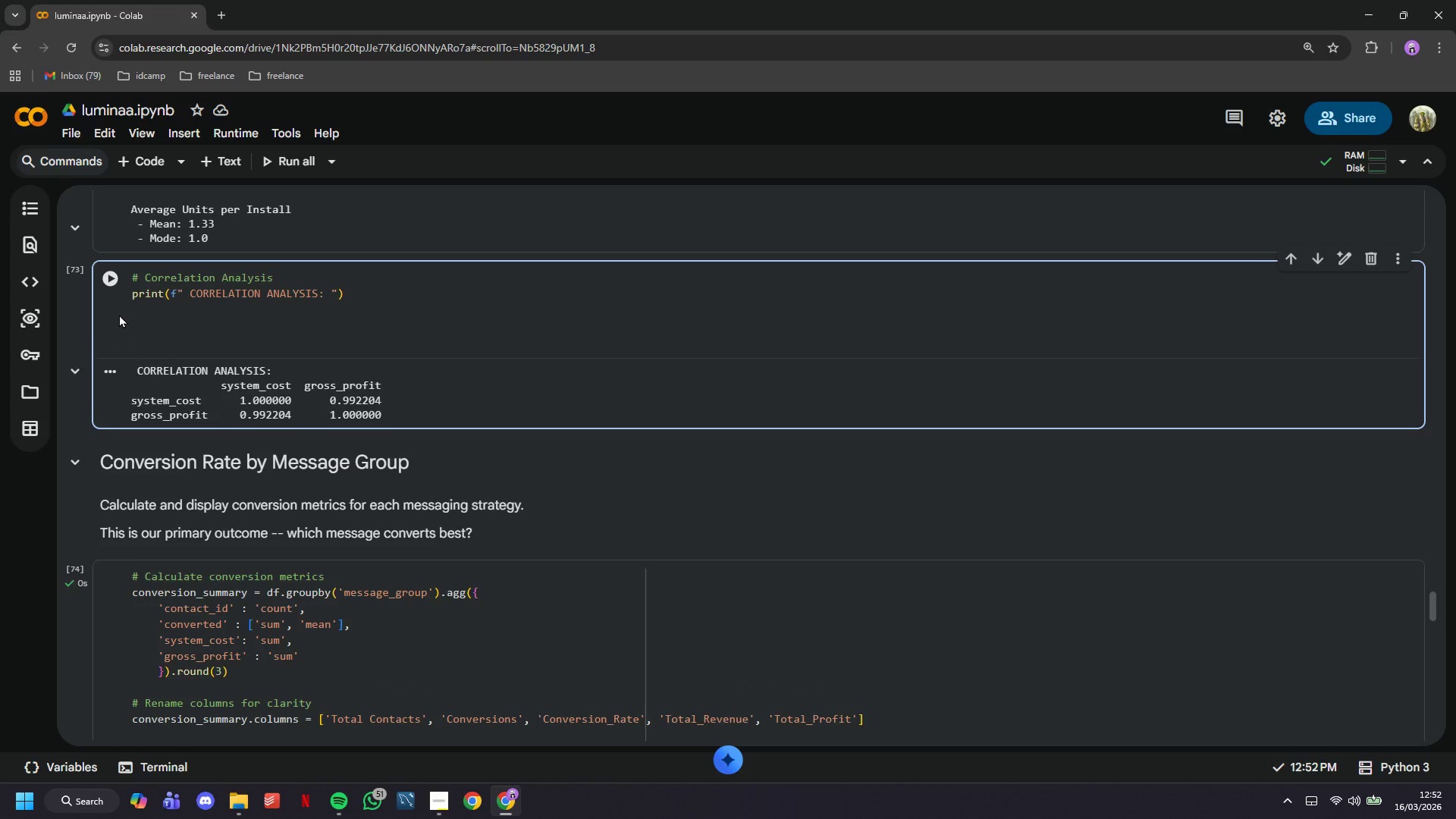 
key(Backspace)
type(# SE)
key(Backspace)
type(elcy)
key(Backspace)
key(Backspace)
type(etc)
key(Backspace)
key(Backspace)
type(ct numeric columns for correlation)
 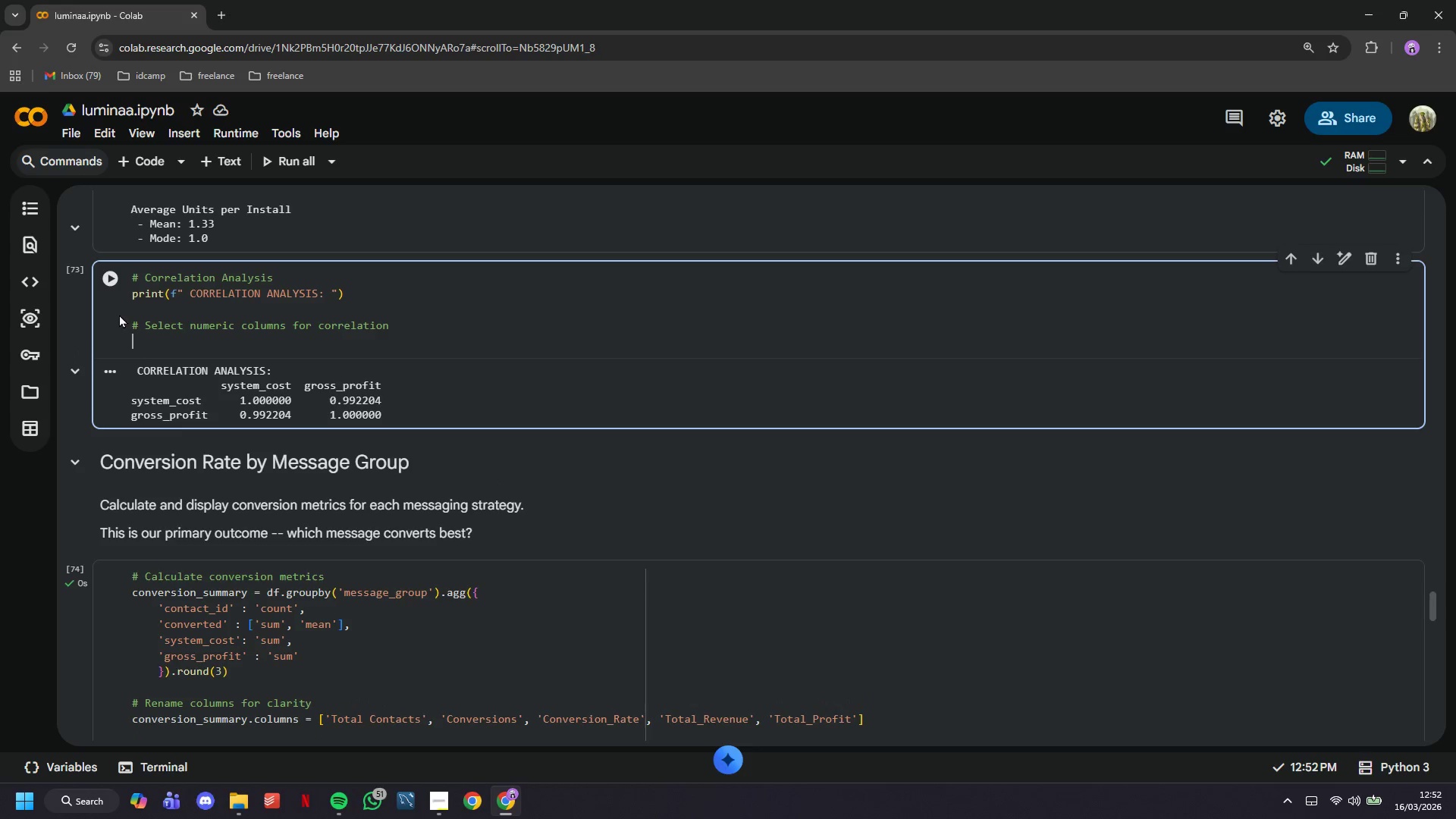 
 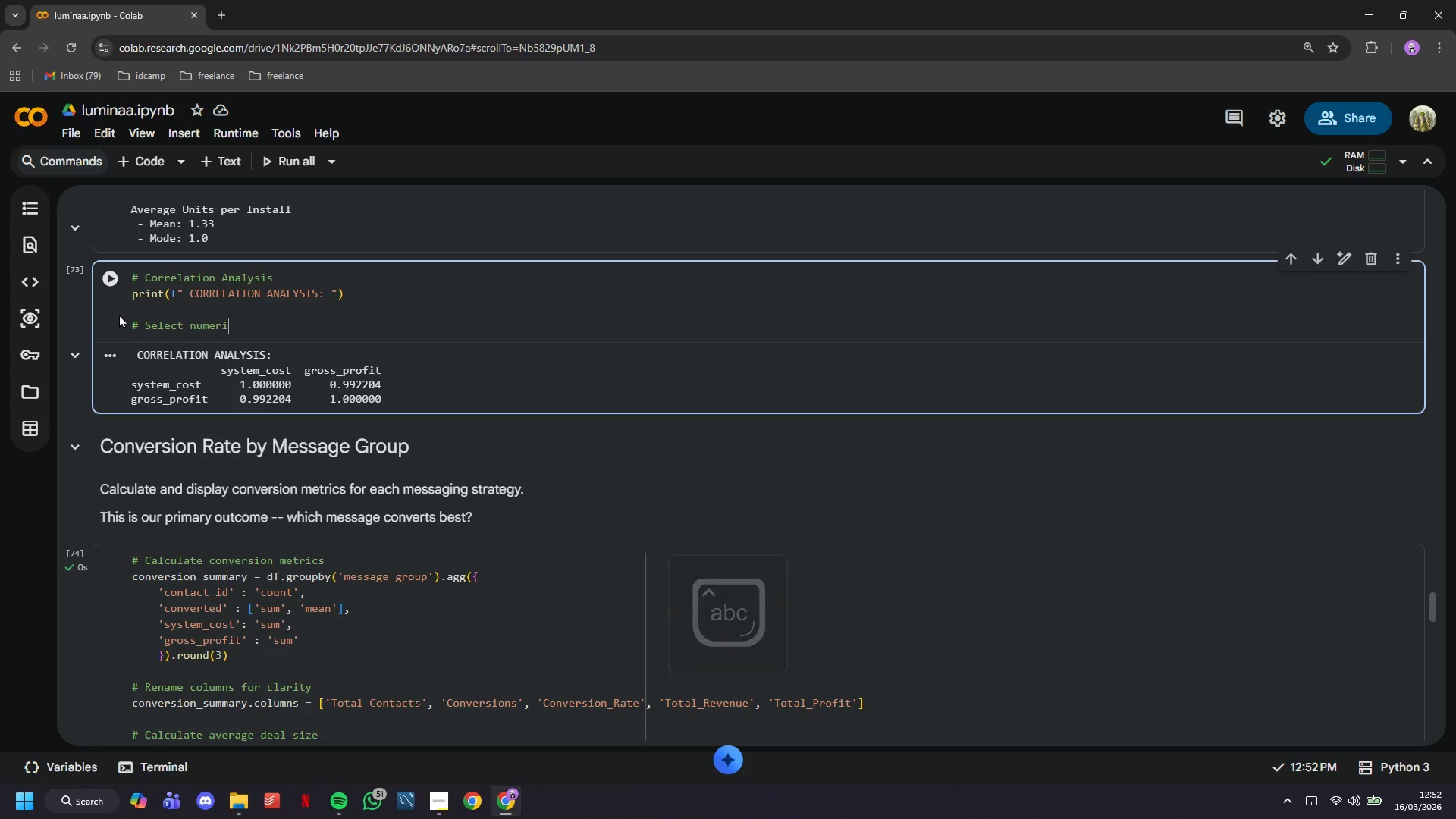 
key(Enter)
 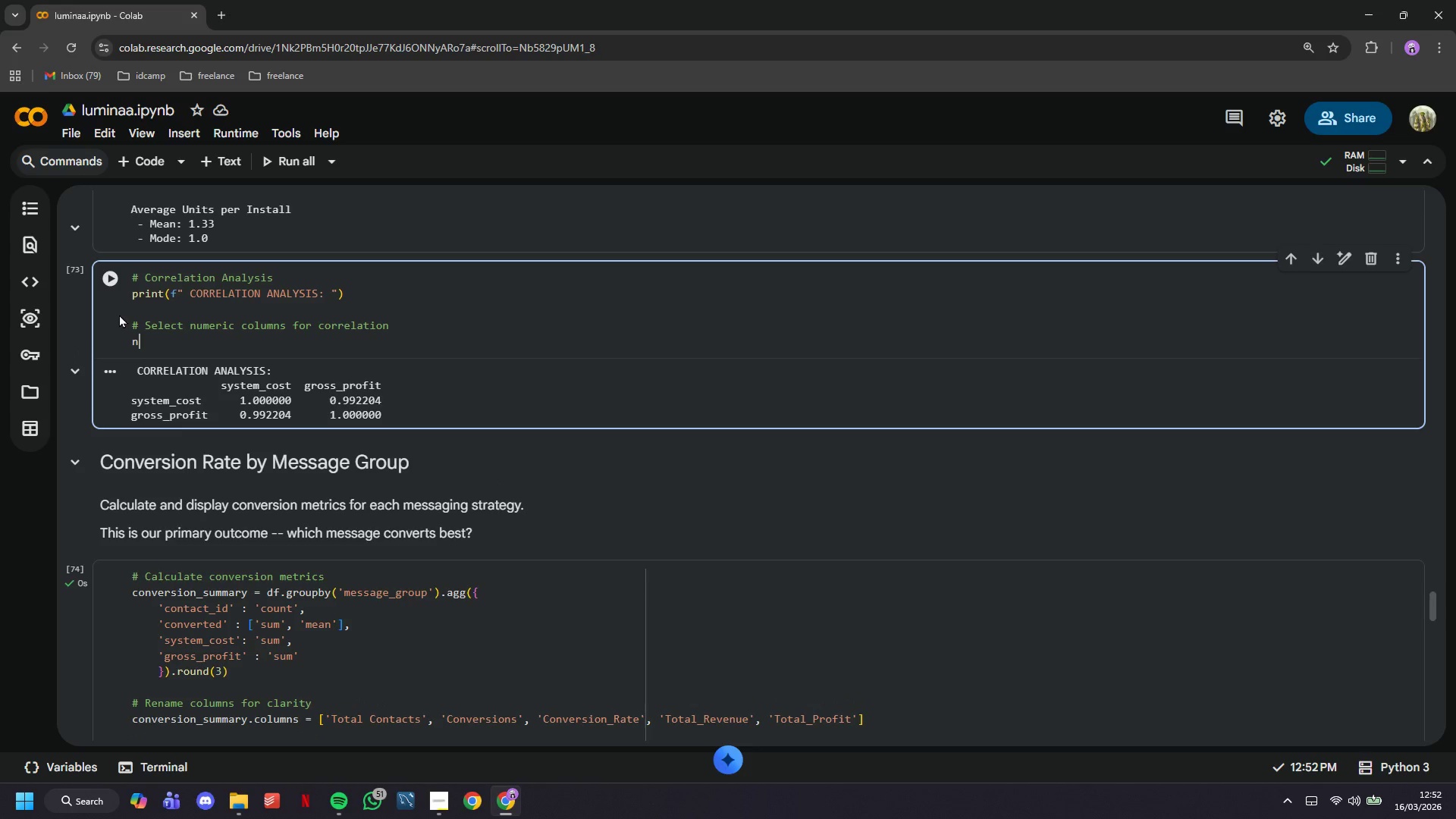 
type(numeric_cols = ['age)
 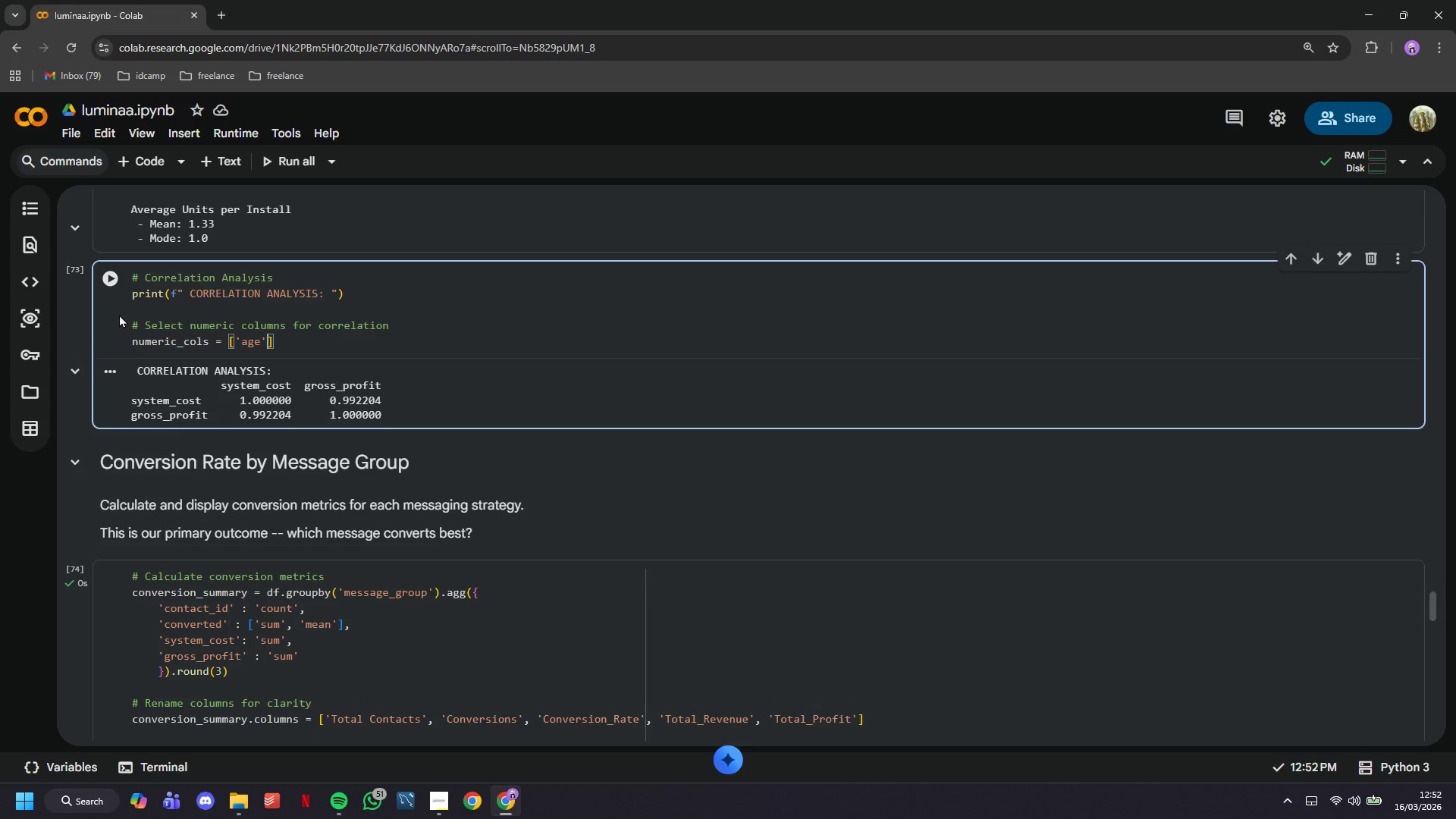 
key(ArrowRight)
 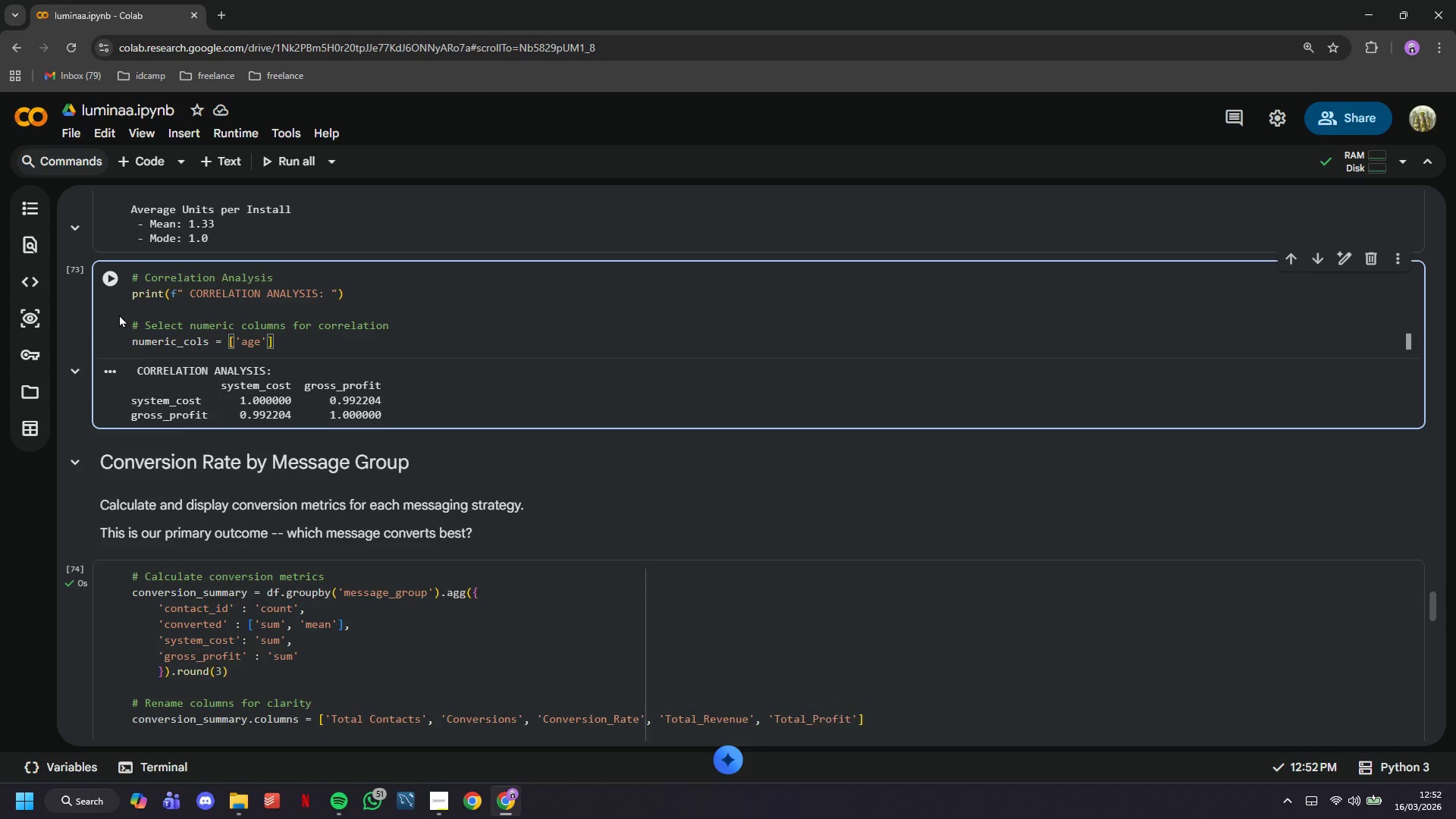 
type(, 'annual_income)
 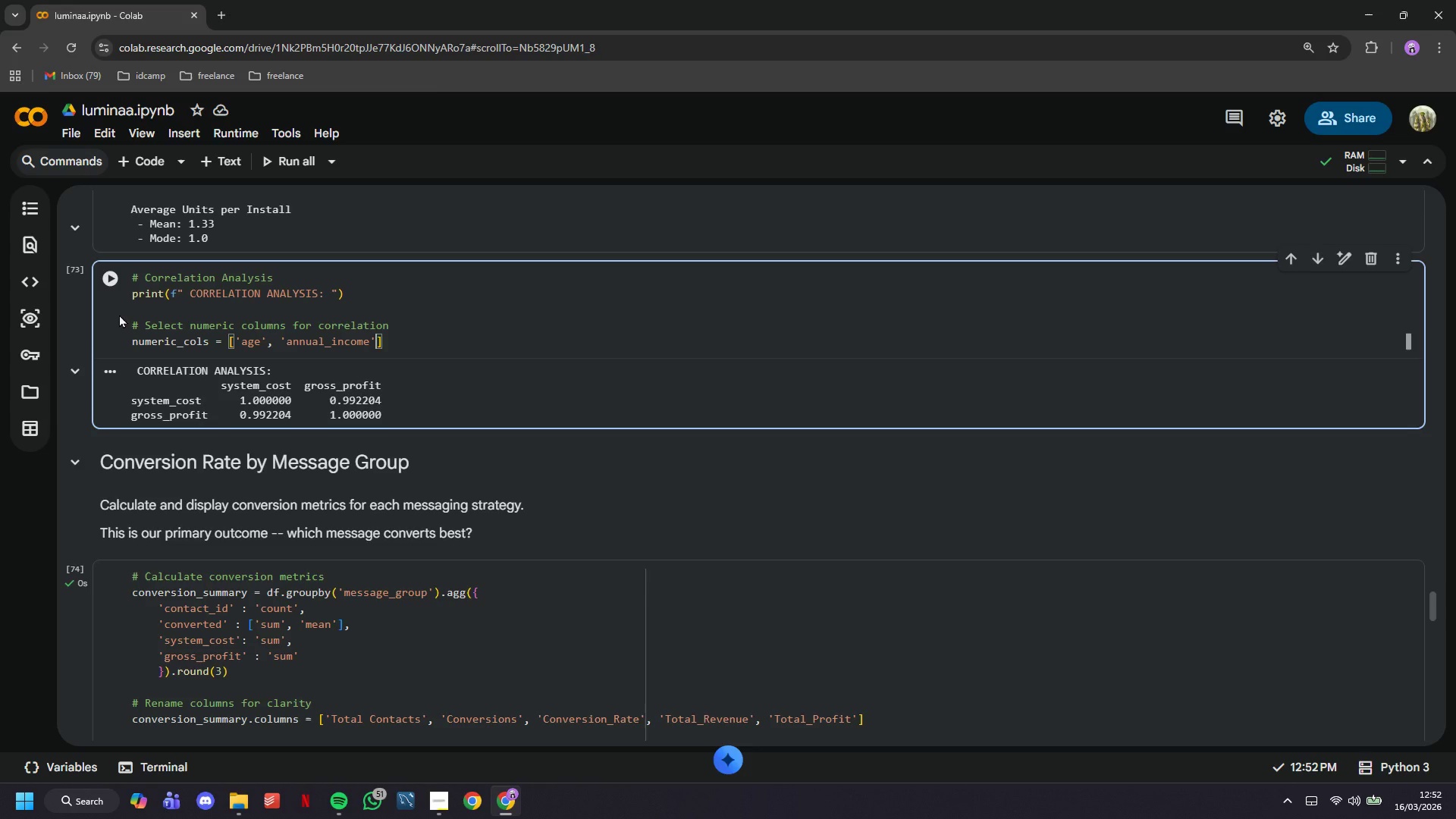 
 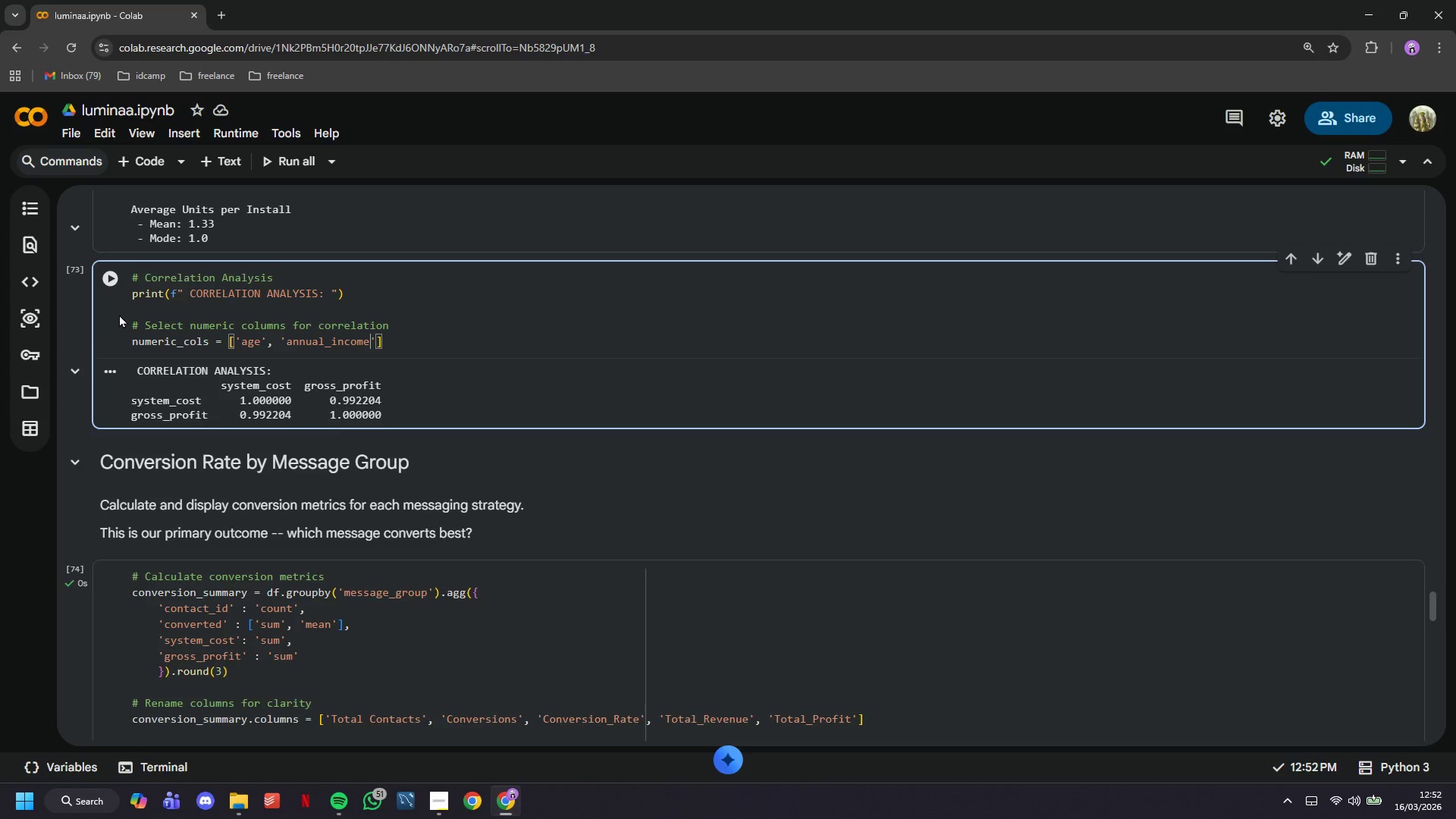 
key(ArrowRight)
 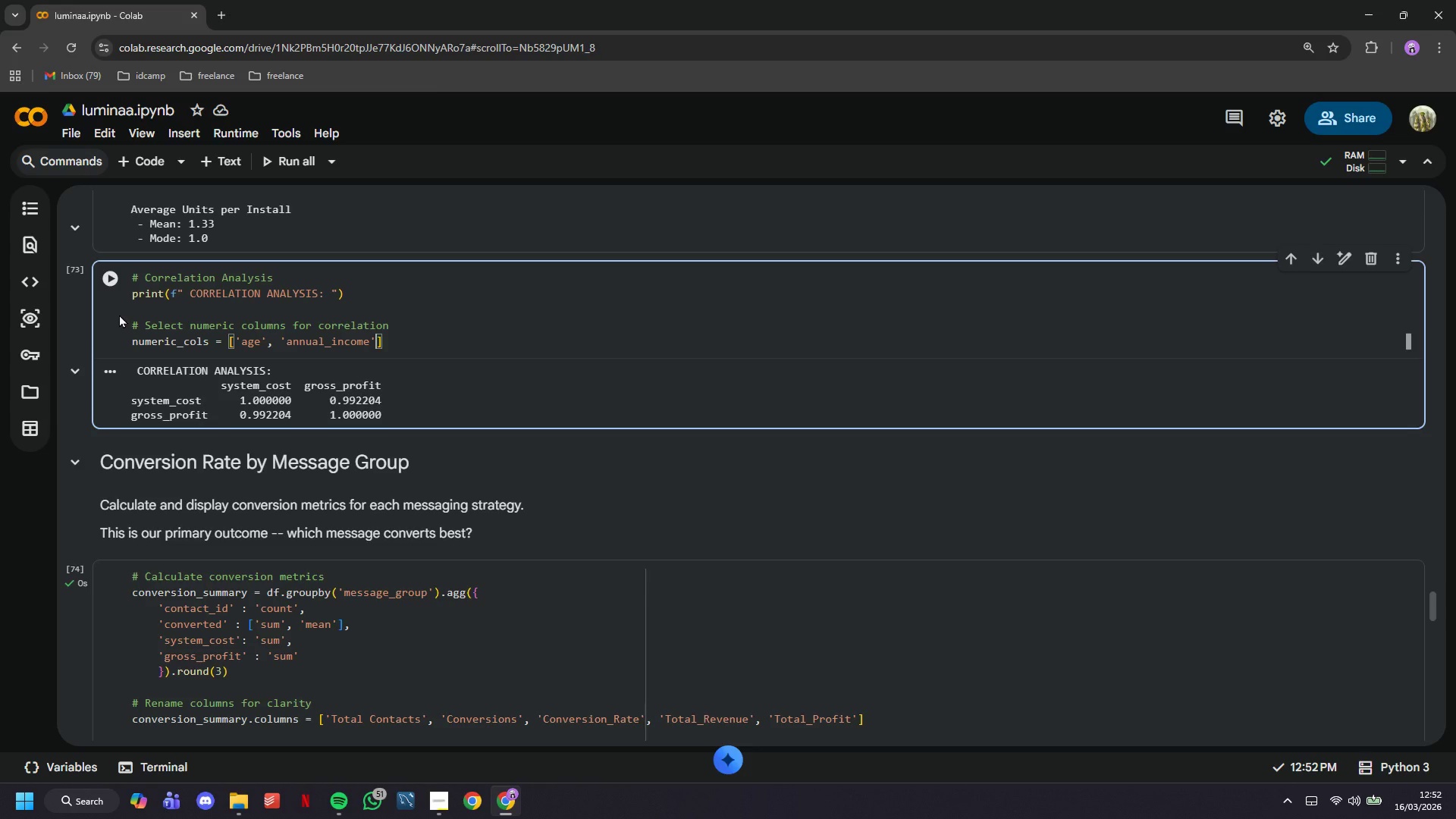 
type(, 'home_value)
 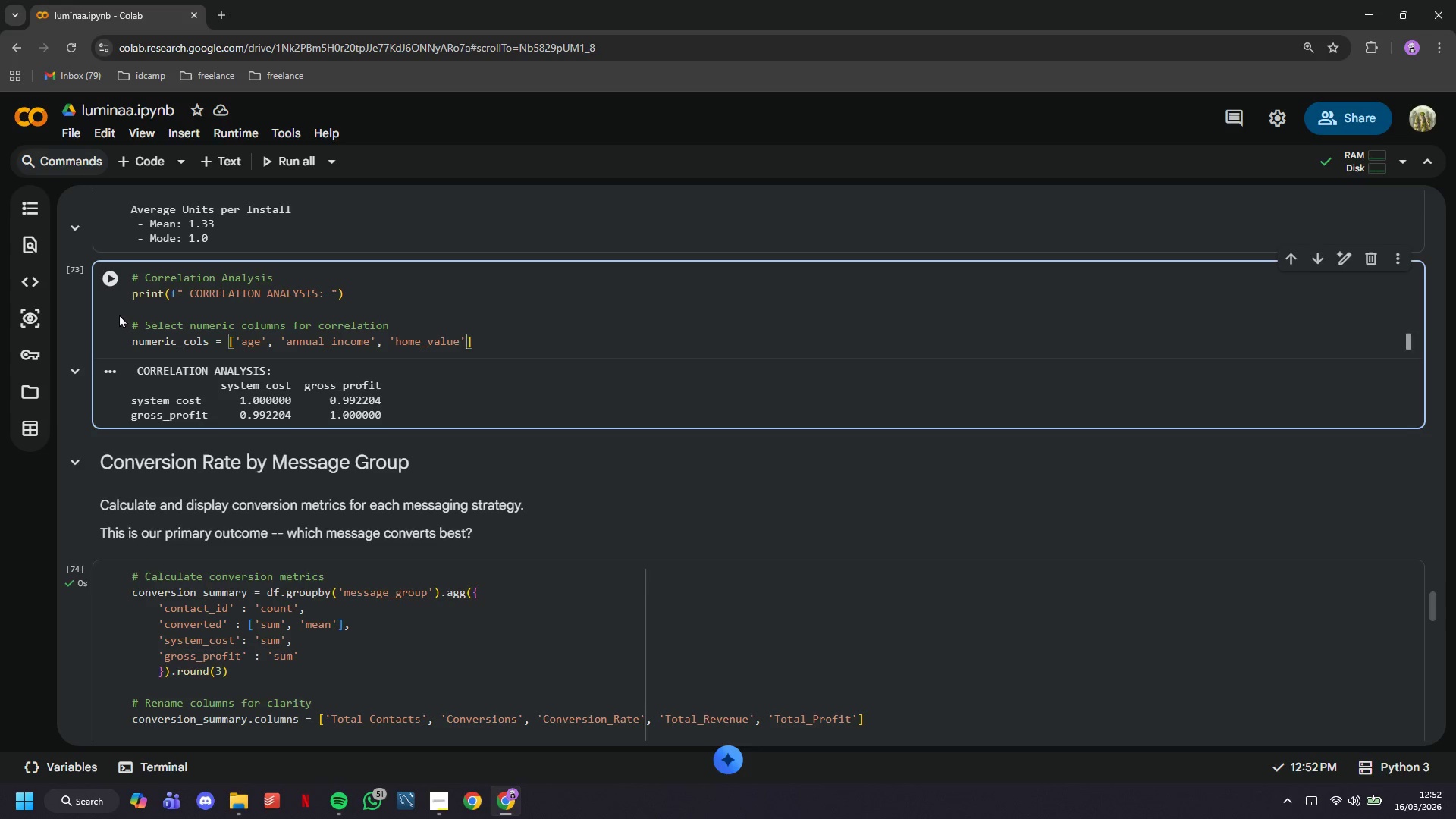 
key(ArrowRight)
 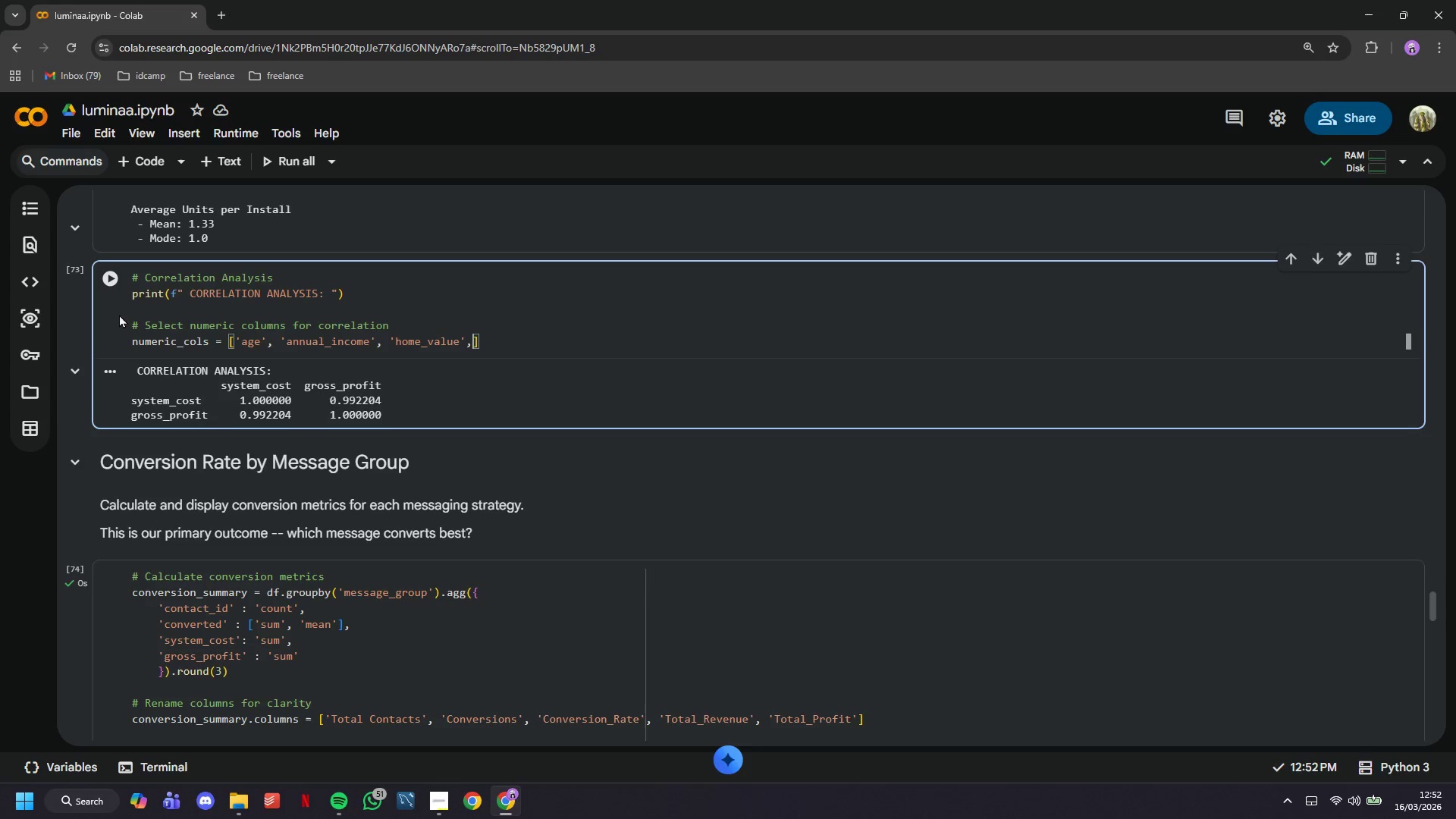 
type(, 'g)
key(Backspace)
type(household_size)
 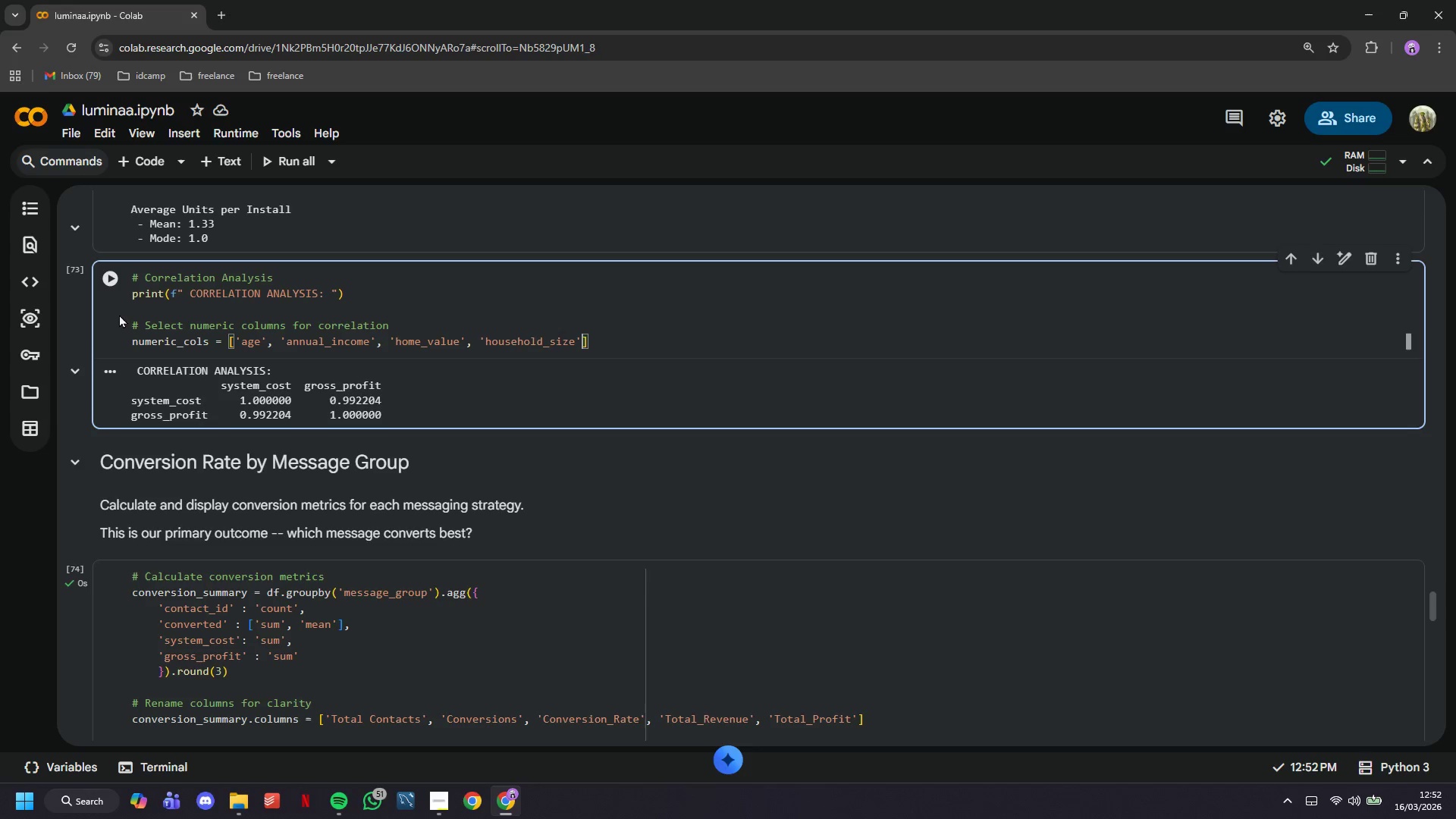 
 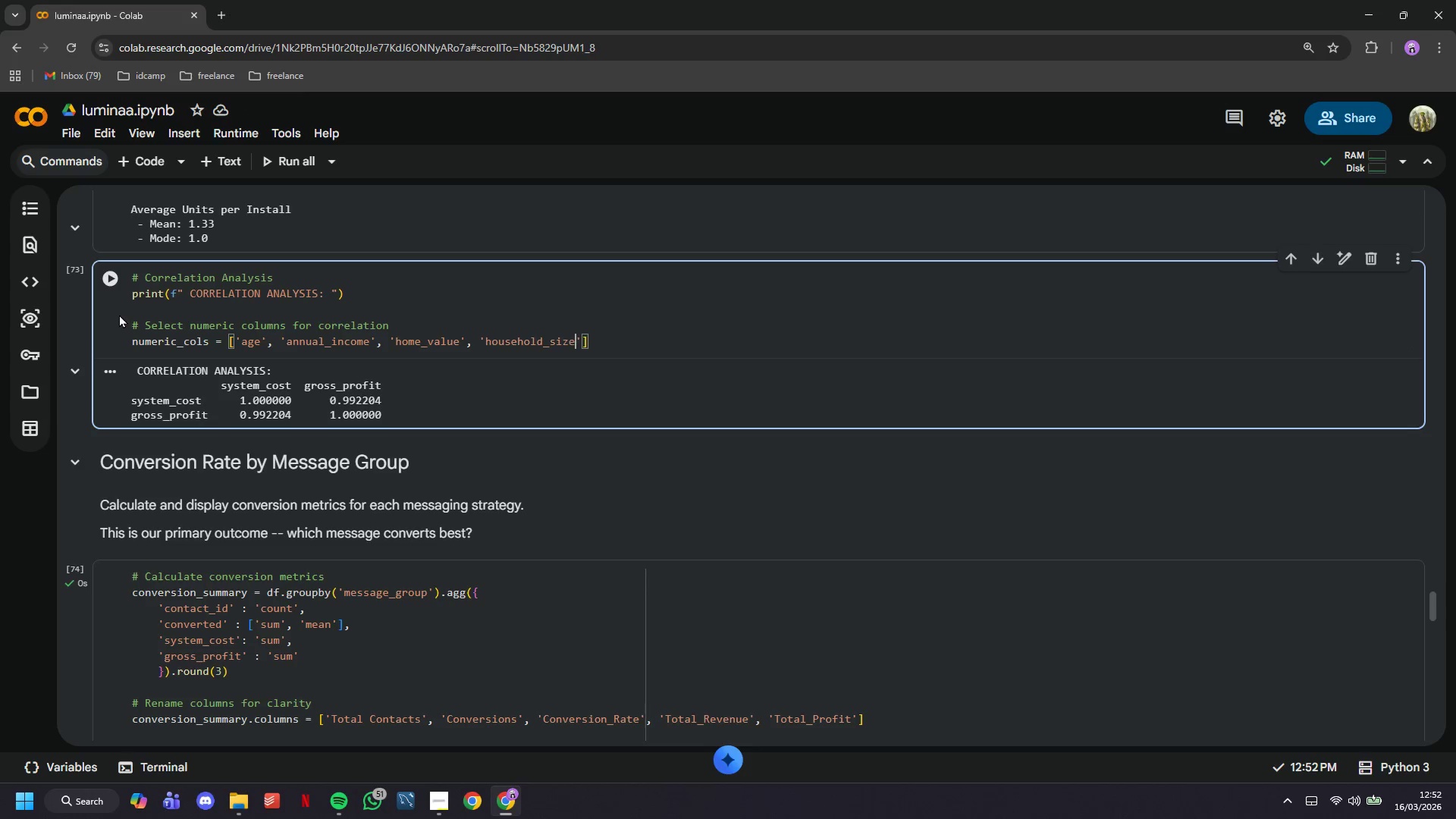 
key(ArrowRight)
 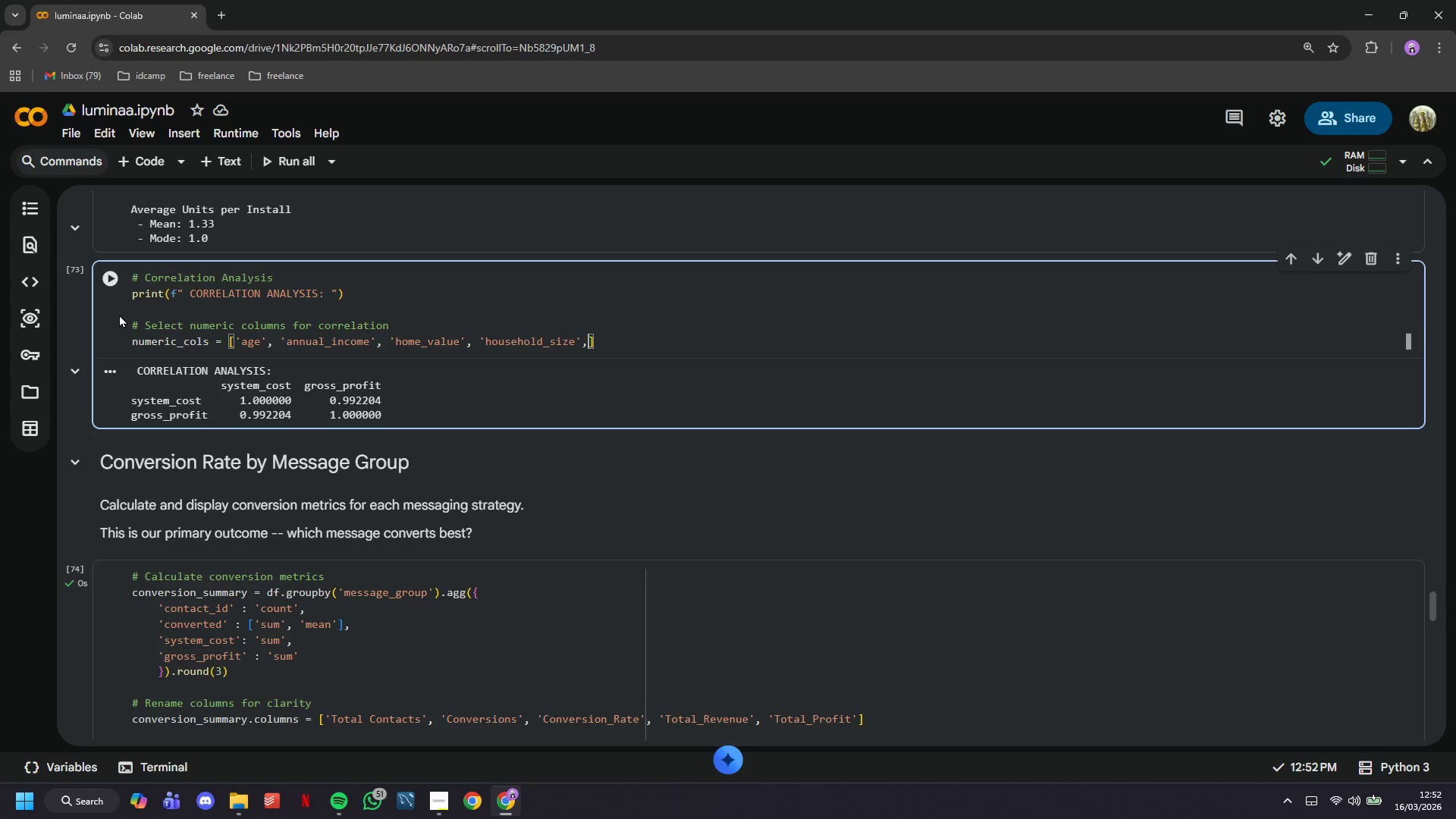 
type(, 'converted)
 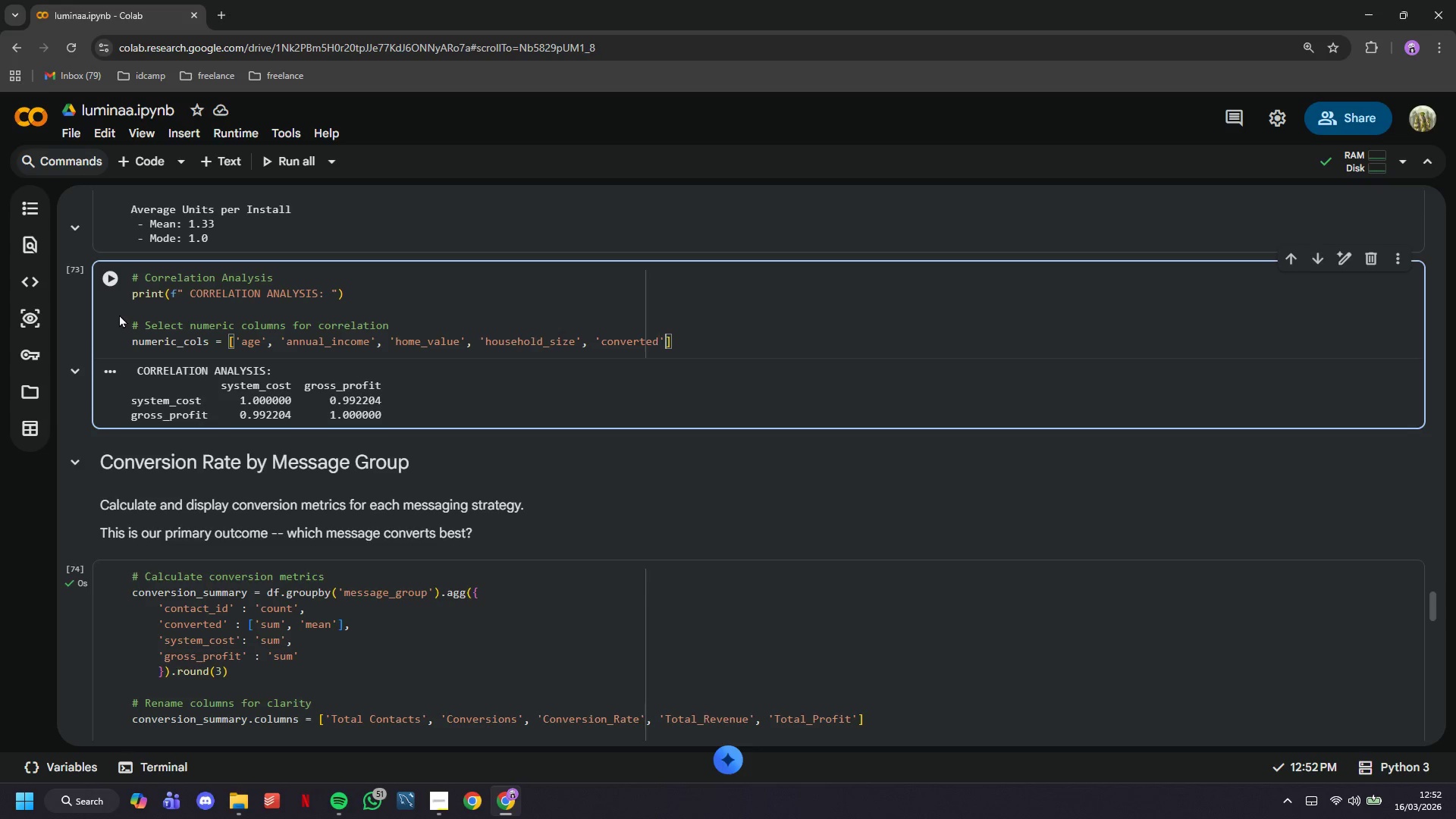 
key(ArrowRight)
 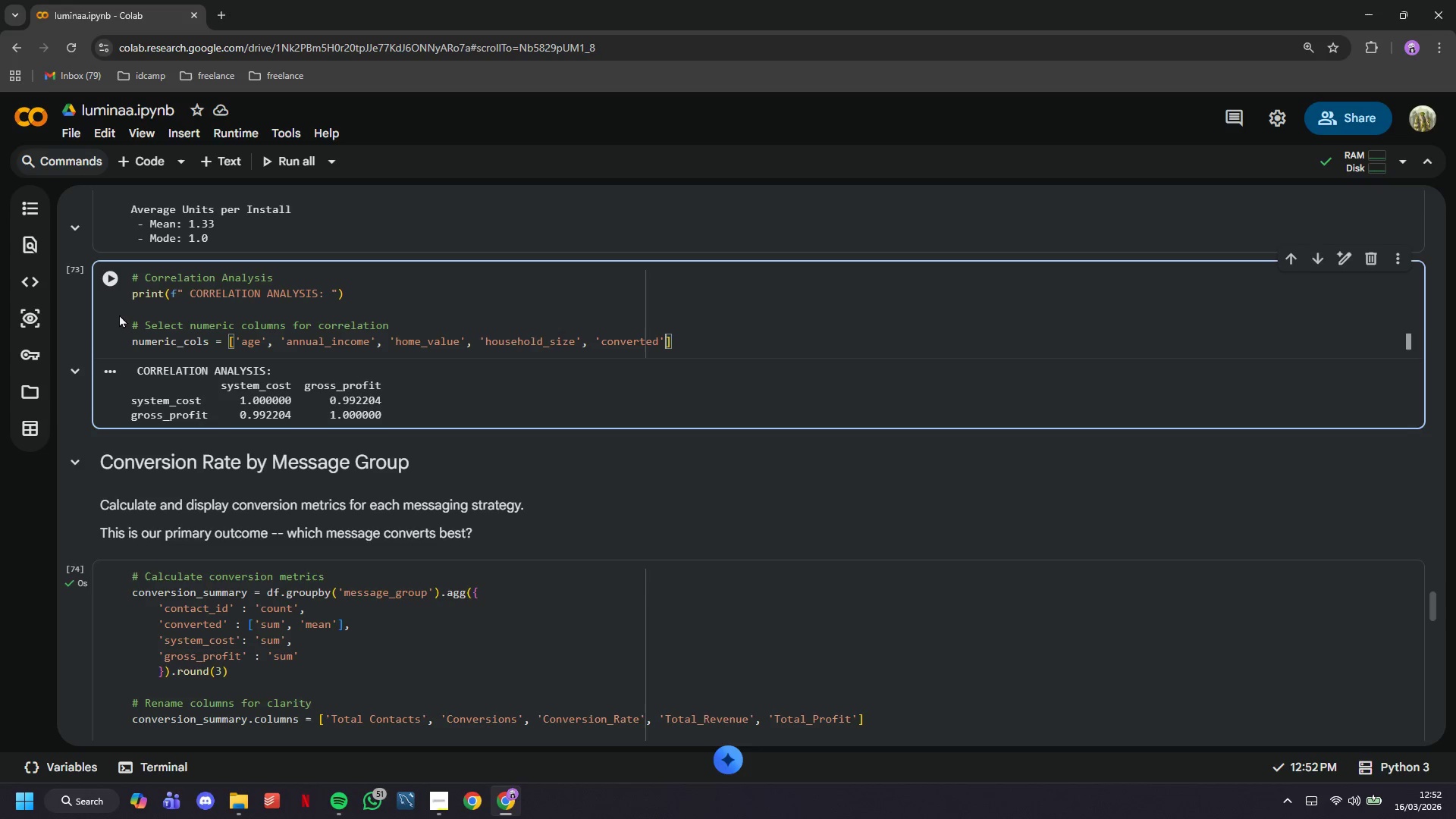 
type(, 'conversion_probabilituy)
key(Backspace)
key(Backspace)
type(y)
 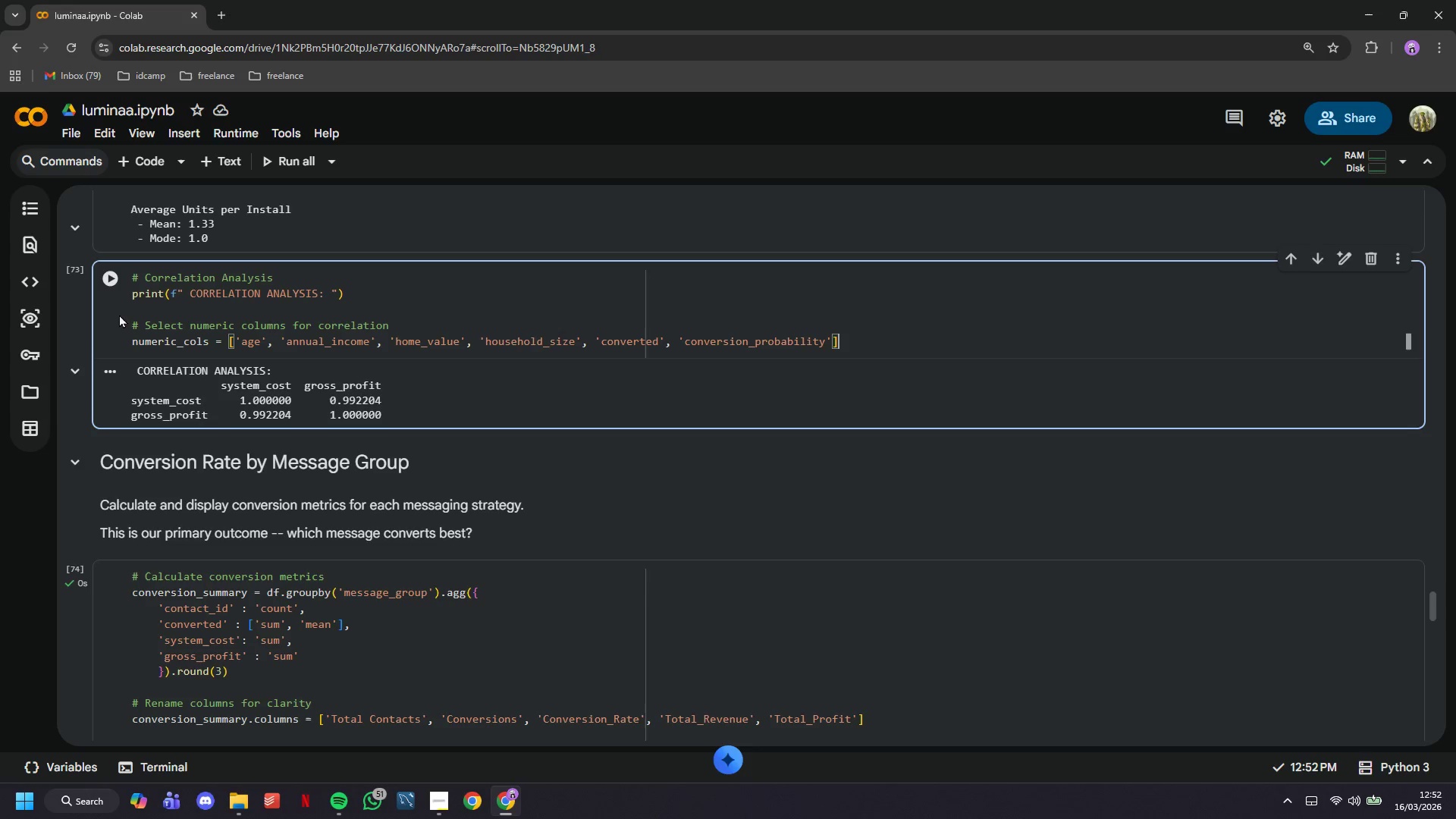 
 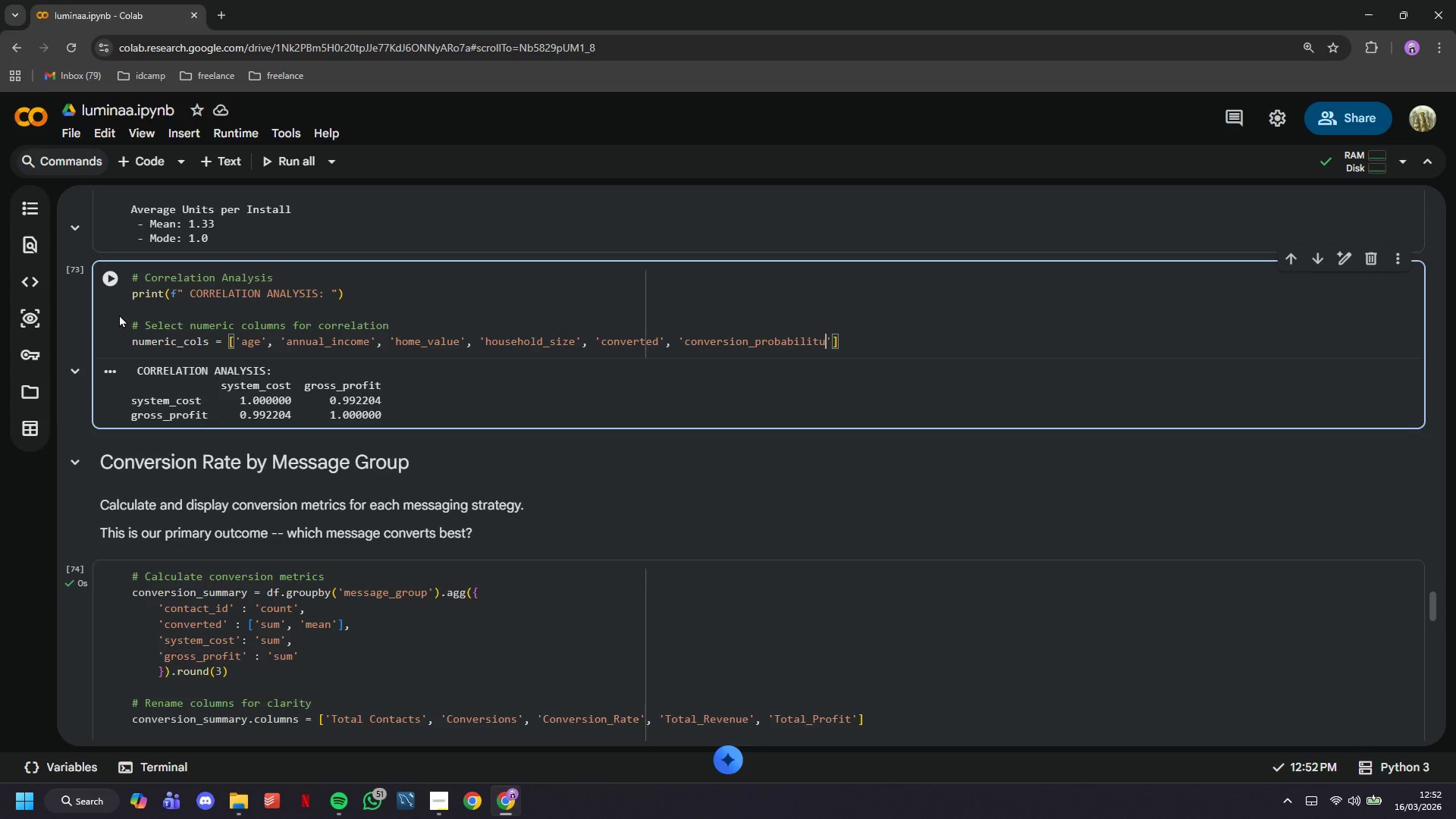 
key(ArrowRight)
 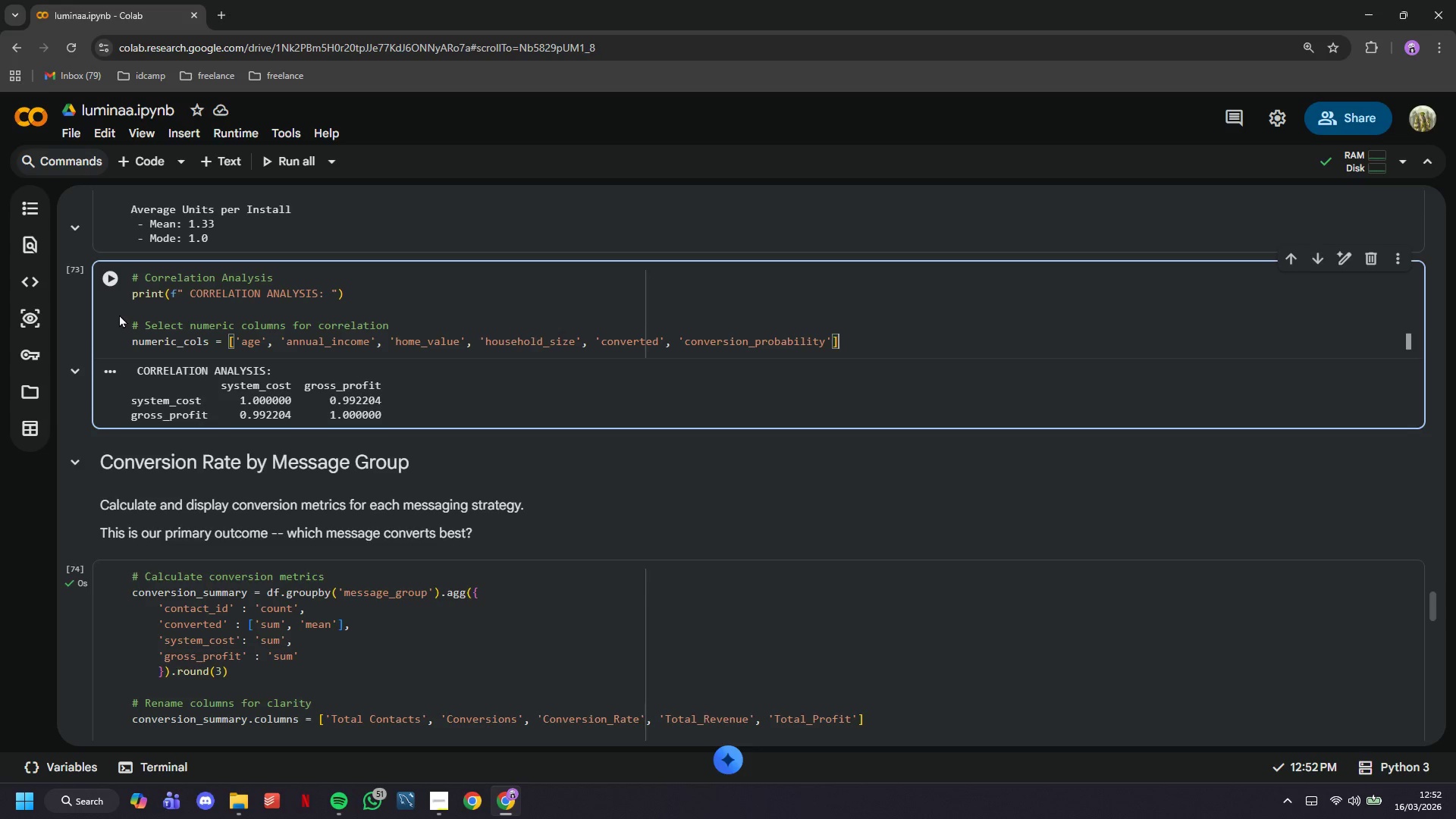 
key(ArrowRight)
 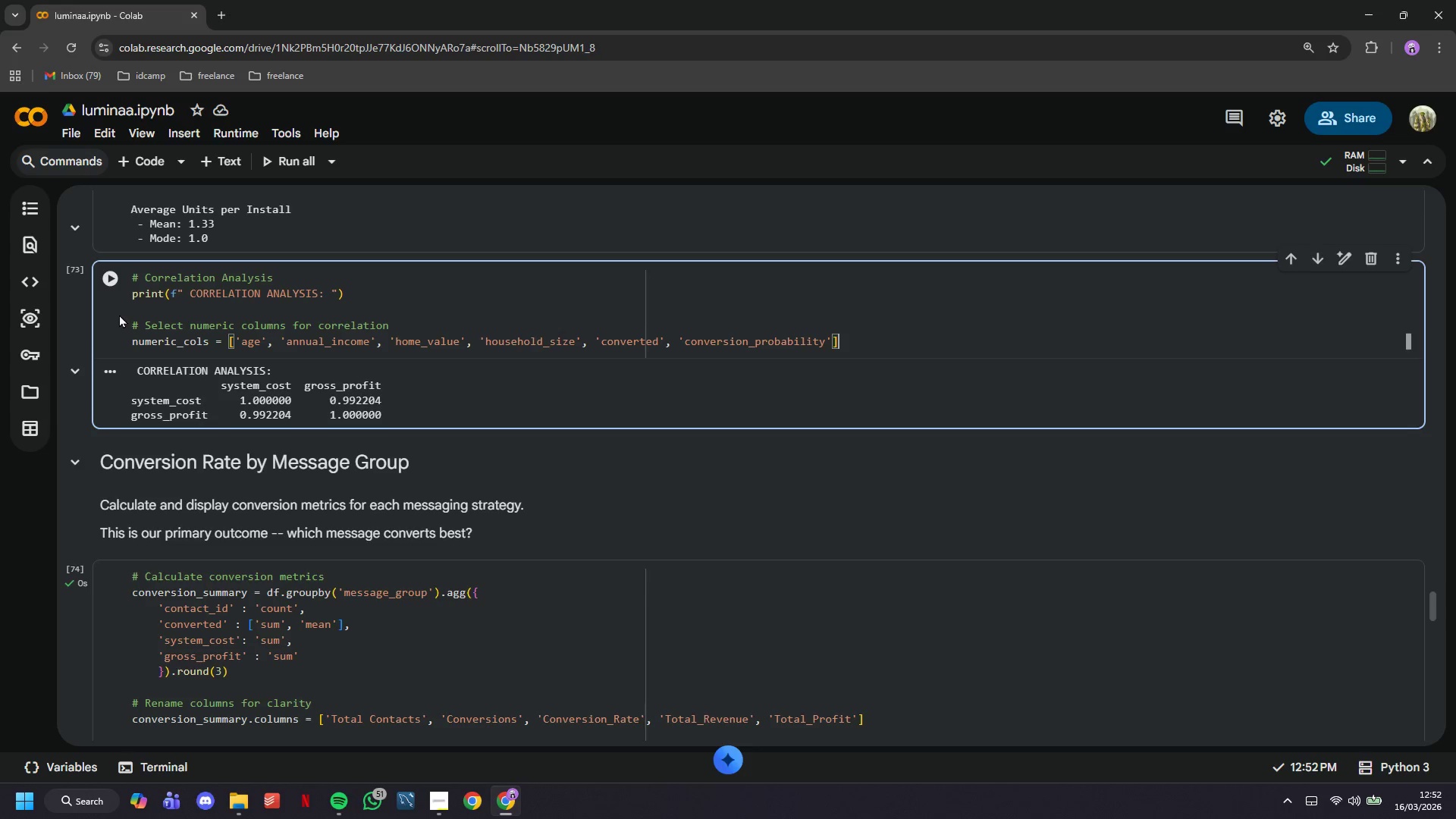 
key(Enter)
 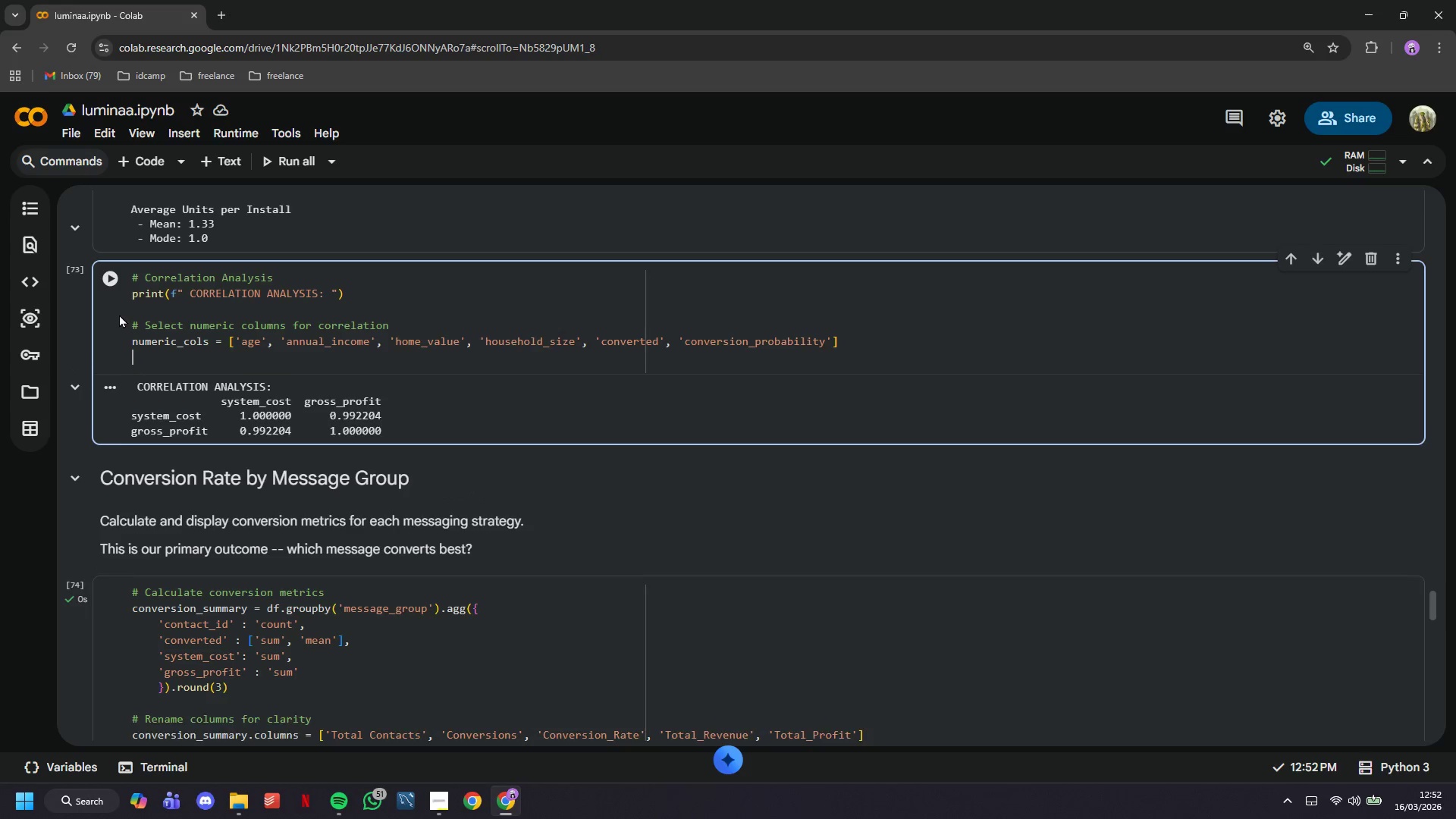 
key(Enter)
 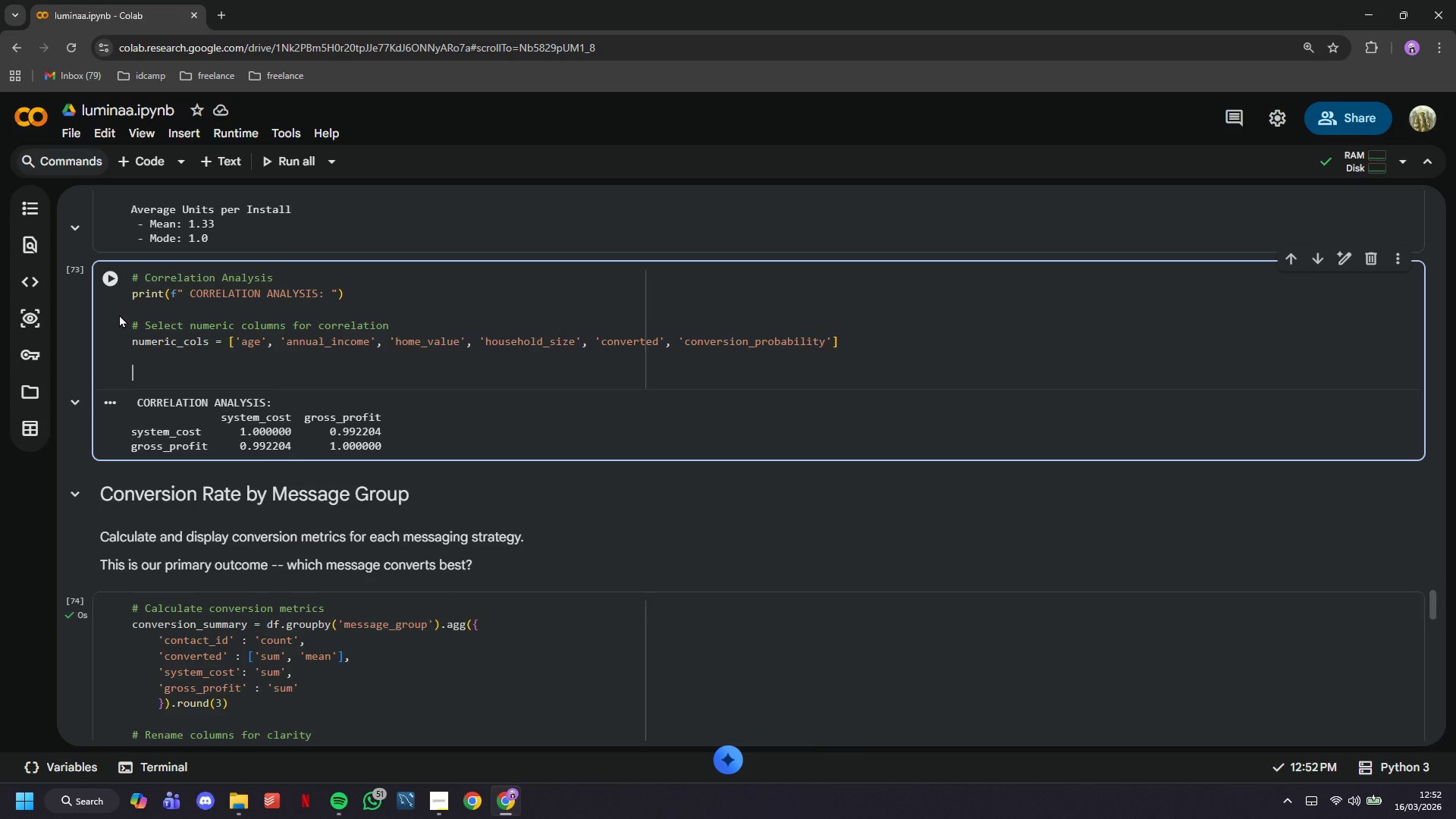 
key(Backspace)
type(correlation_matrix = df[')
key(Backspace)
type(numeric_cols)
 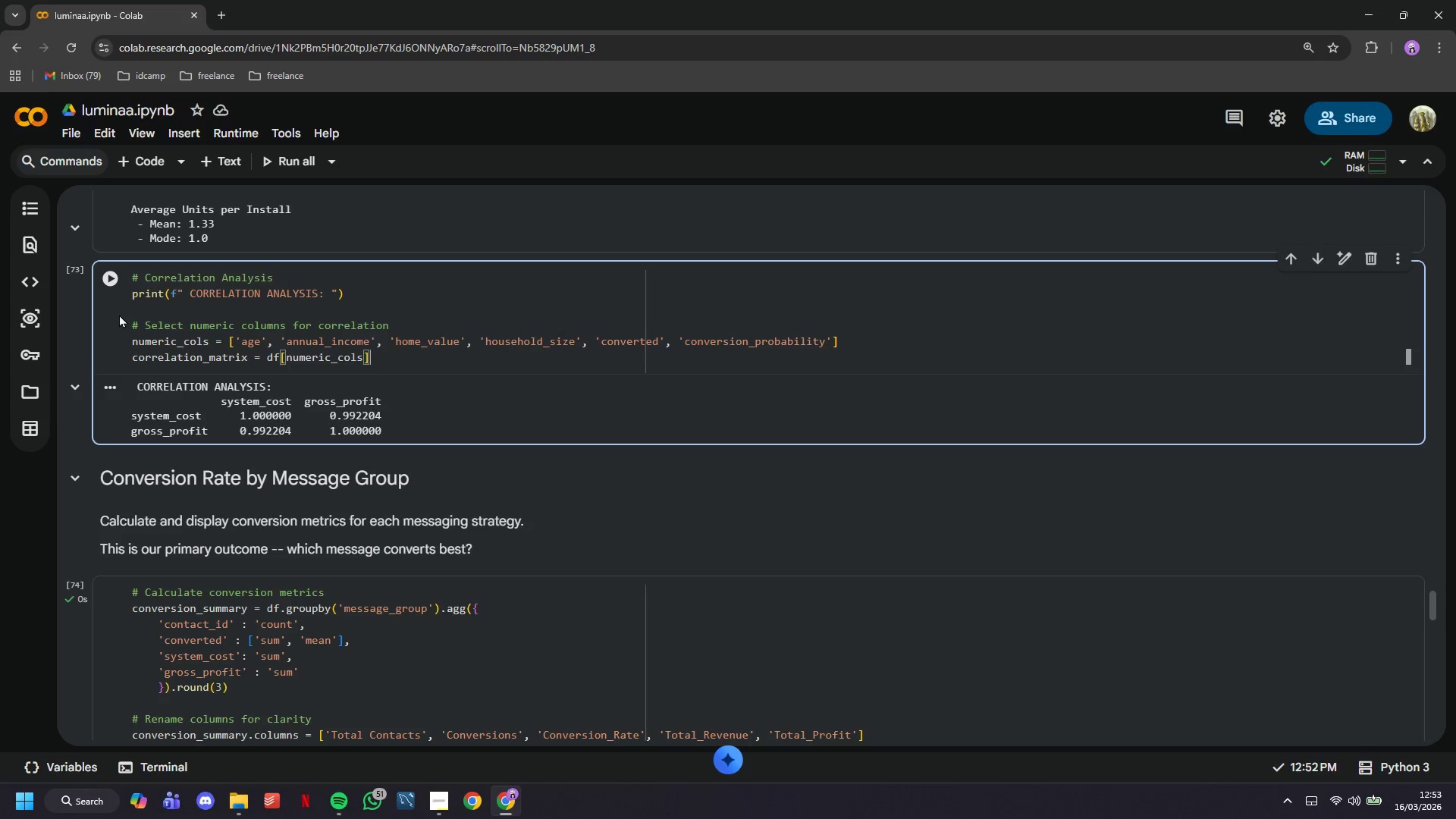 
 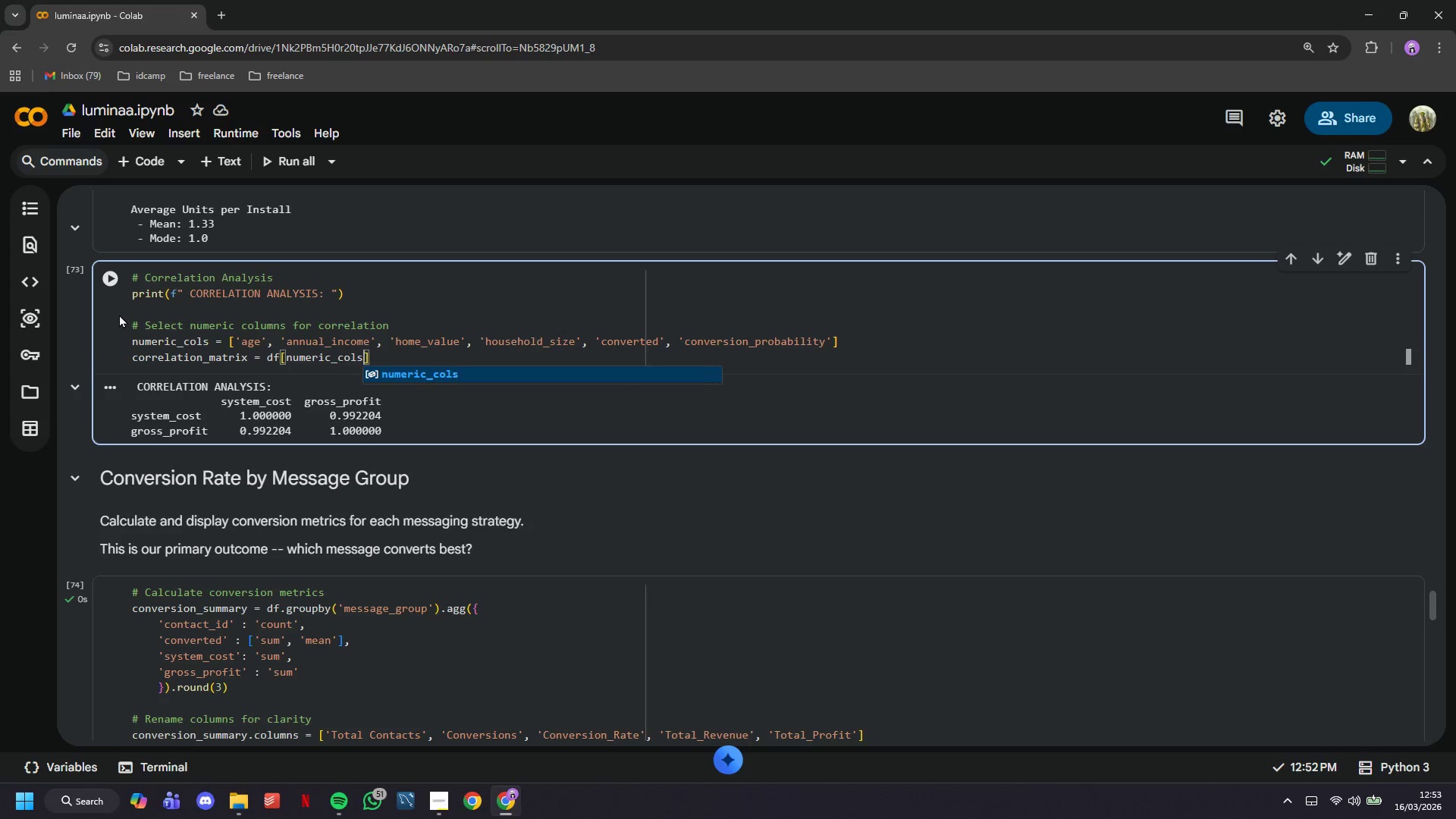 
key(ArrowRight)
 